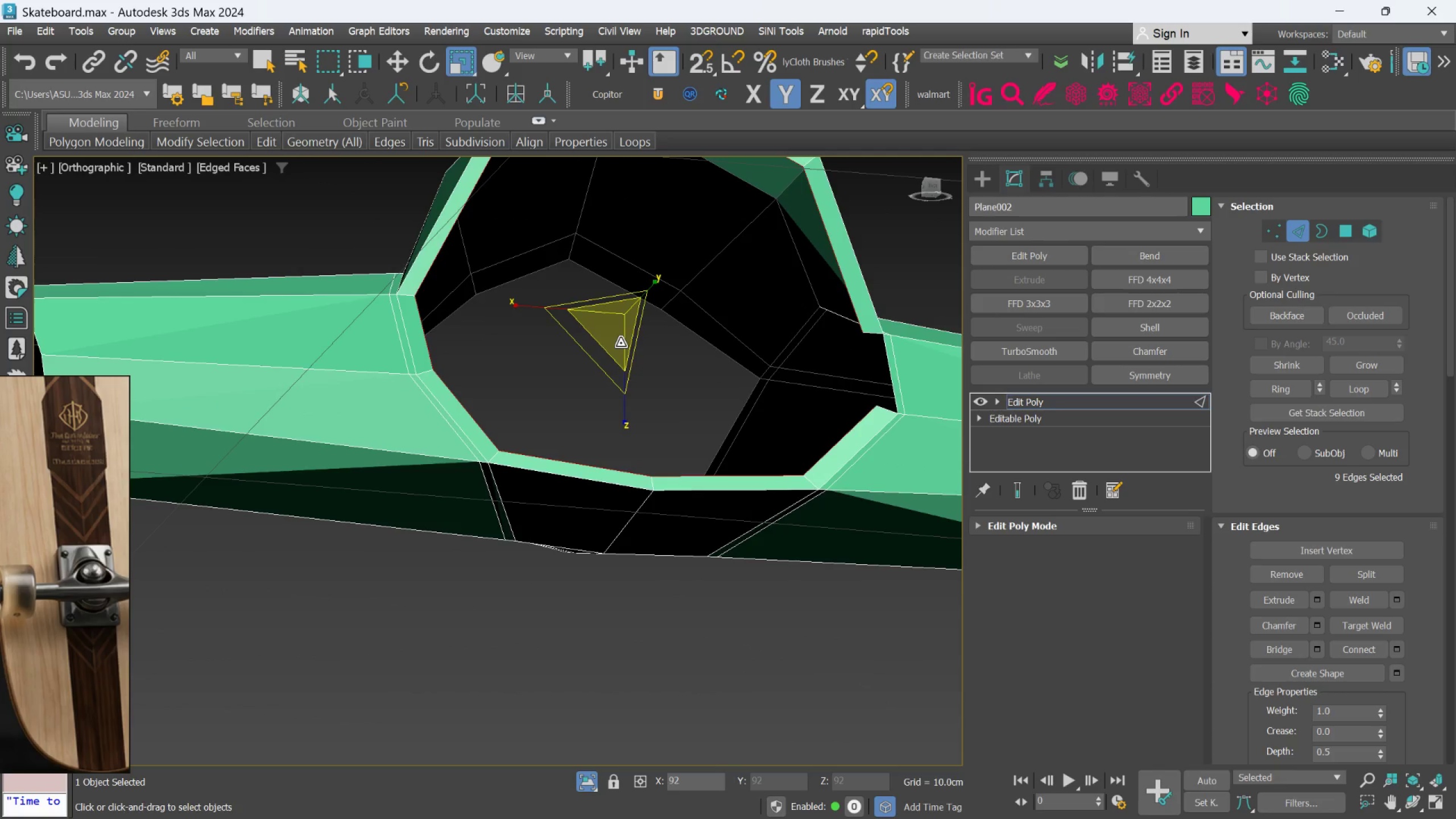 
key(Shift+ShiftLeft)
 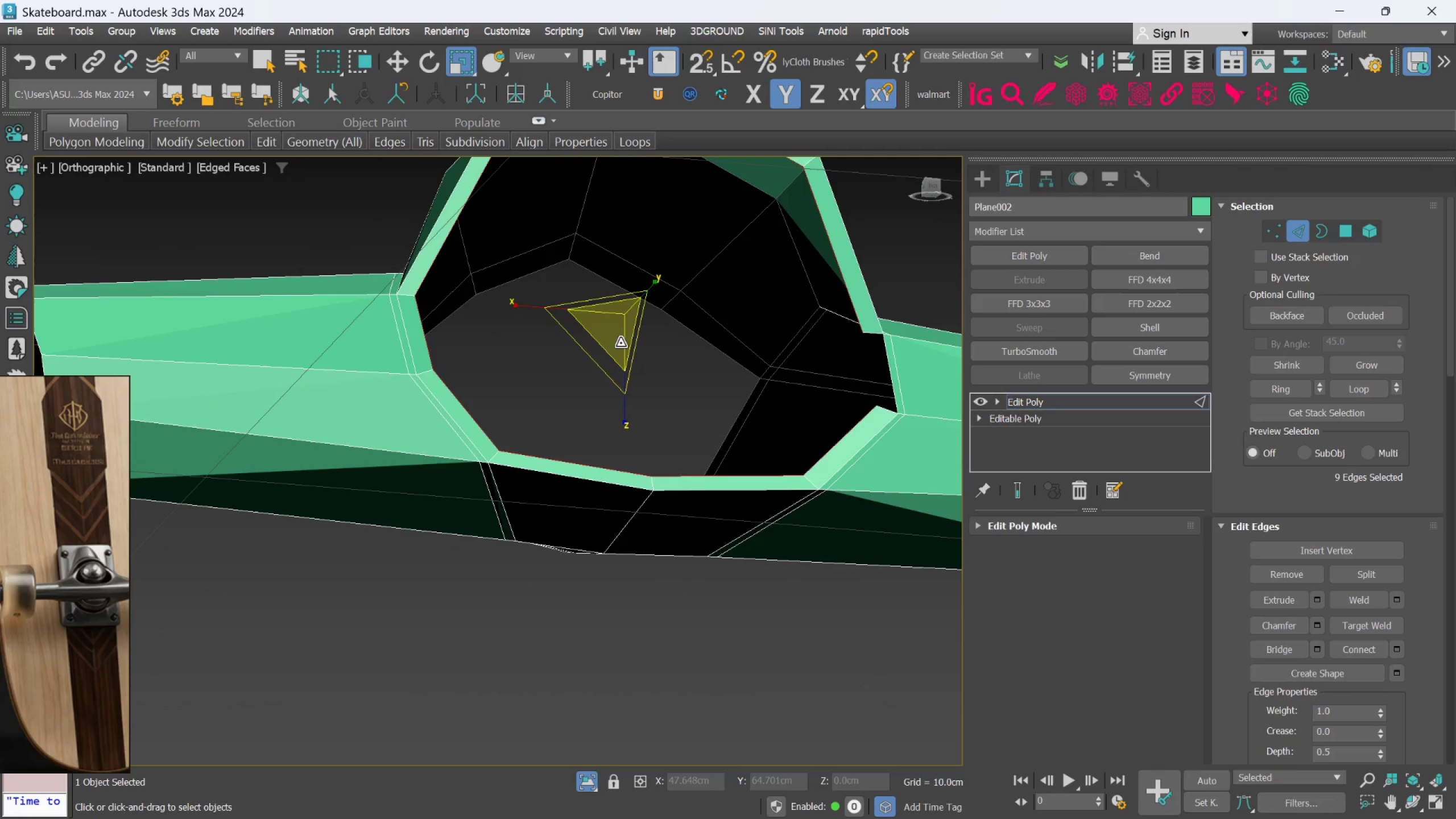 
key(Shift+ShiftLeft)
 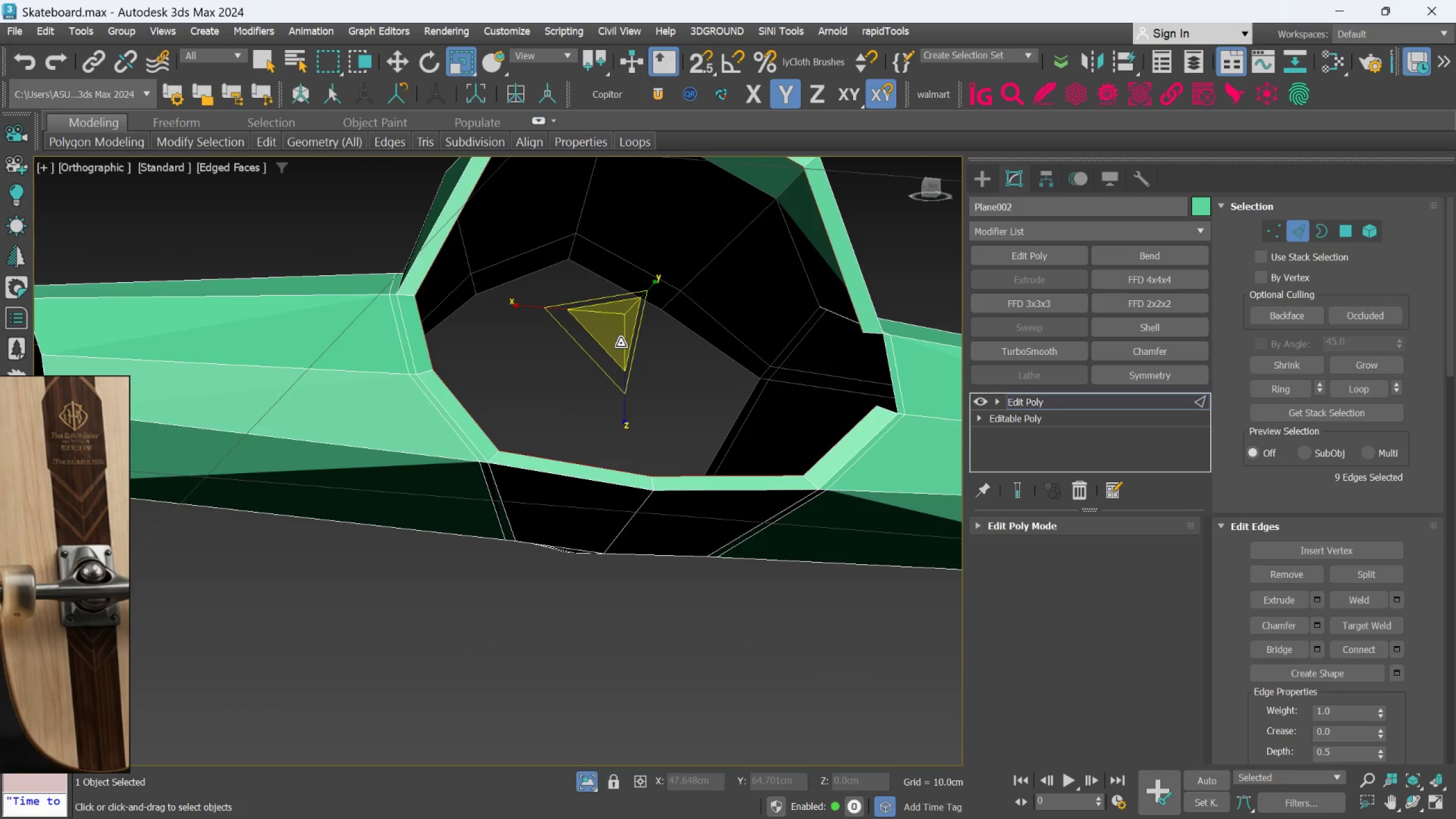 
hold_key(key=AltLeft, duration=0.91)
 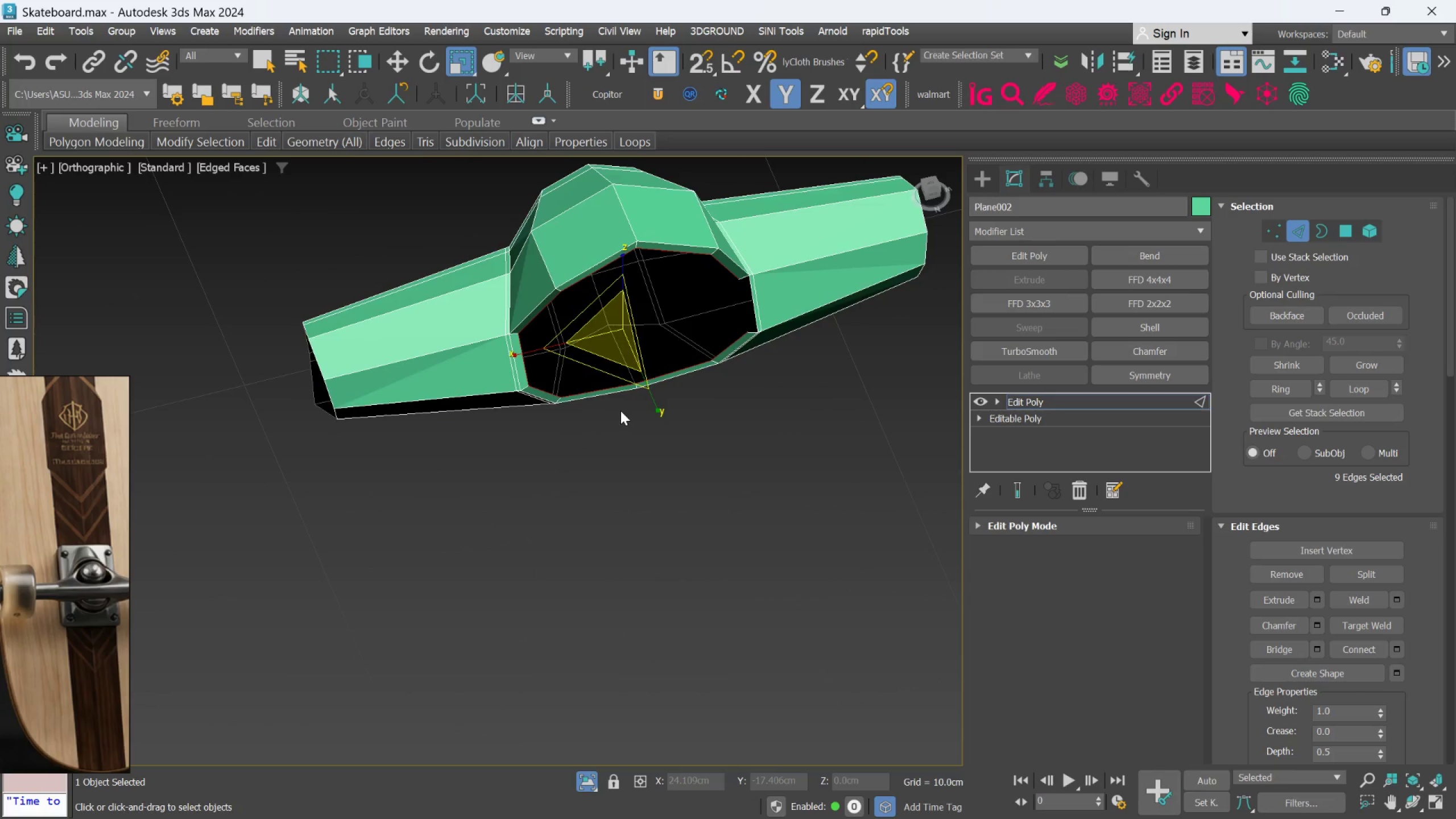 
scroll: coordinate [621, 344], scroll_direction: down, amount: 2.0
 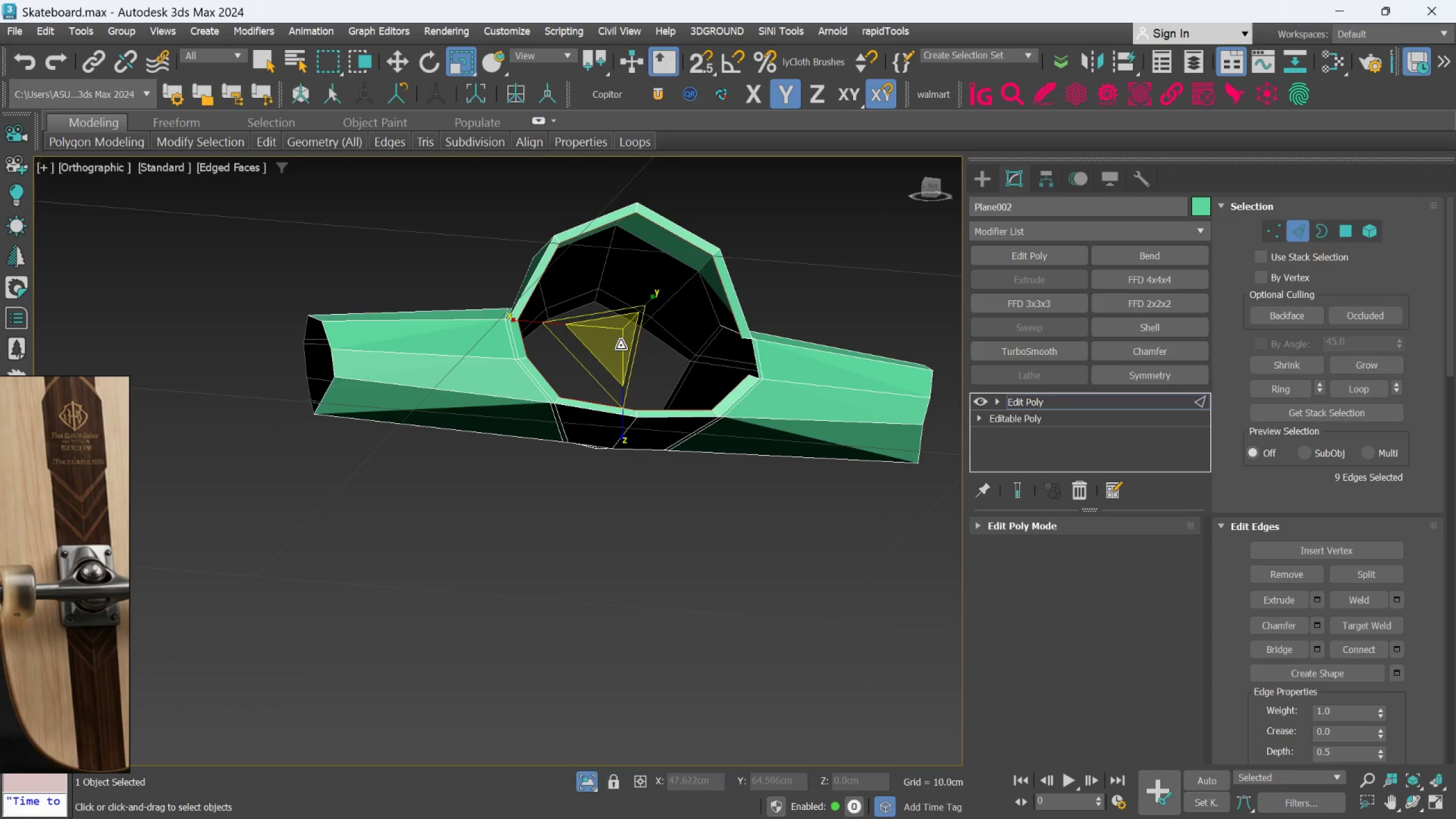 
key(W)
 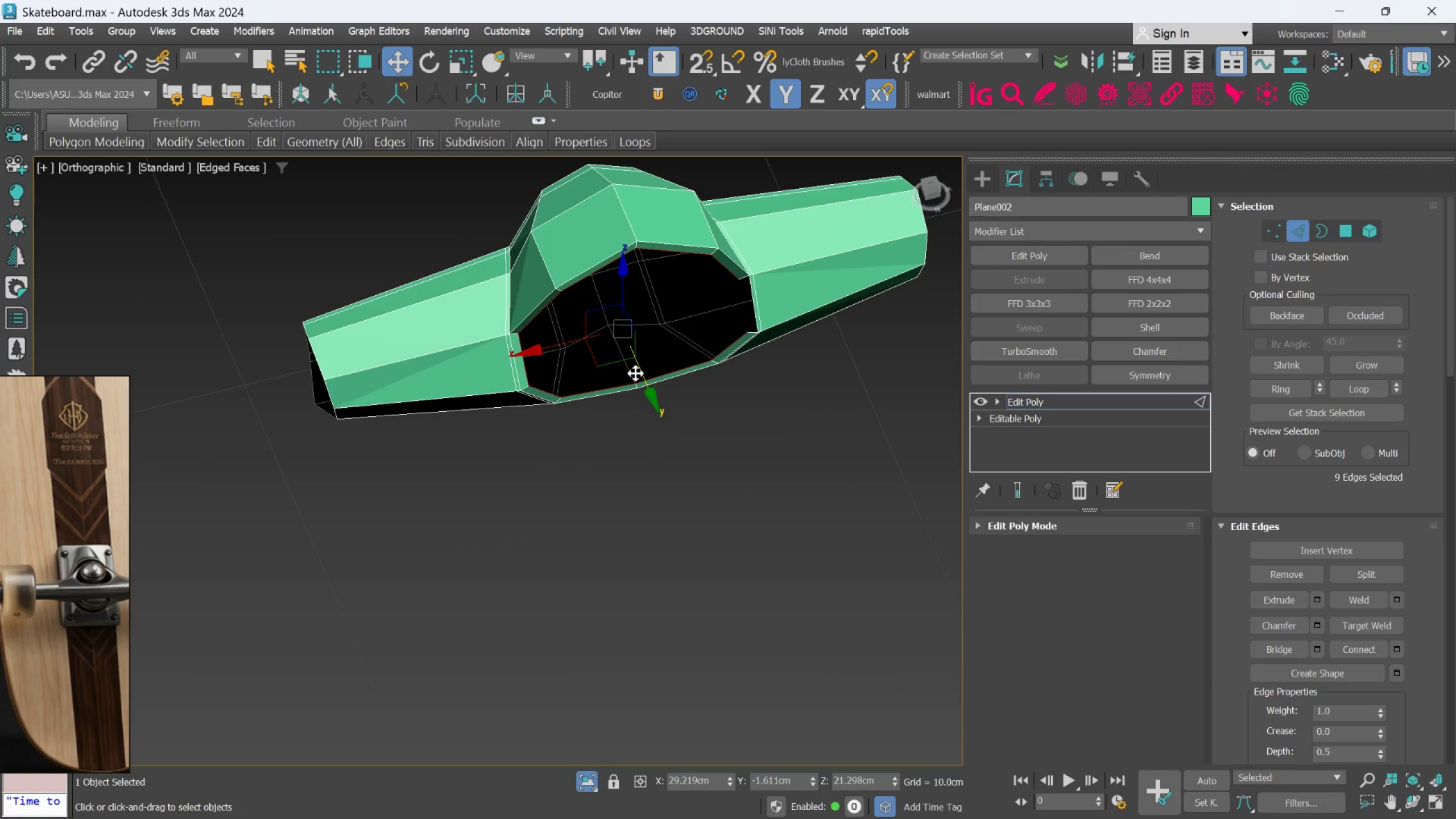 
left_click_drag(start_coordinate=[635, 373], to_coordinate=[639, 394])
 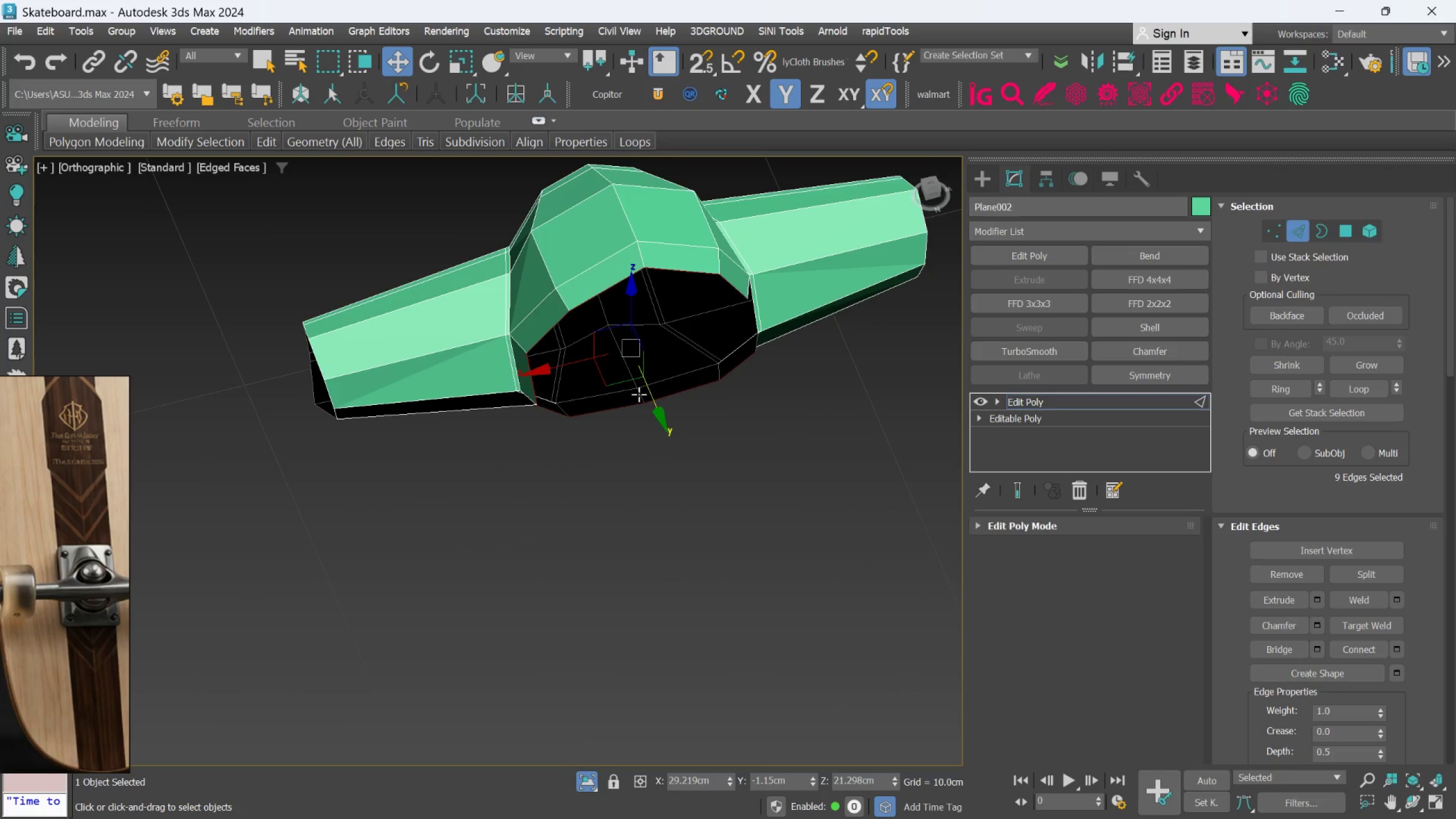 
hold_key(key=ShiftLeft, duration=1.28)
 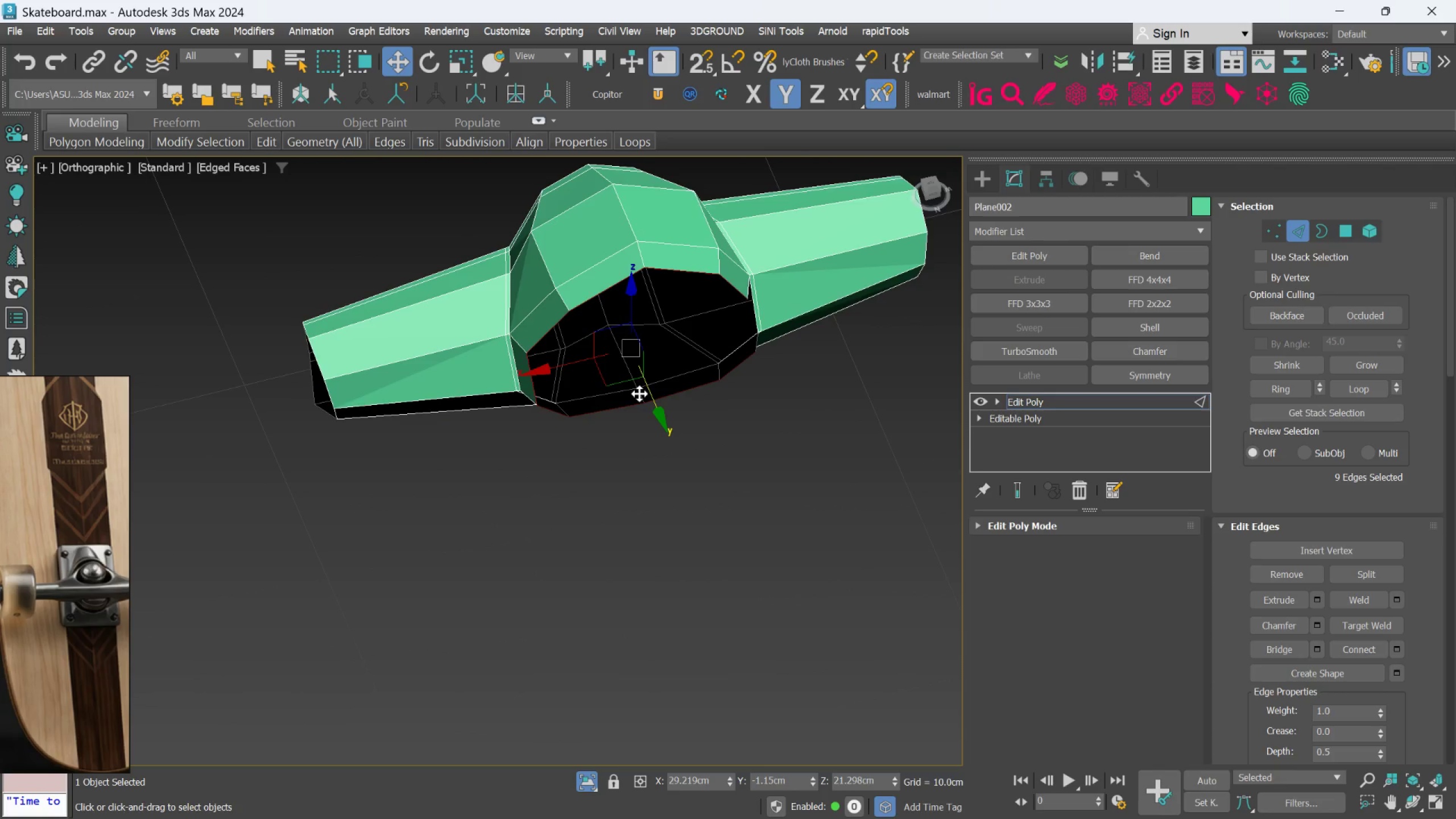 
key(Control+Z)
 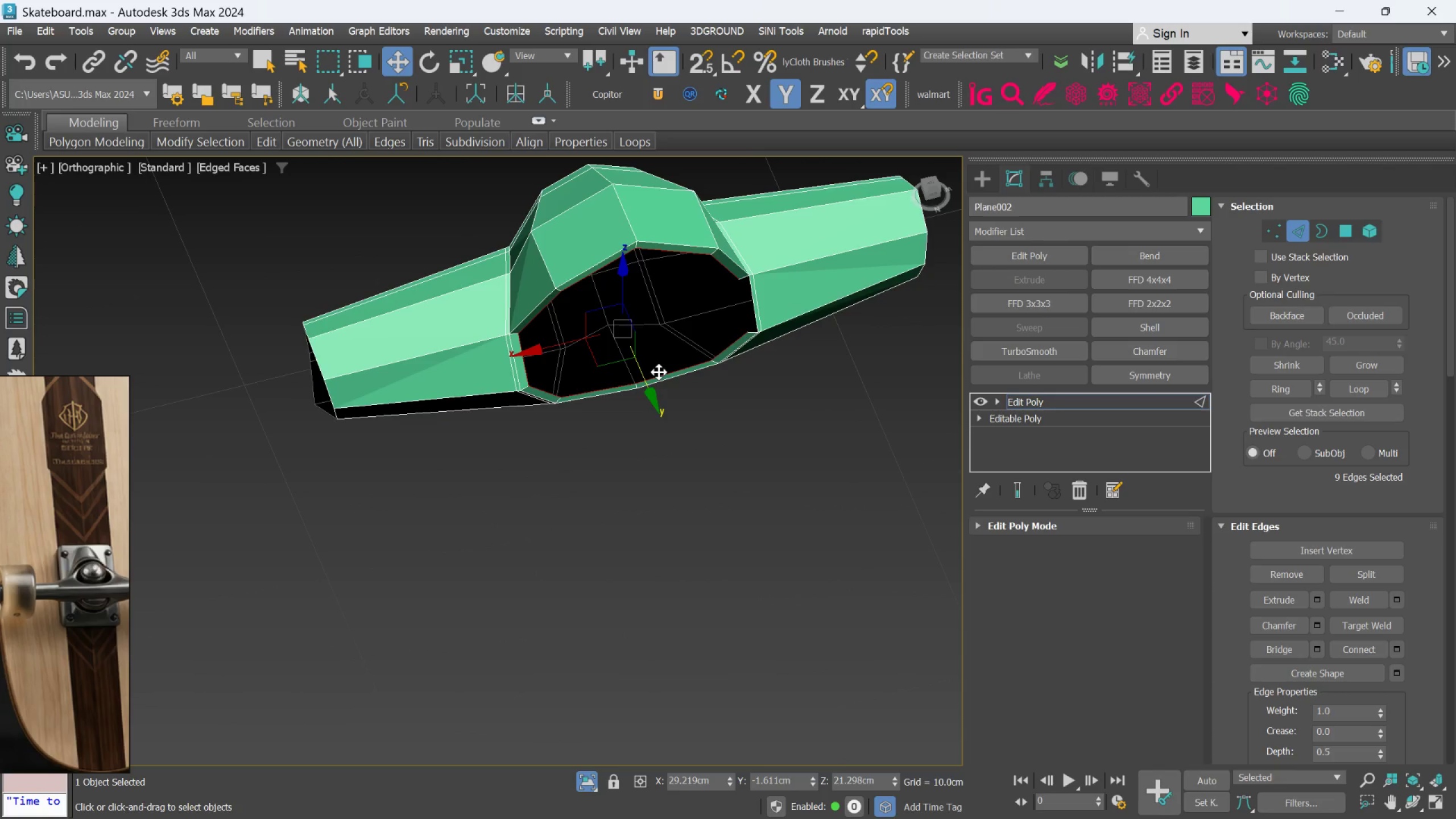 
key(Control+Z)
 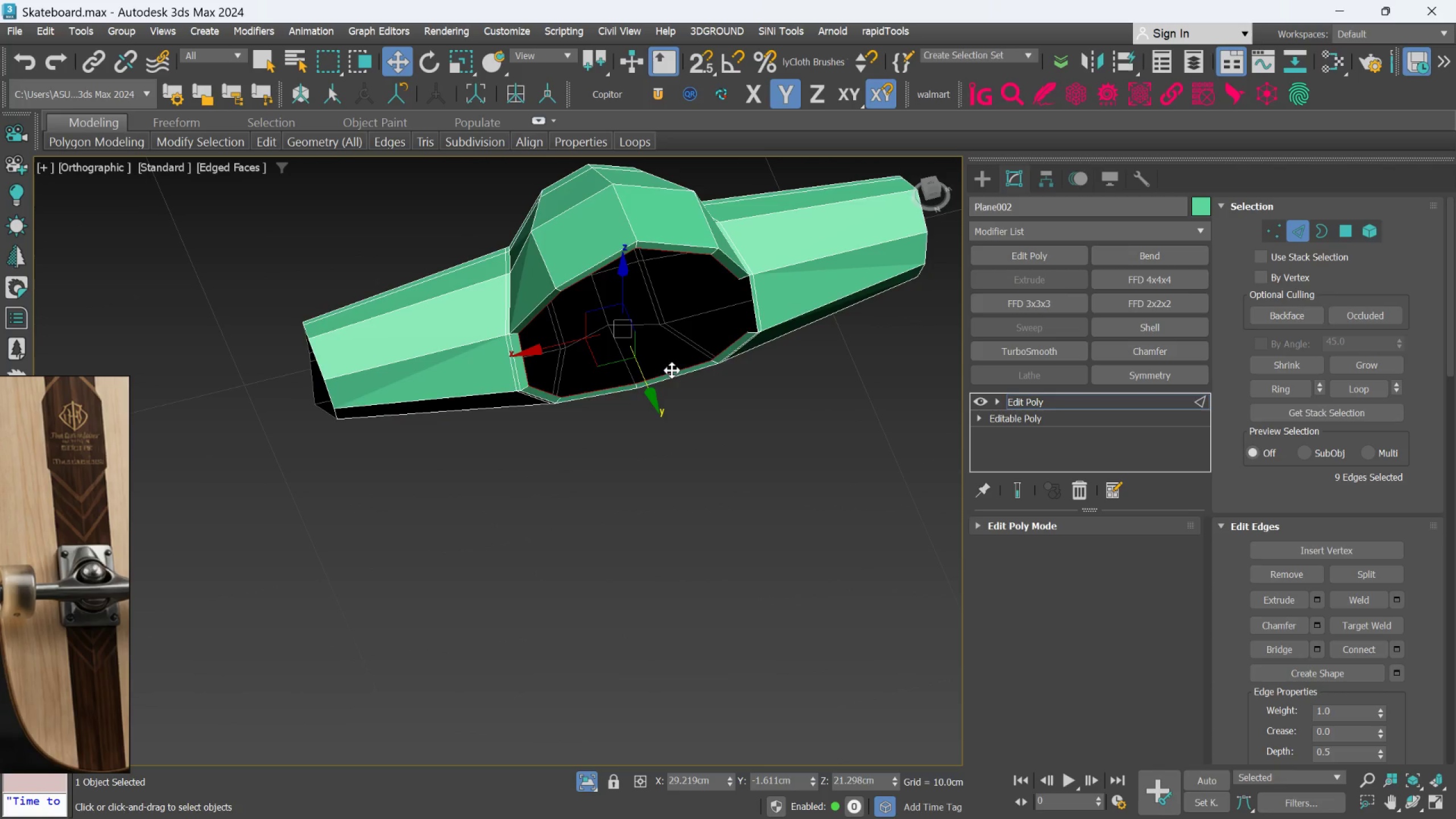 
key(Control+Z)
 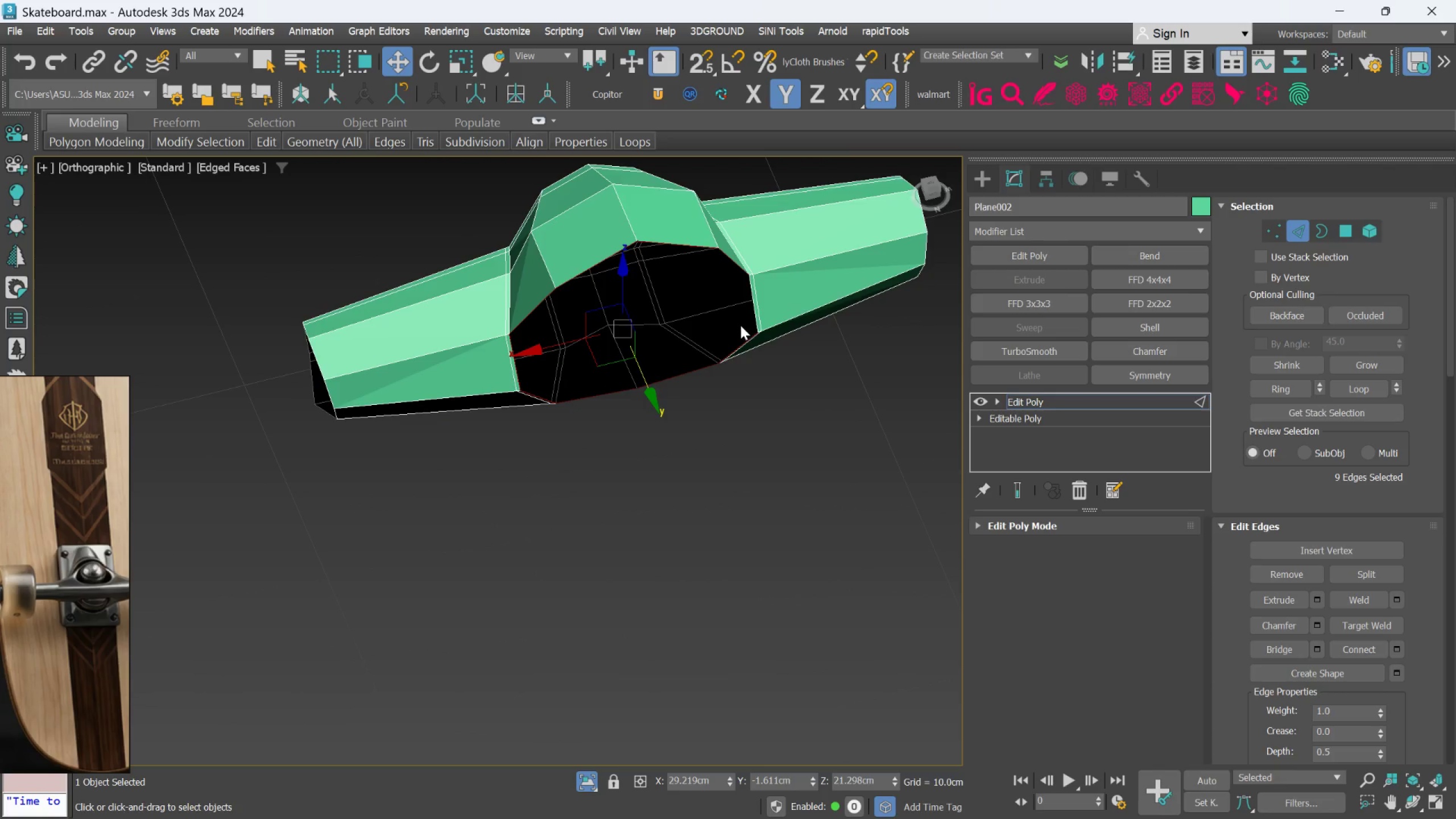 
hold_key(key=AltLeft, duration=1.38)
 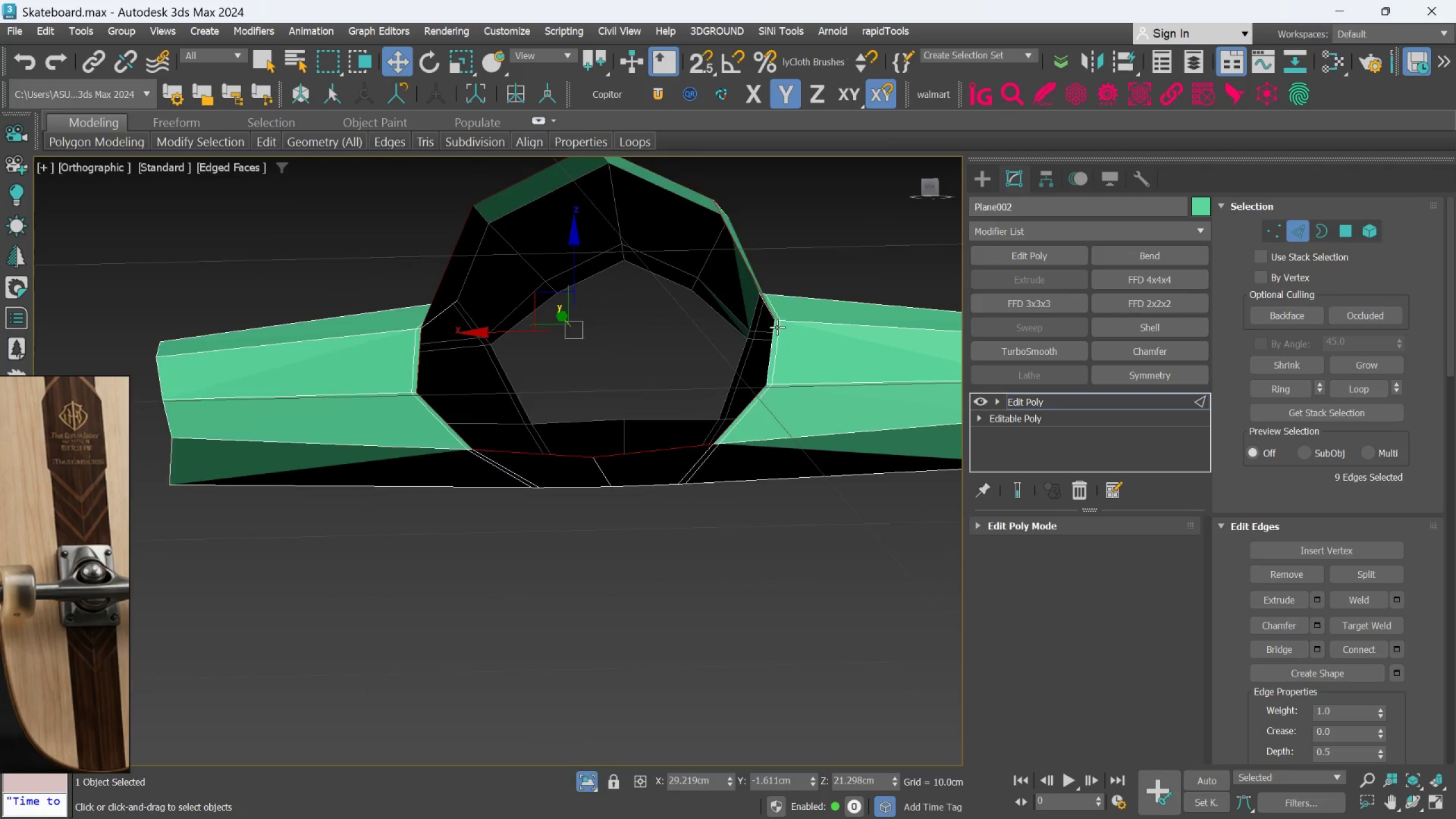 
scroll: coordinate [777, 327], scroll_direction: up, amount: 2.0
 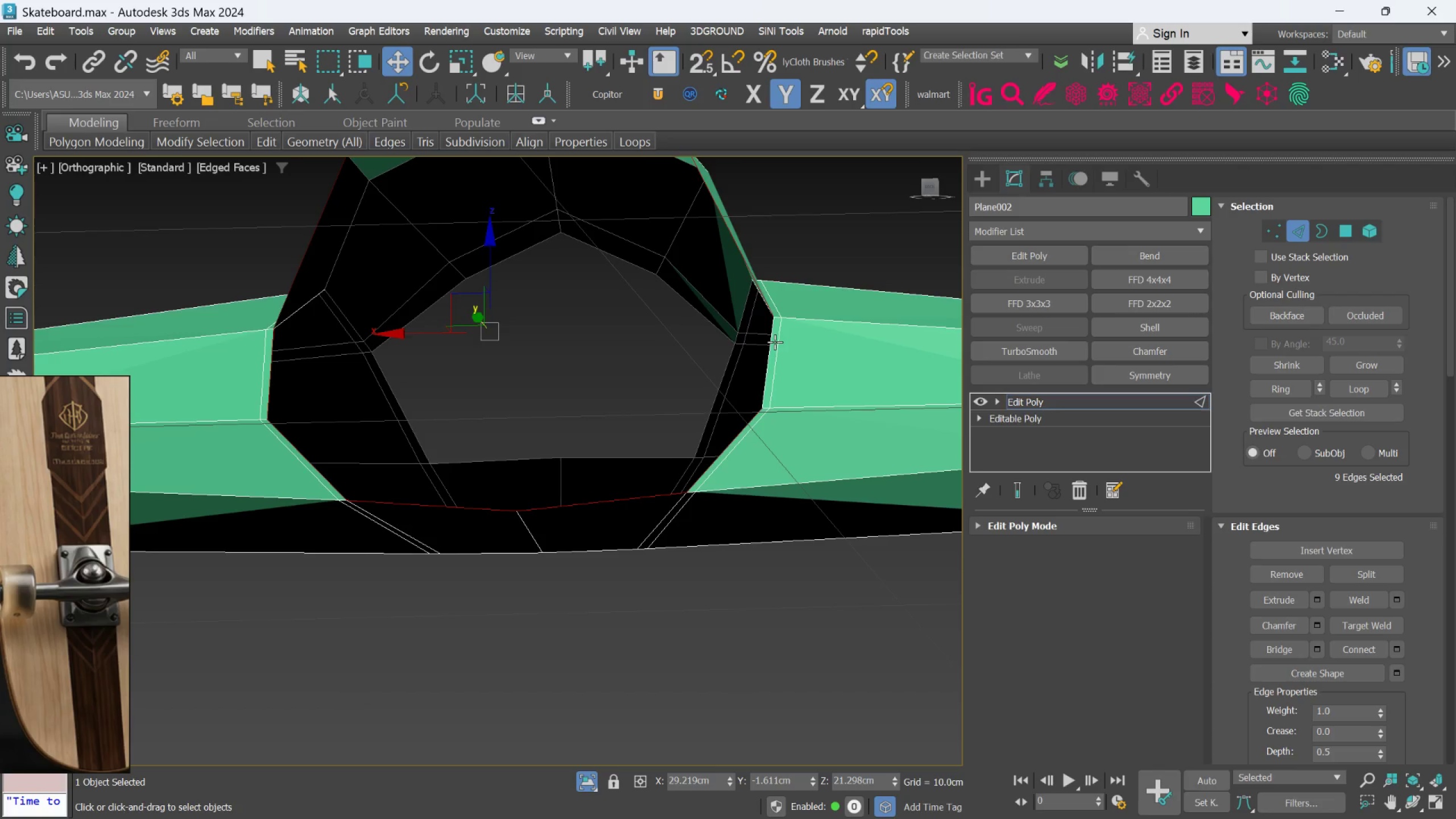 
hold_key(key=ControlLeft, duration=0.81)
left_click([768, 345])
 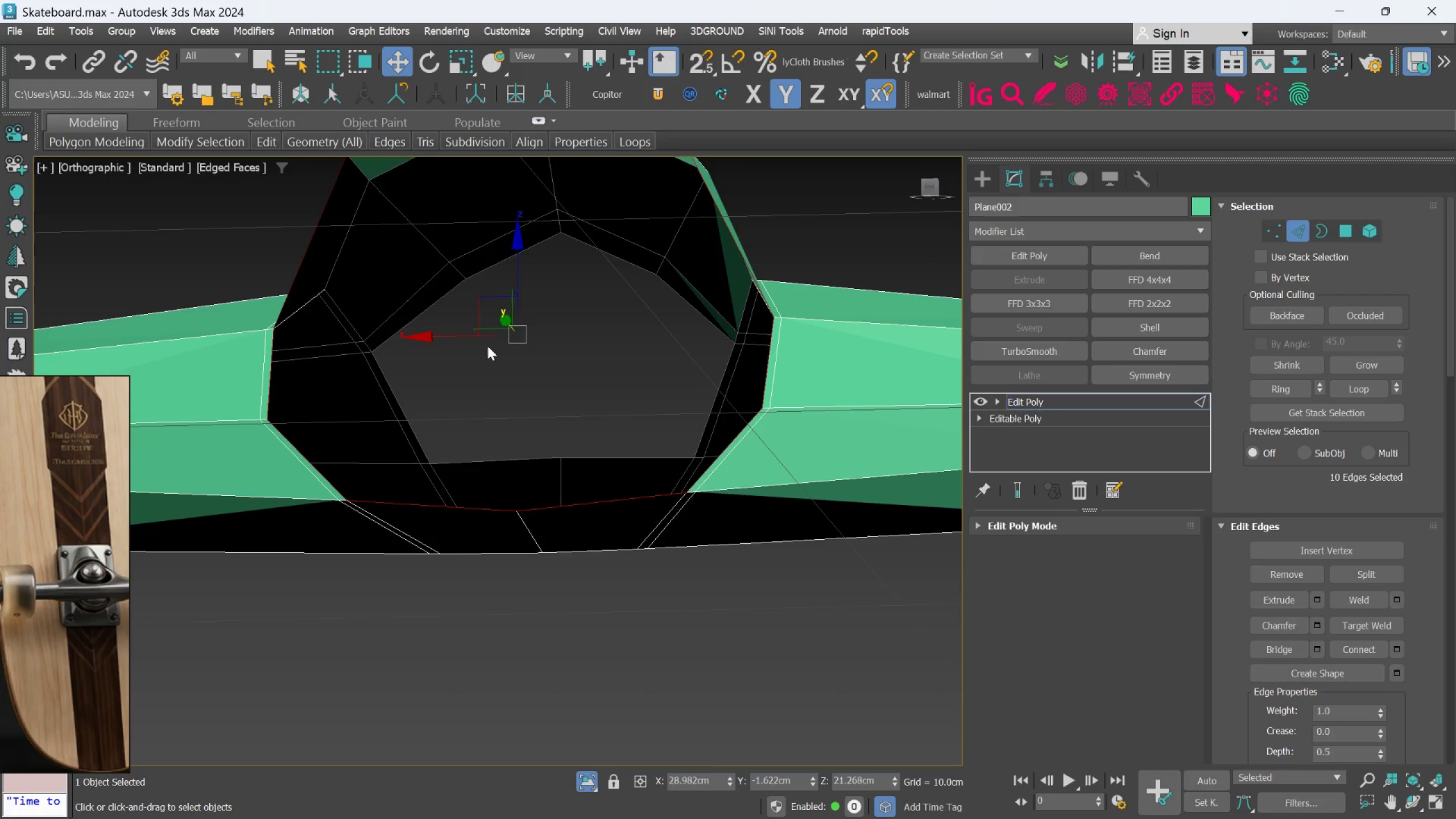 
key(R)
 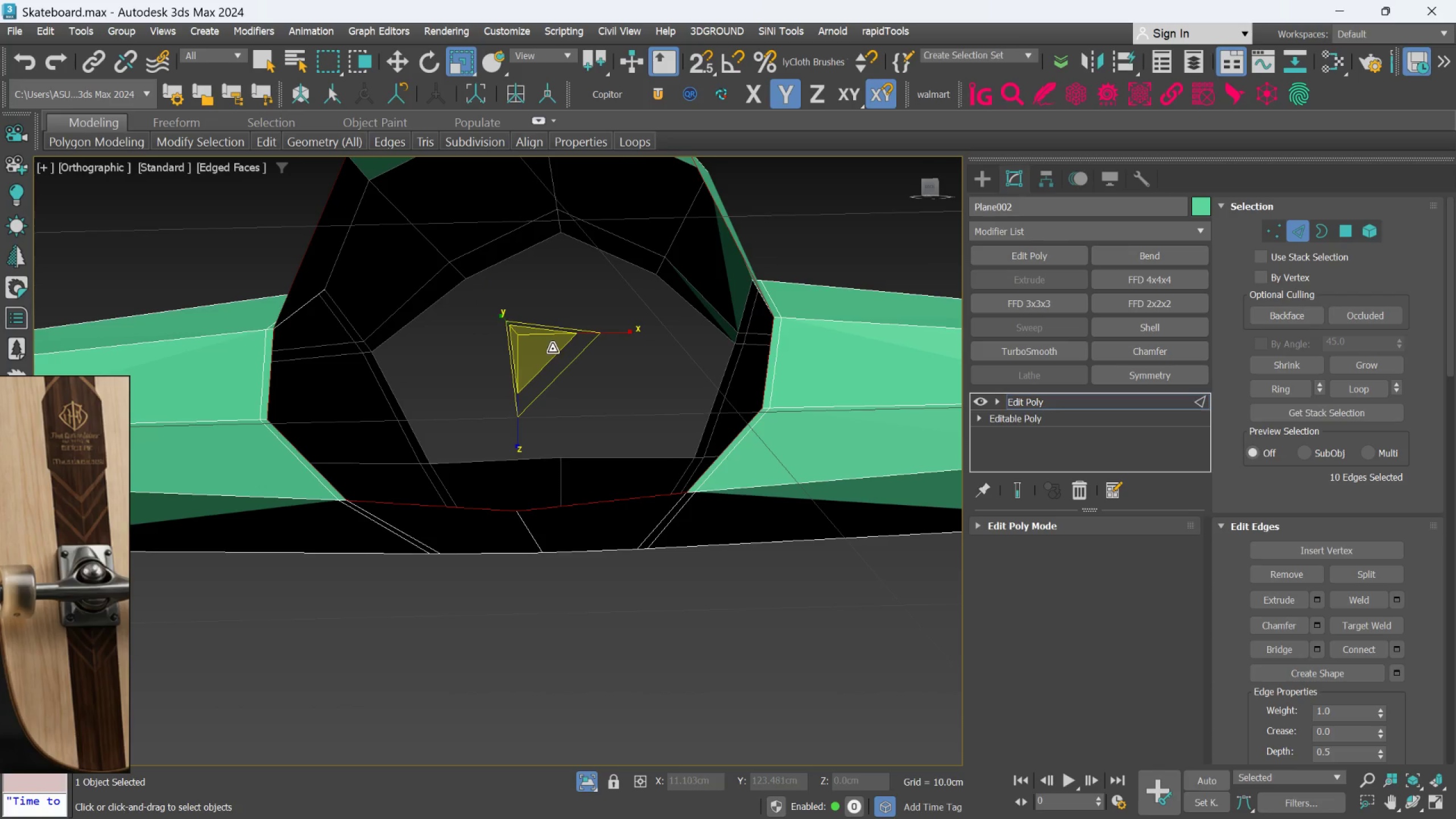 
hold_key(key=ShiftLeft, duration=1.5)
left_click_drag(start_coordinate=[540, 349], to_coordinate=[541, 357])
 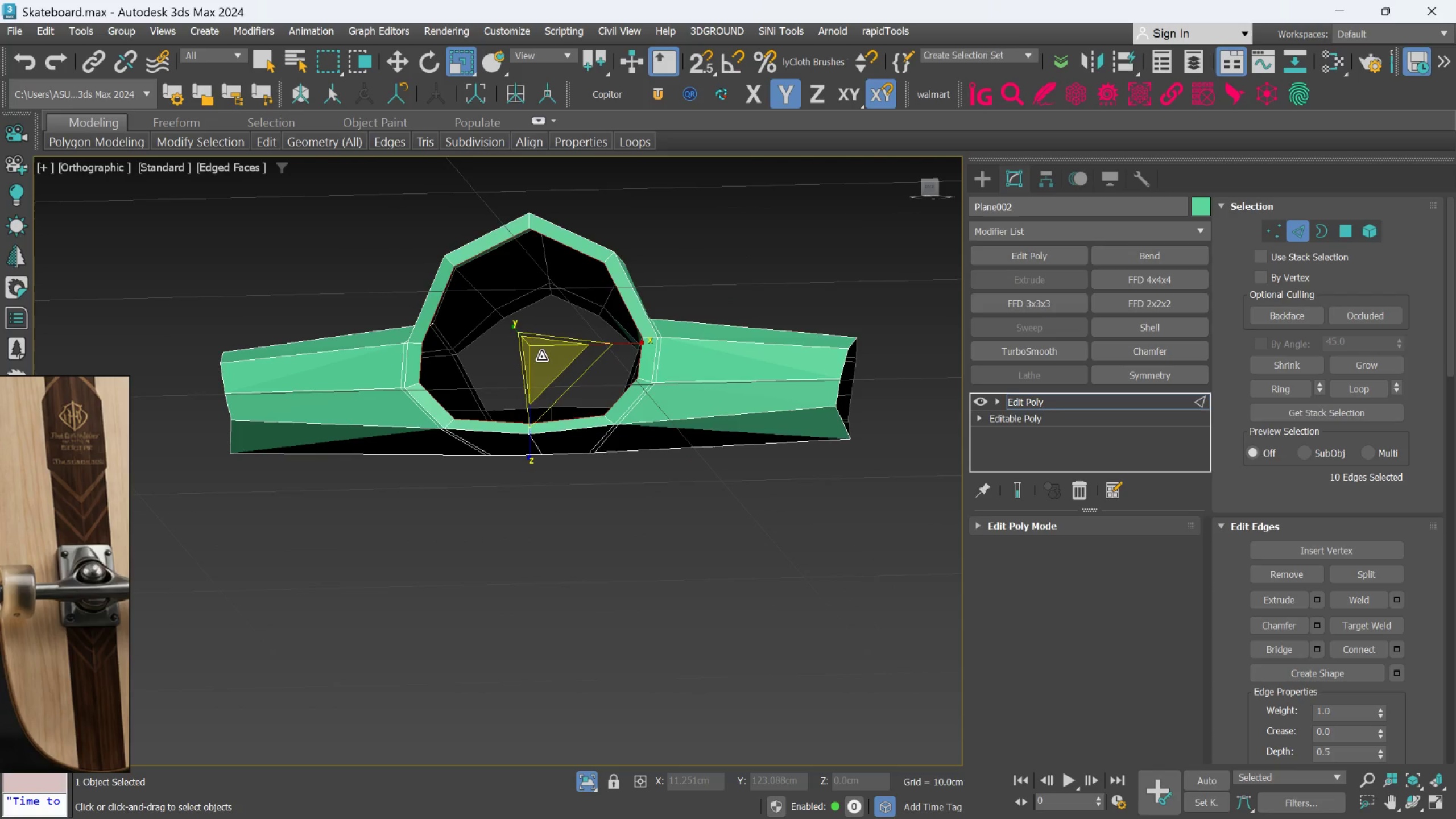 
key(Shift+ShiftLeft)
 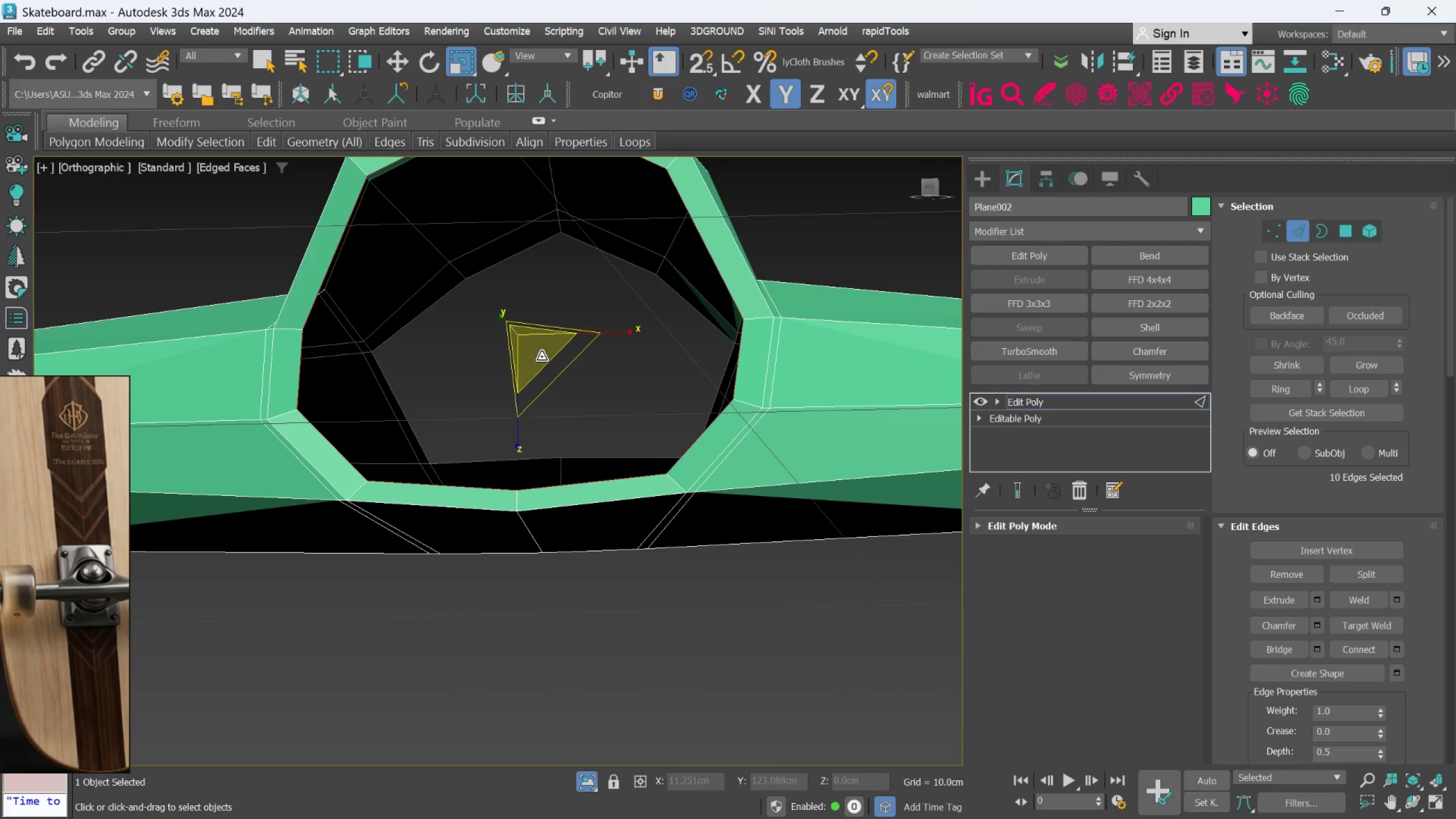 
key(Shift+ShiftLeft)
 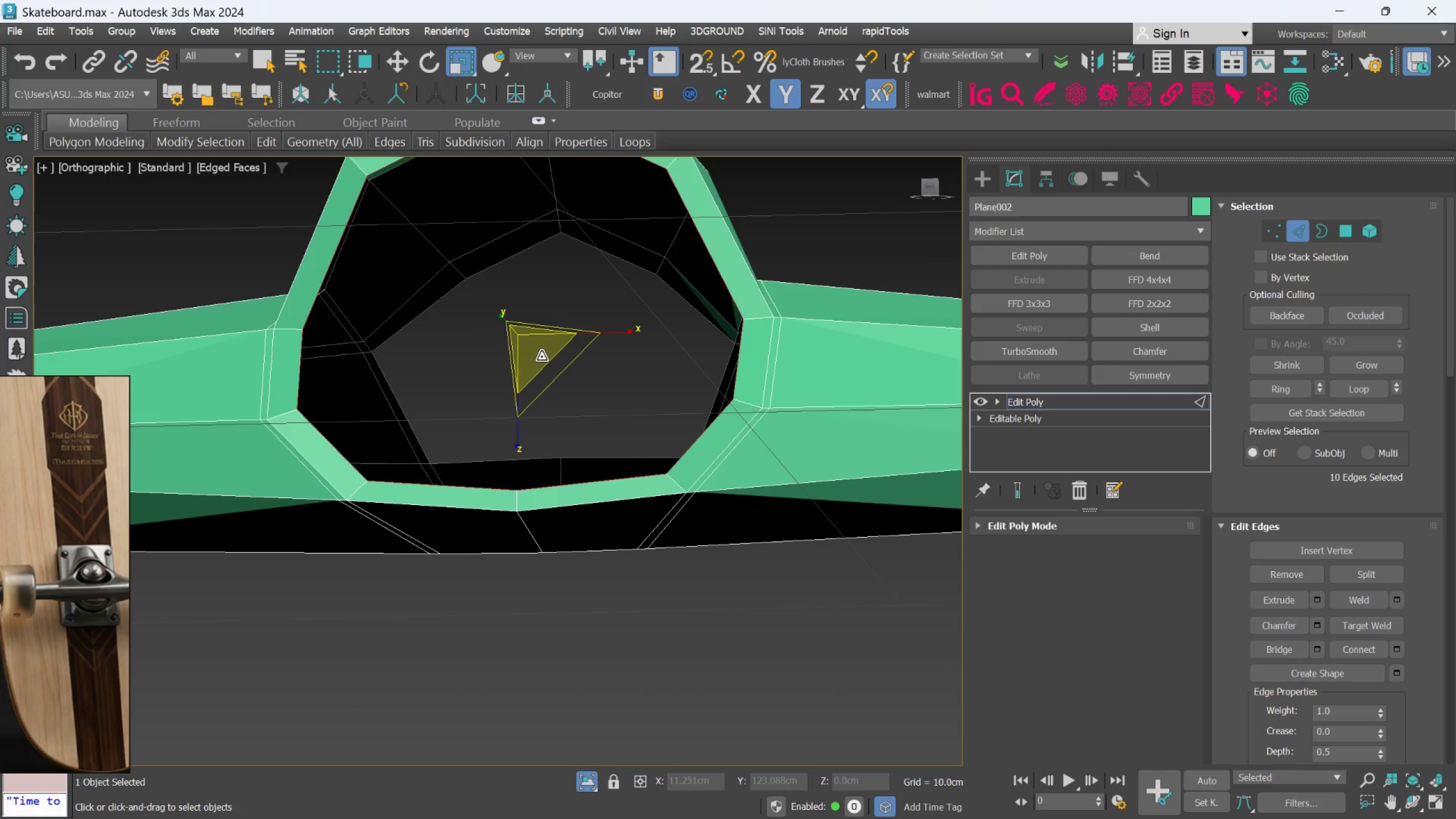 
hold_key(key=ShiftLeft, duration=3.77)
 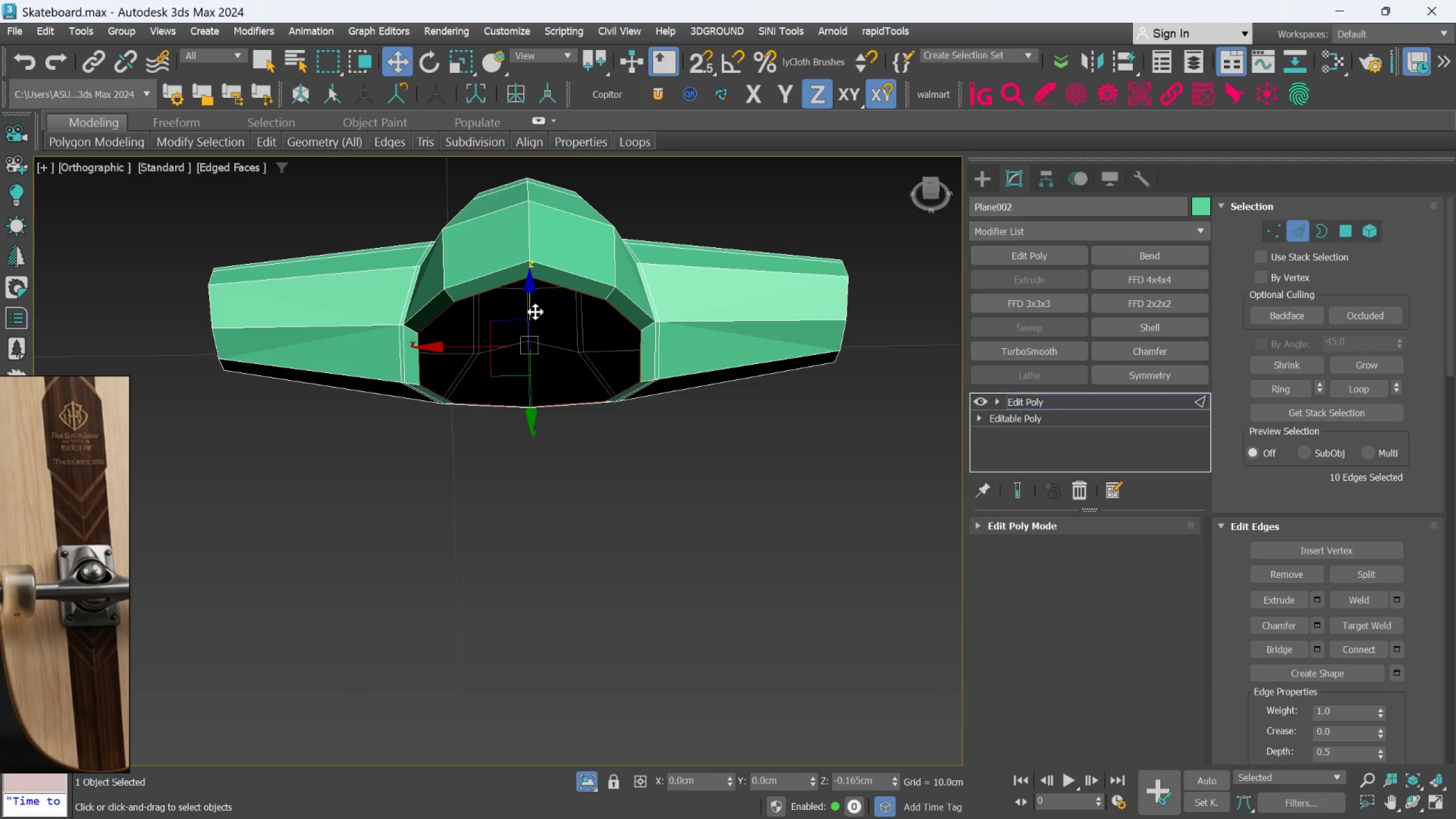 
hold_key(key=AltLeft, duration=0.83)
 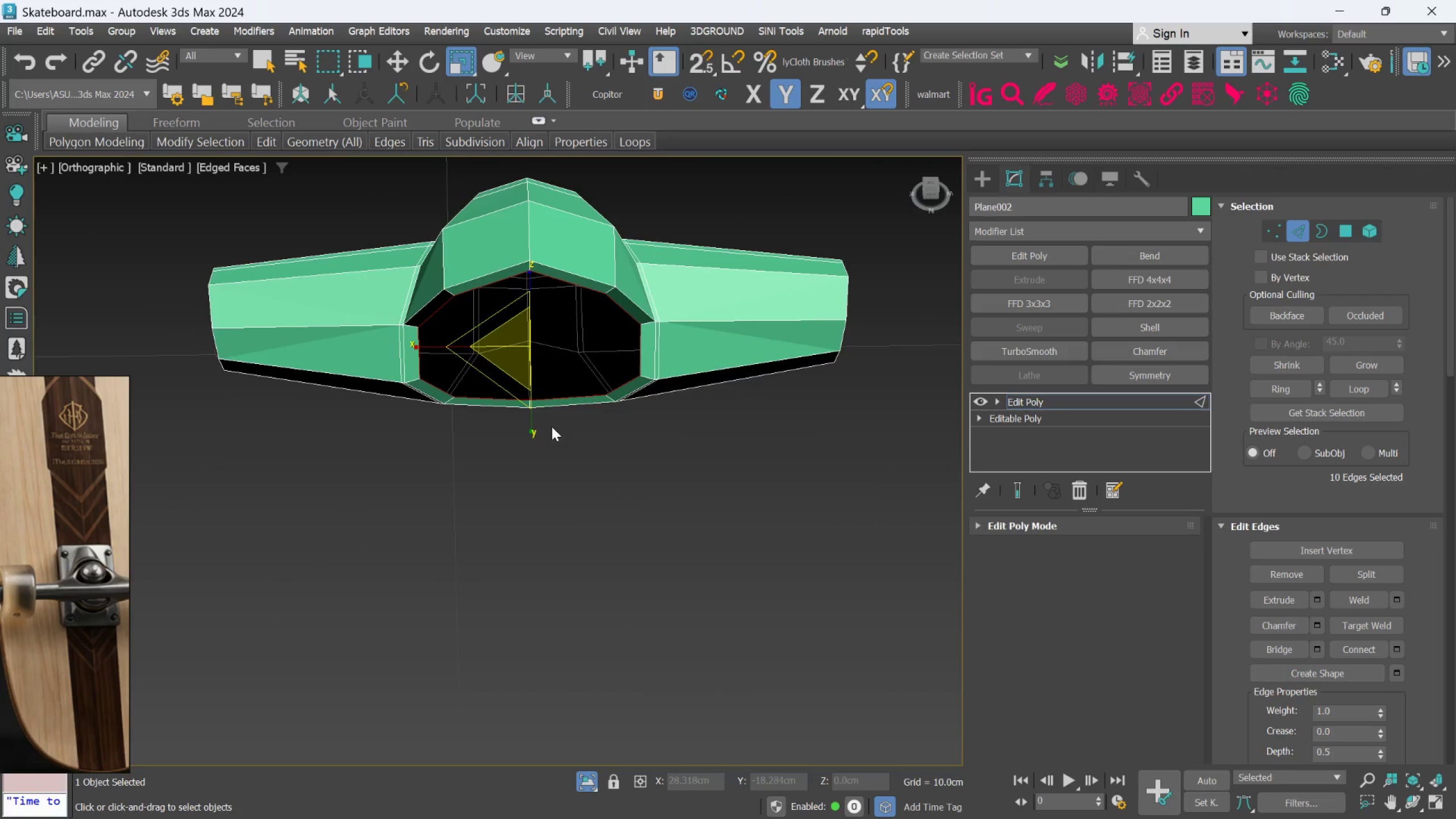 
scroll: coordinate [541, 357], scroll_direction: down, amount: 2.0
 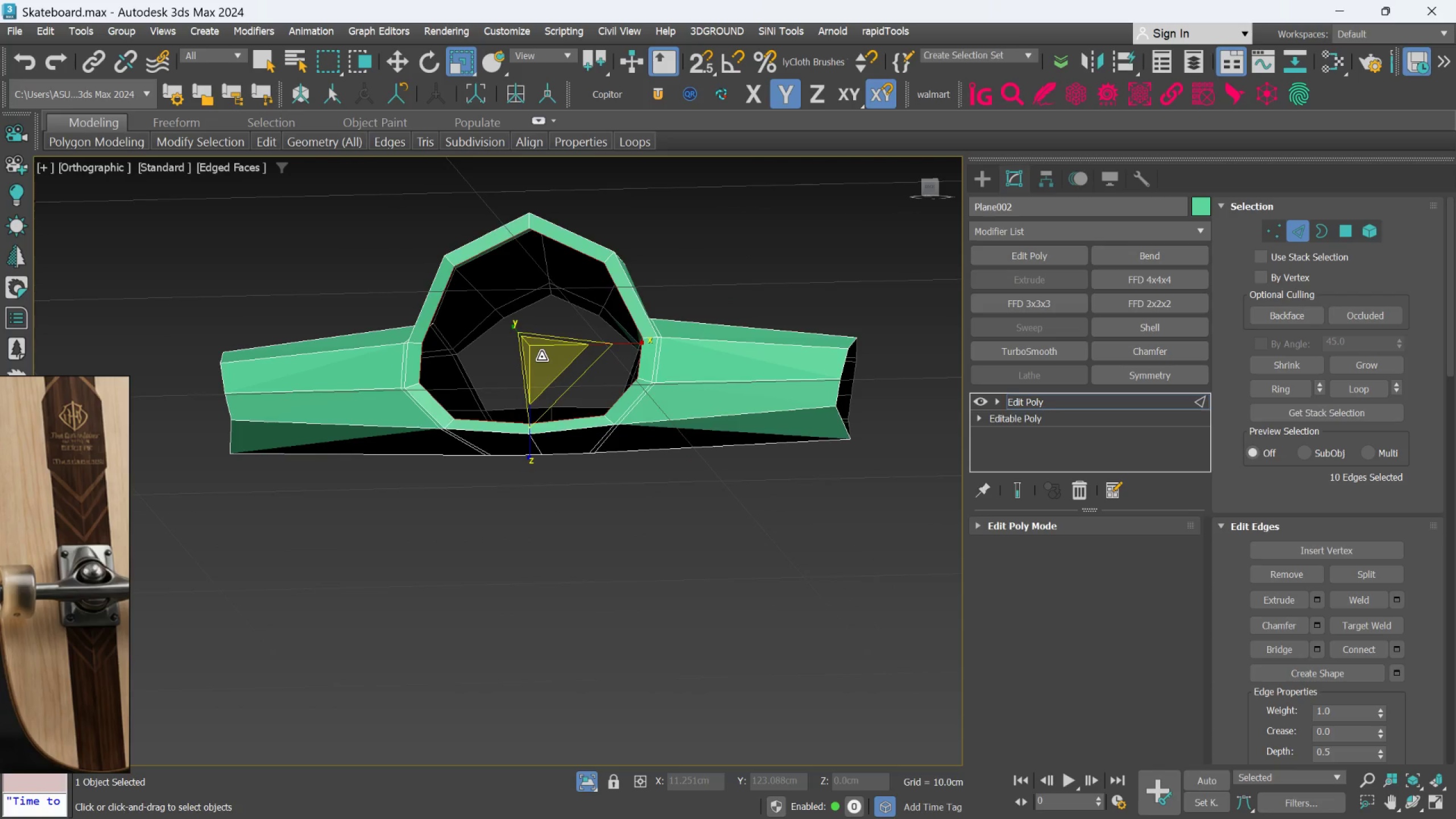 
key(W)
 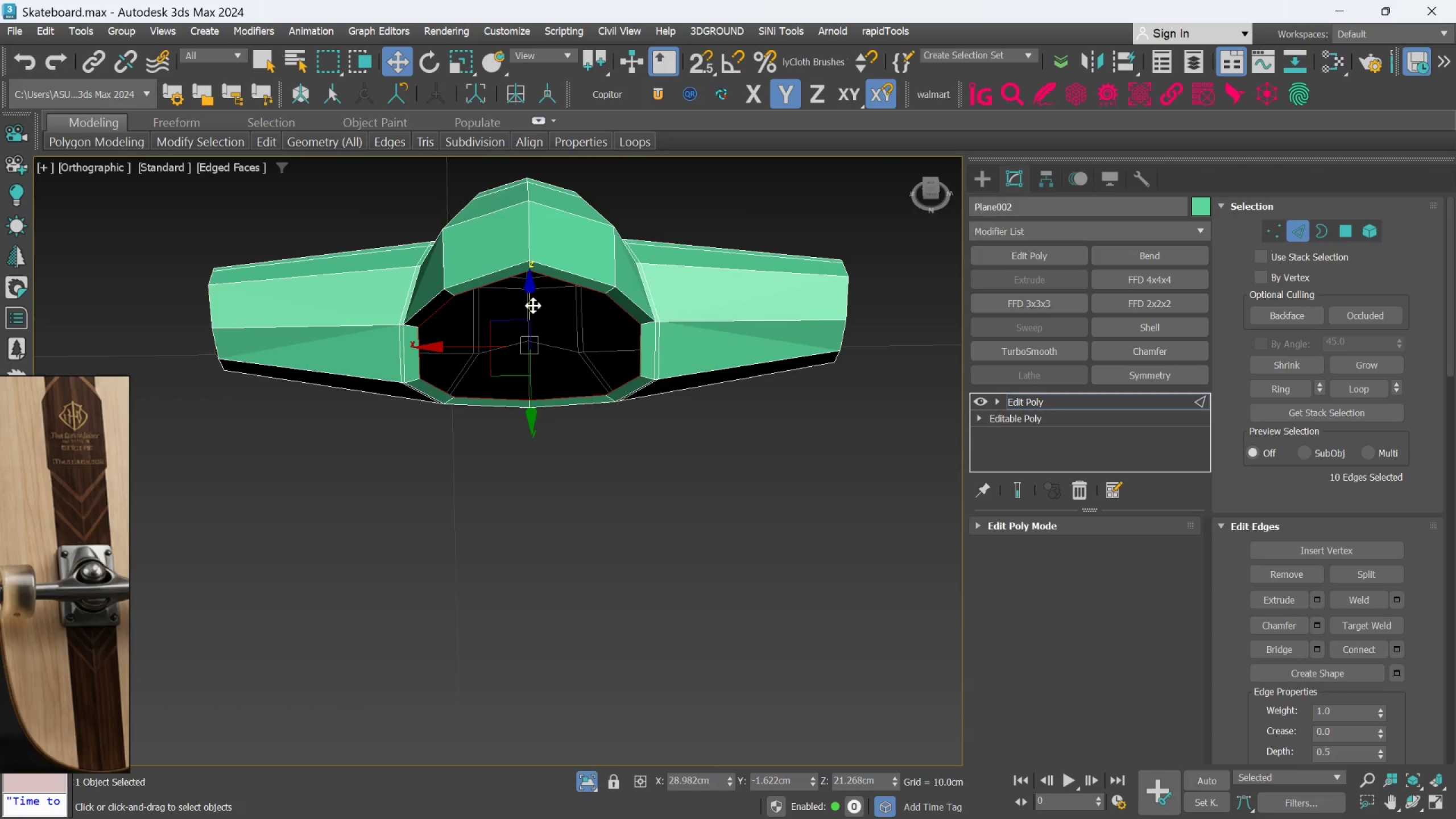 
left_click_drag(start_coordinate=[533, 305], to_coordinate=[535, 317])
 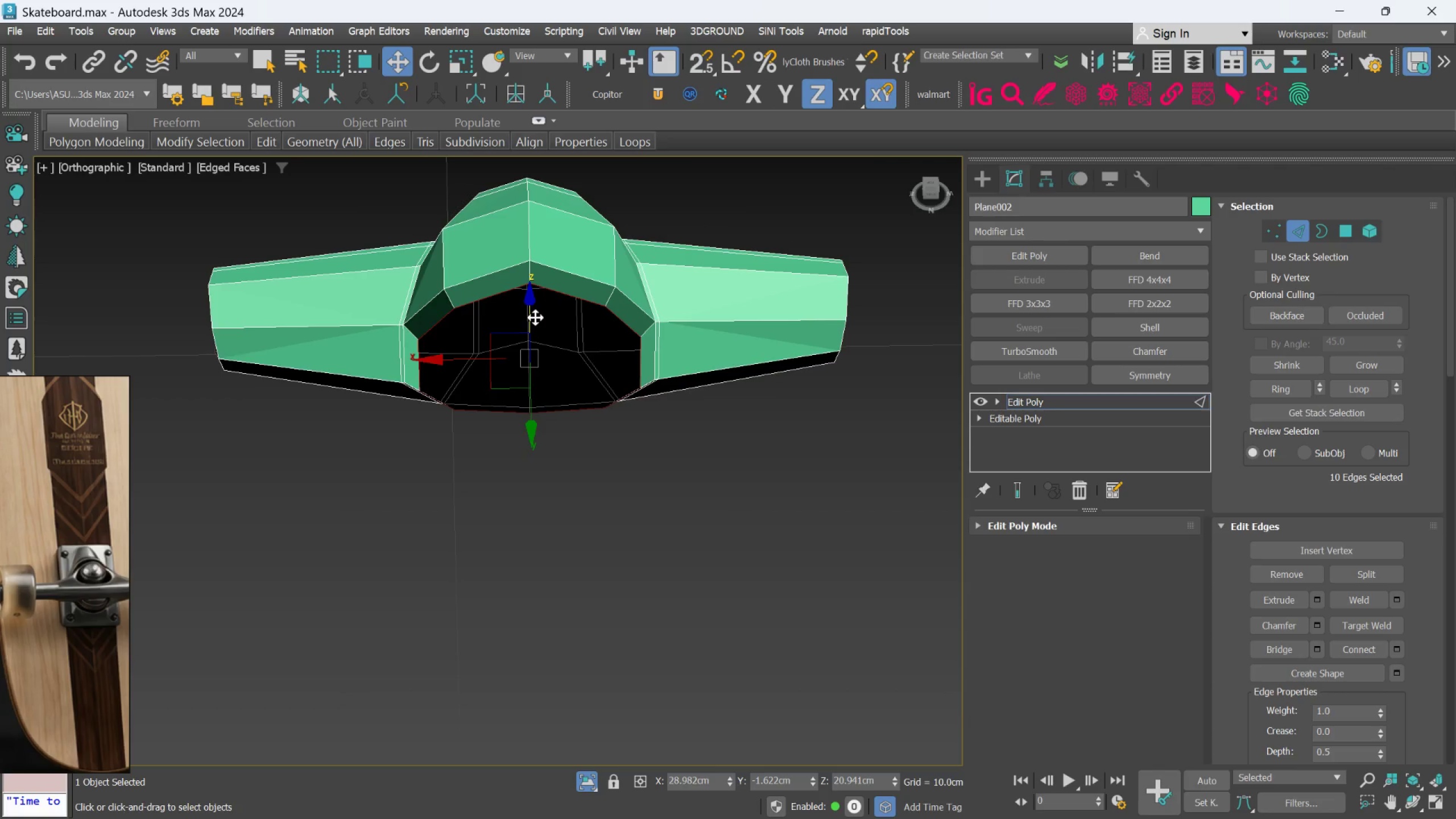 
hold_key(key=ShiftLeft, duration=1.03)
 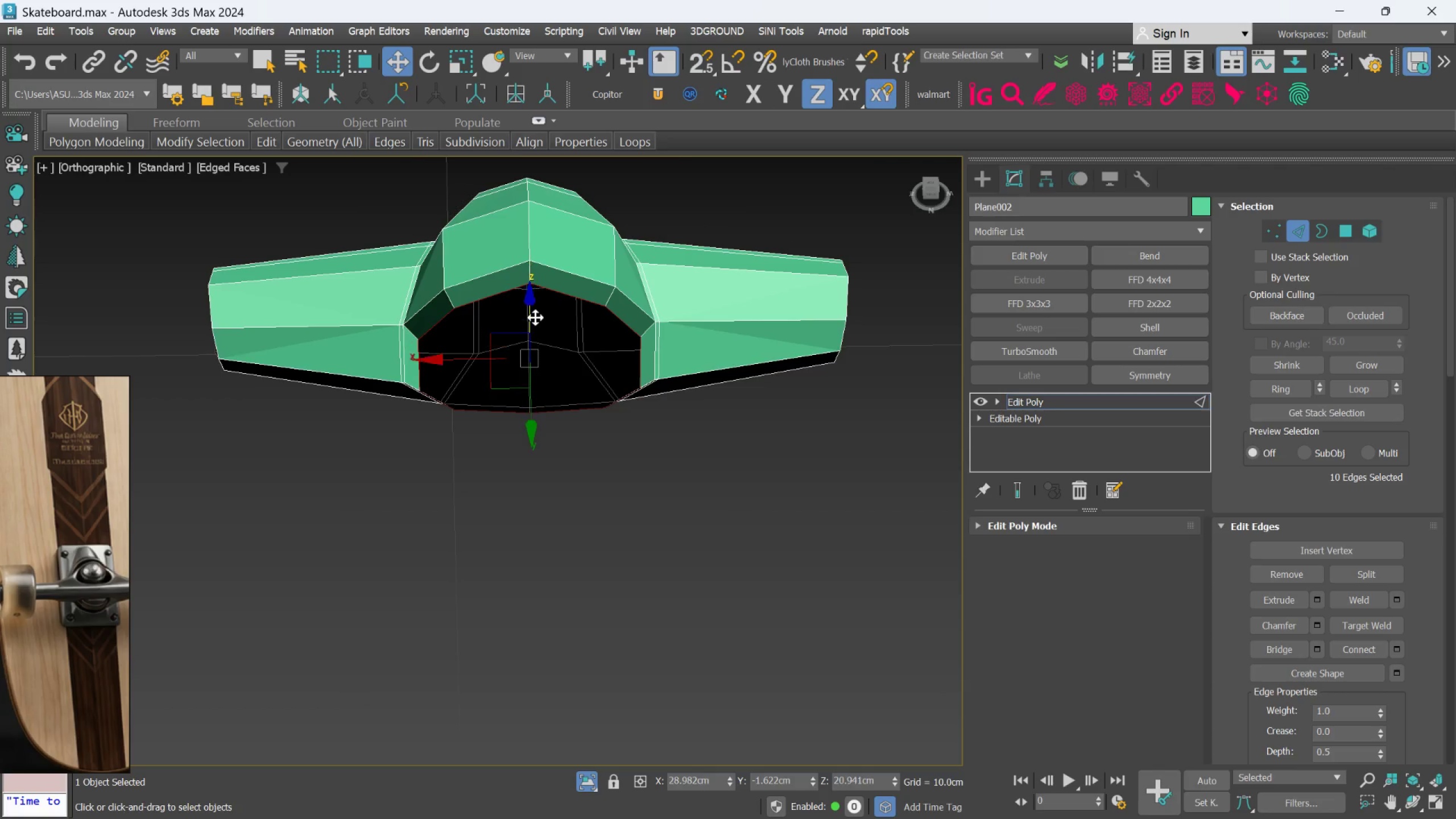 
key(Control+Z)
 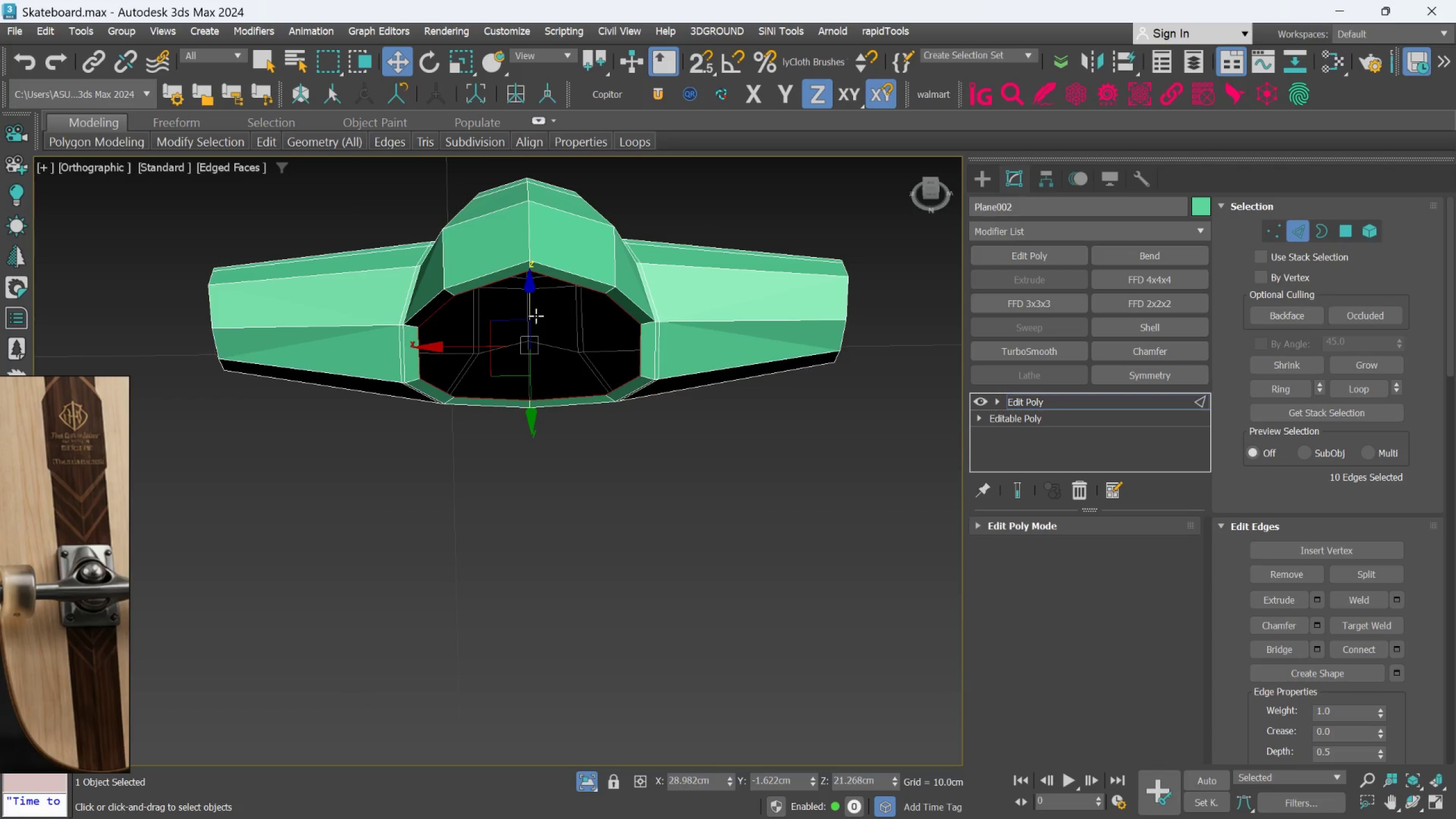 
hold_key(key=ShiftLeft, duration=1.5)
left_click_drag(start_coordinate=[530, 300], to_coordinate=[536, 329])
 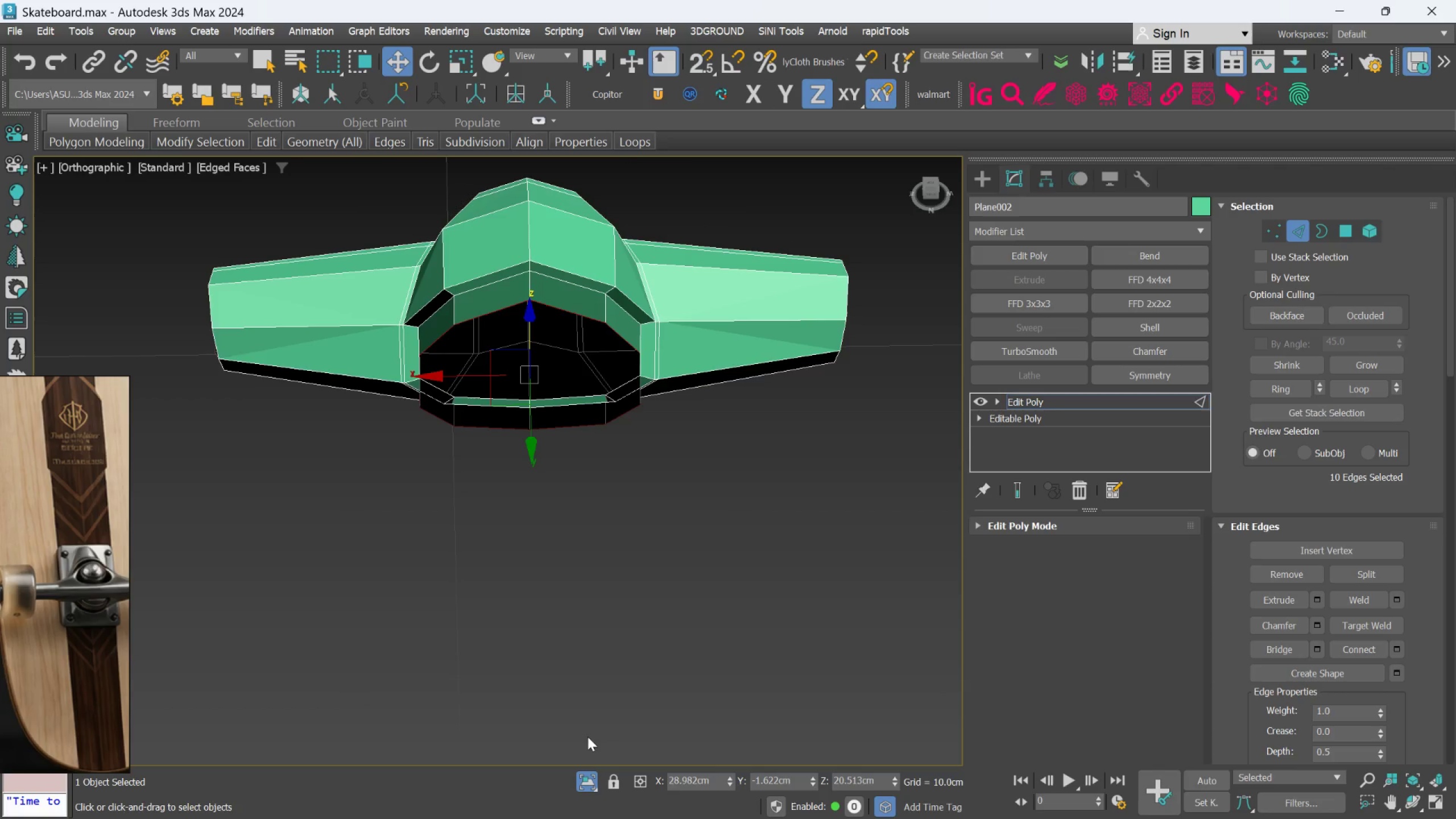 
hold_key(key=ShiftLeft, duration=0.39)
 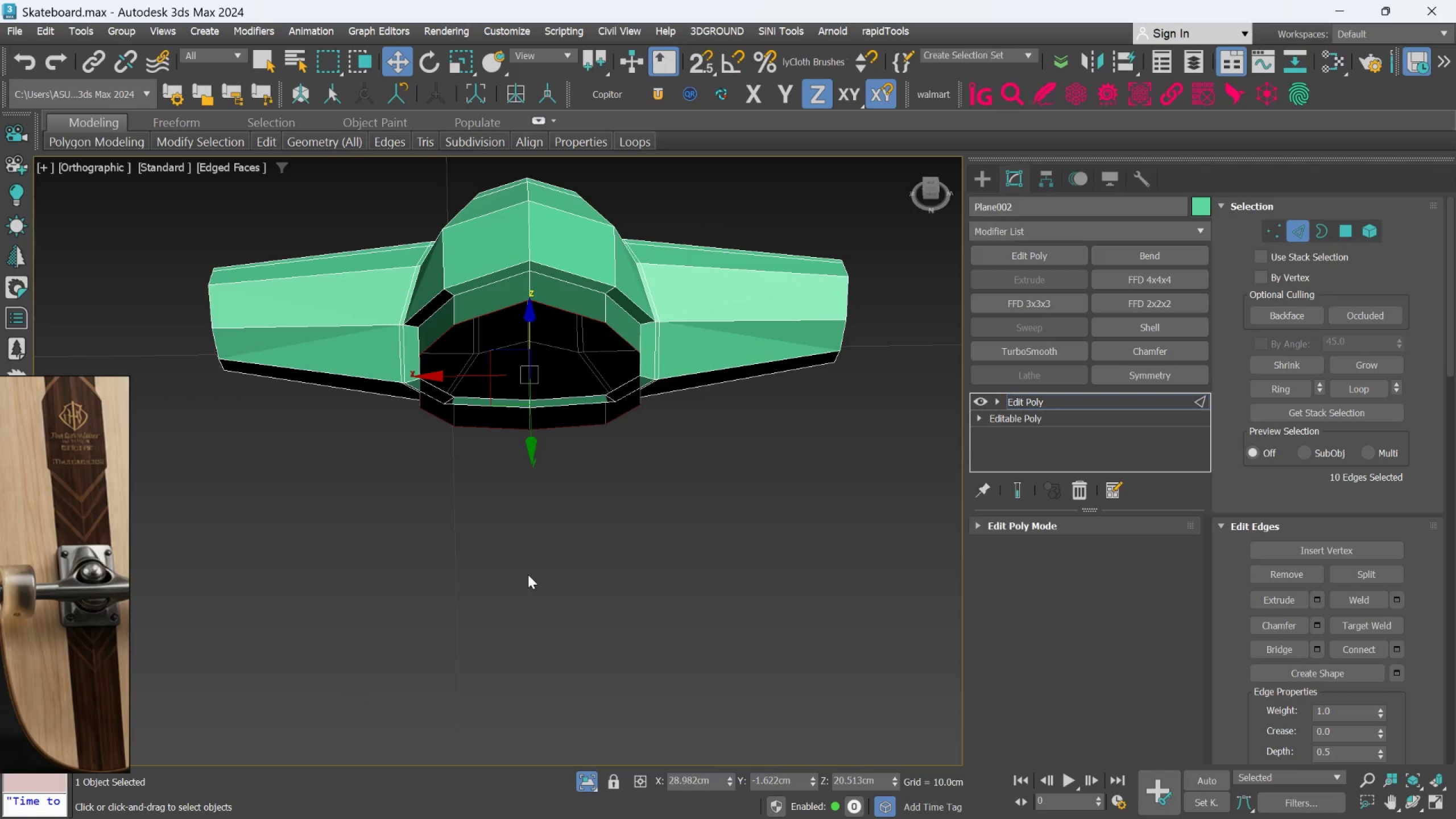 
hold_key(key=MetaLeft, duration=0.64)
 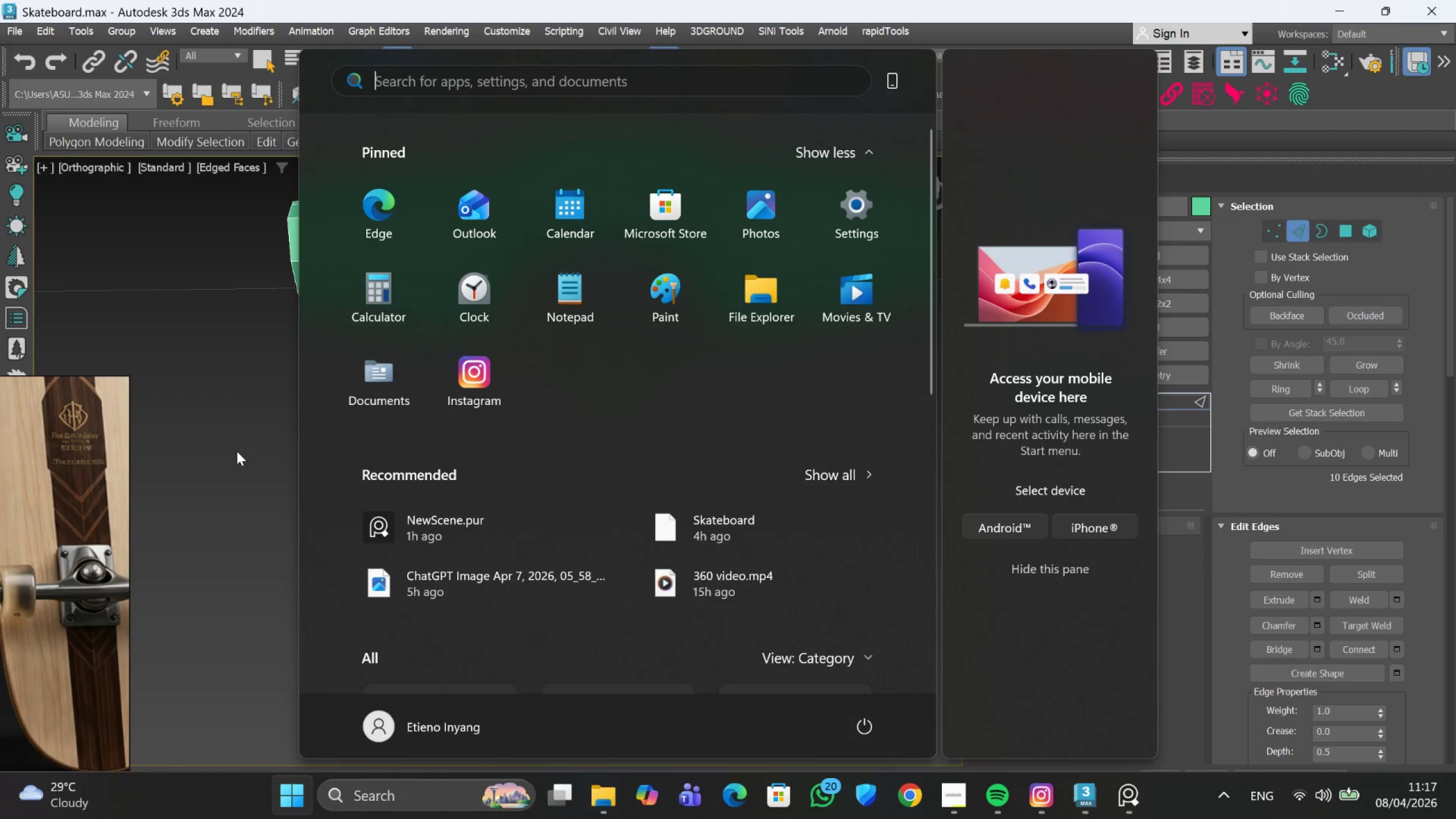 
left_click([236, 450])
 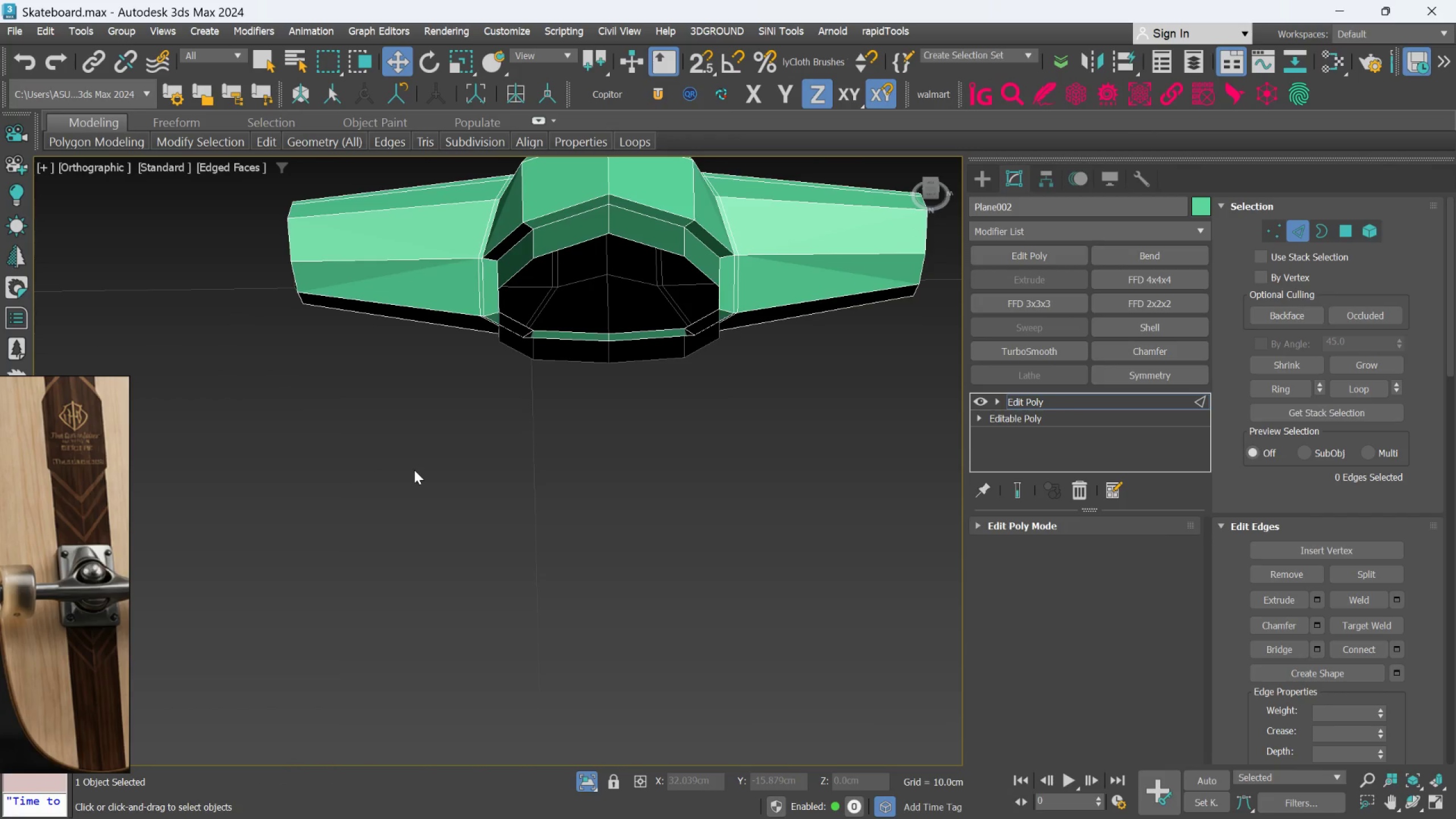 
key(Control+ControlLeft)
 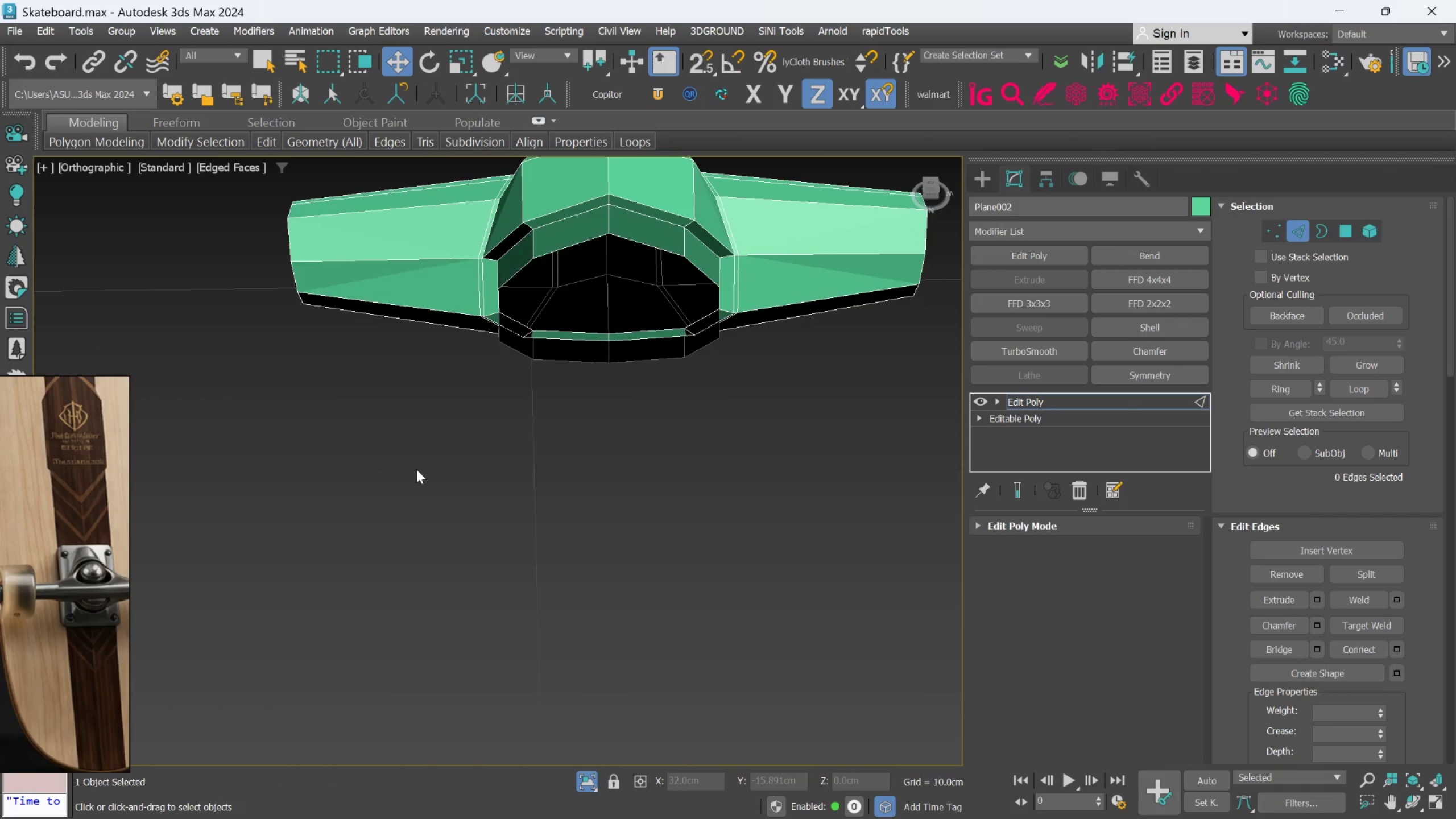 
key(Control+Z)
 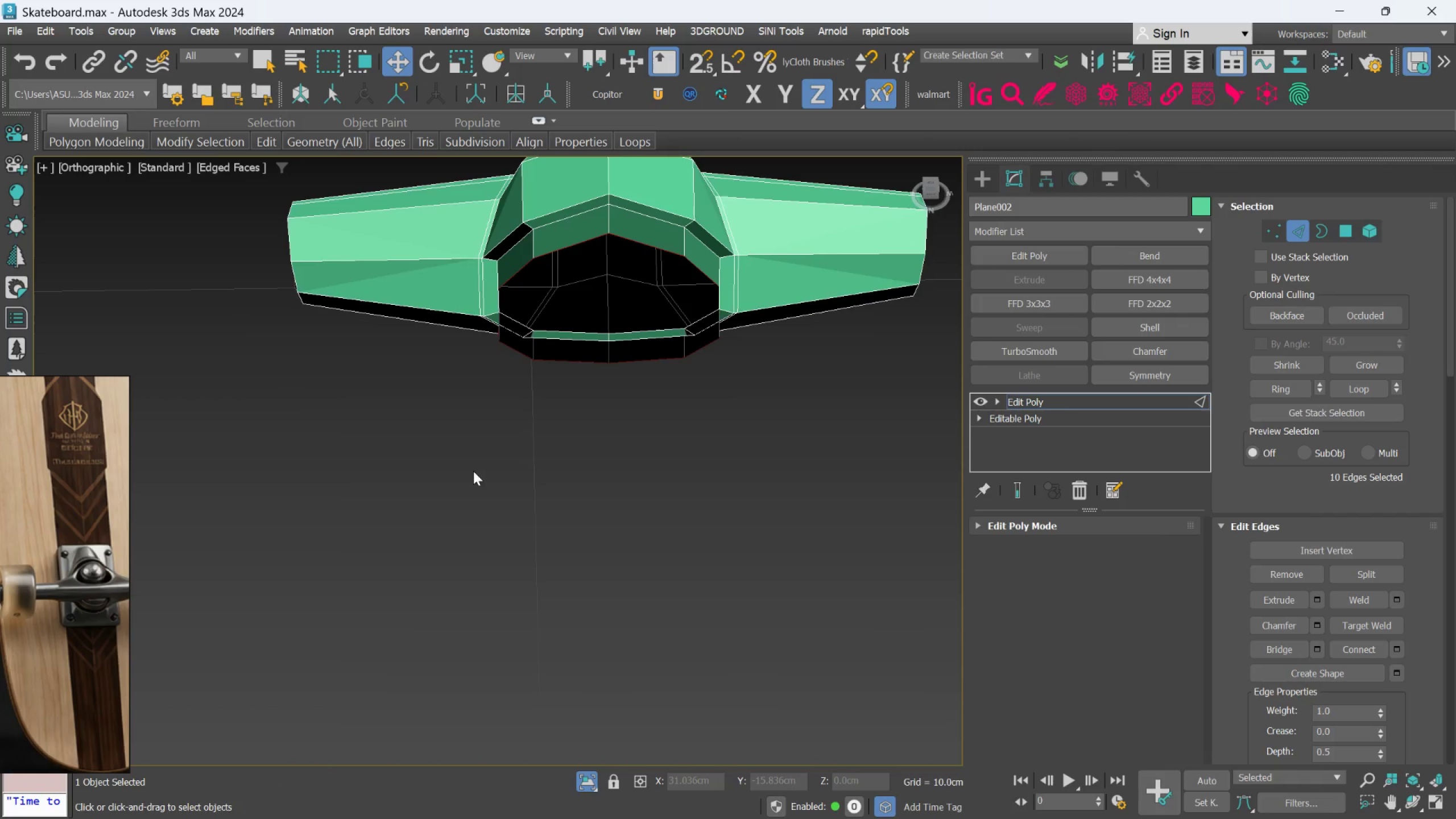 
hold_key(key=AltLeft, duration=0.84)
 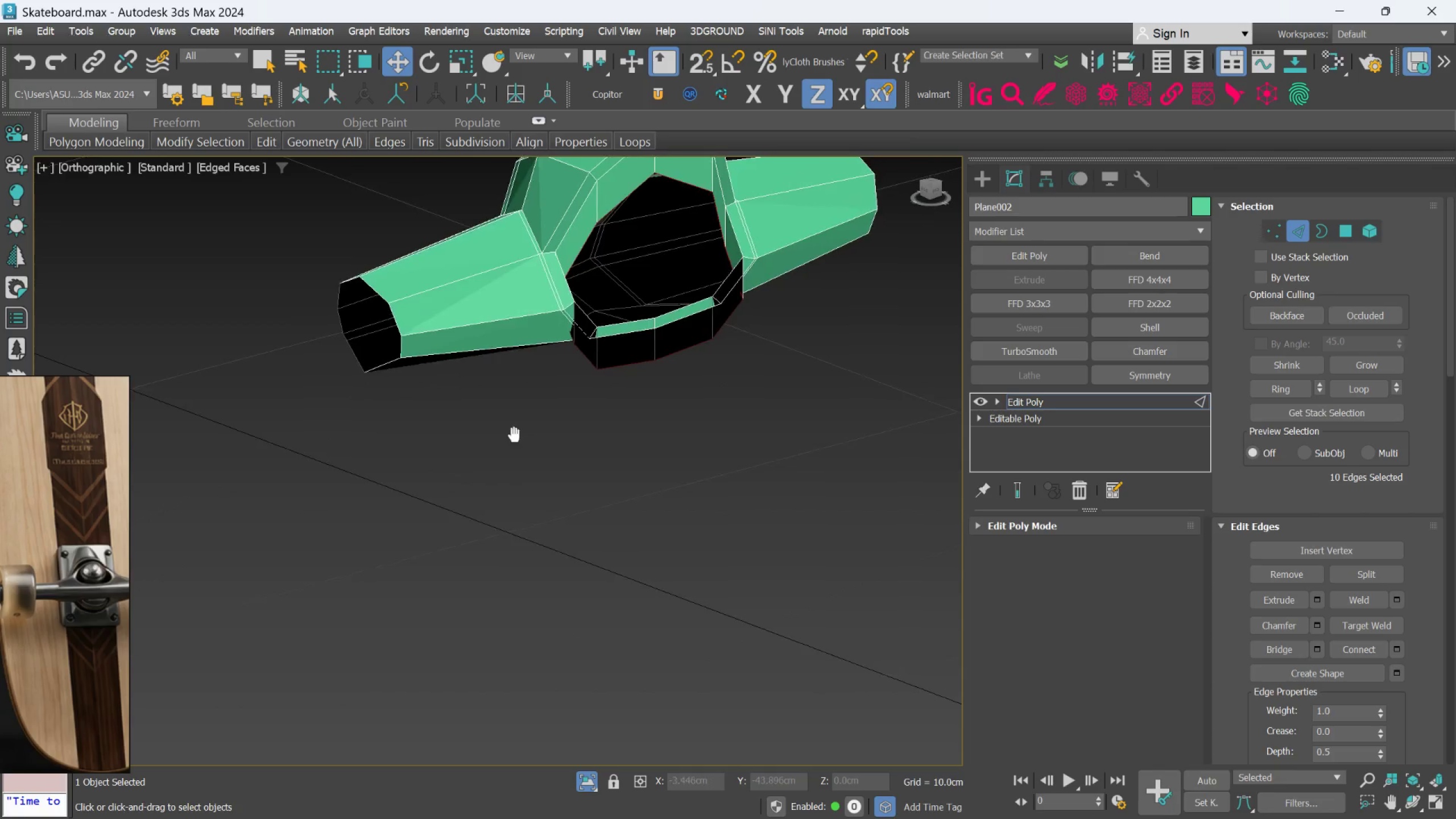 
hold_key(key=AltLeft, duration=0.48)
 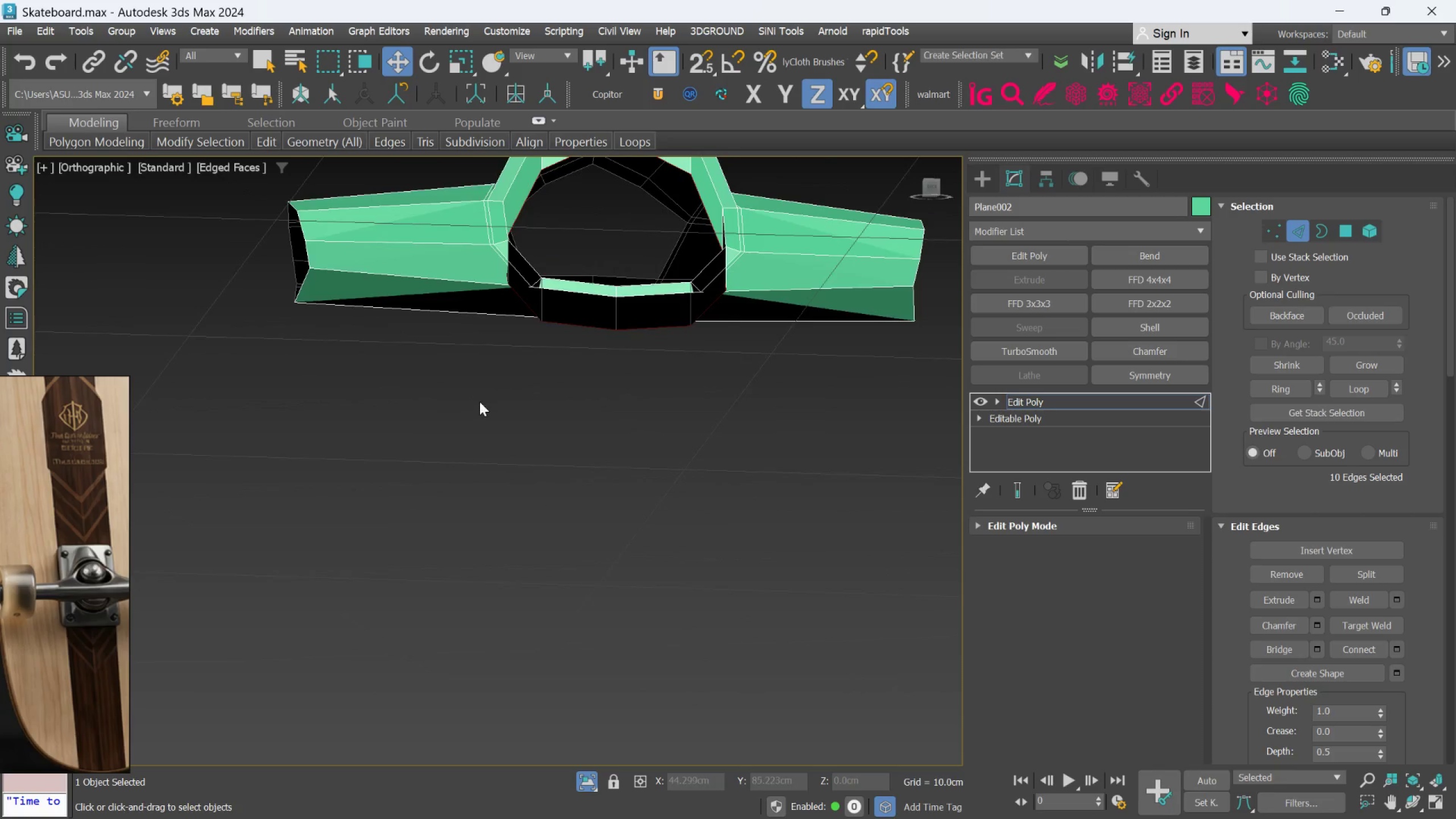 
key(Control+Z)
 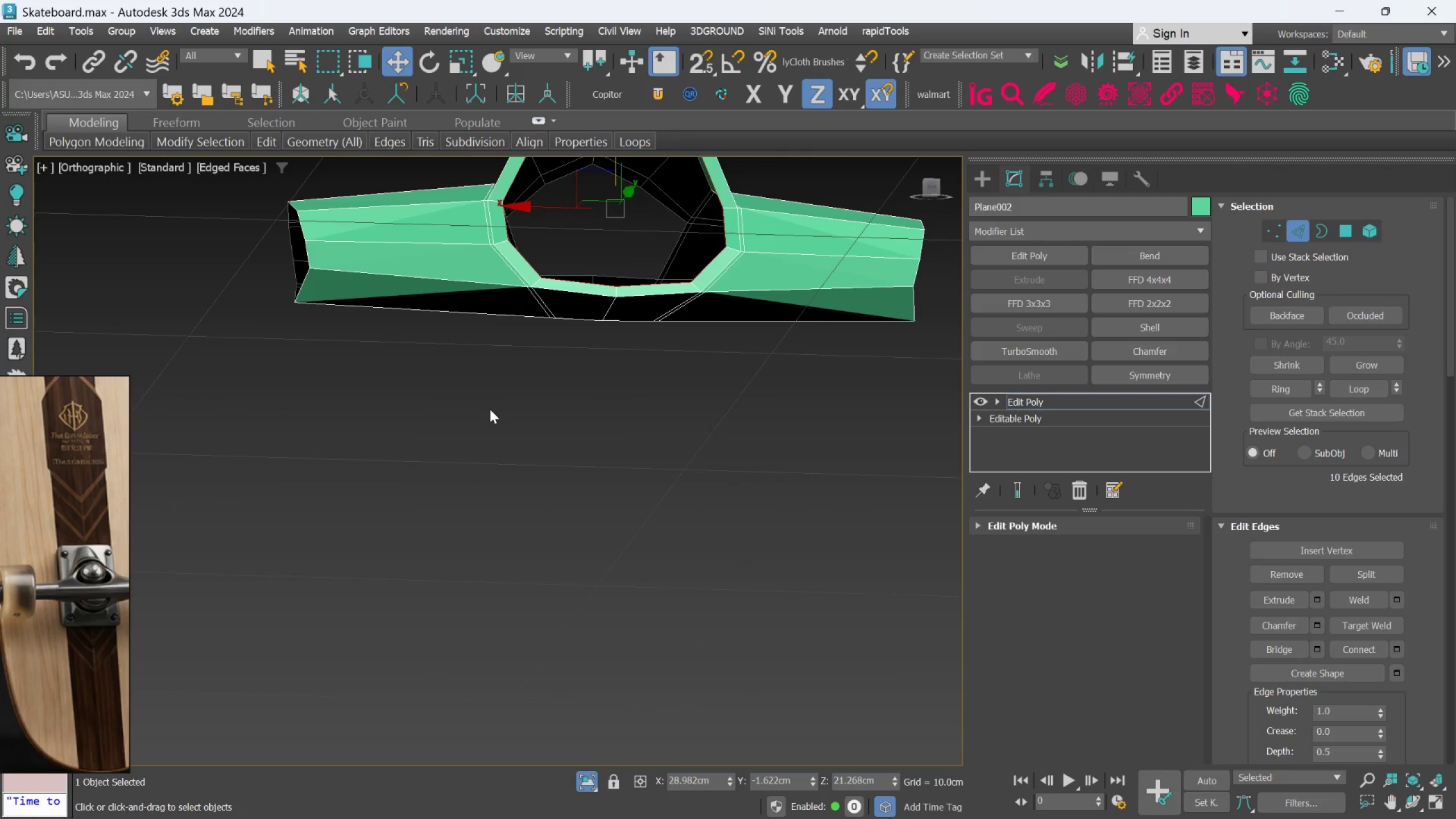 
hold_key(key=AltLeft, duration=1.05)
 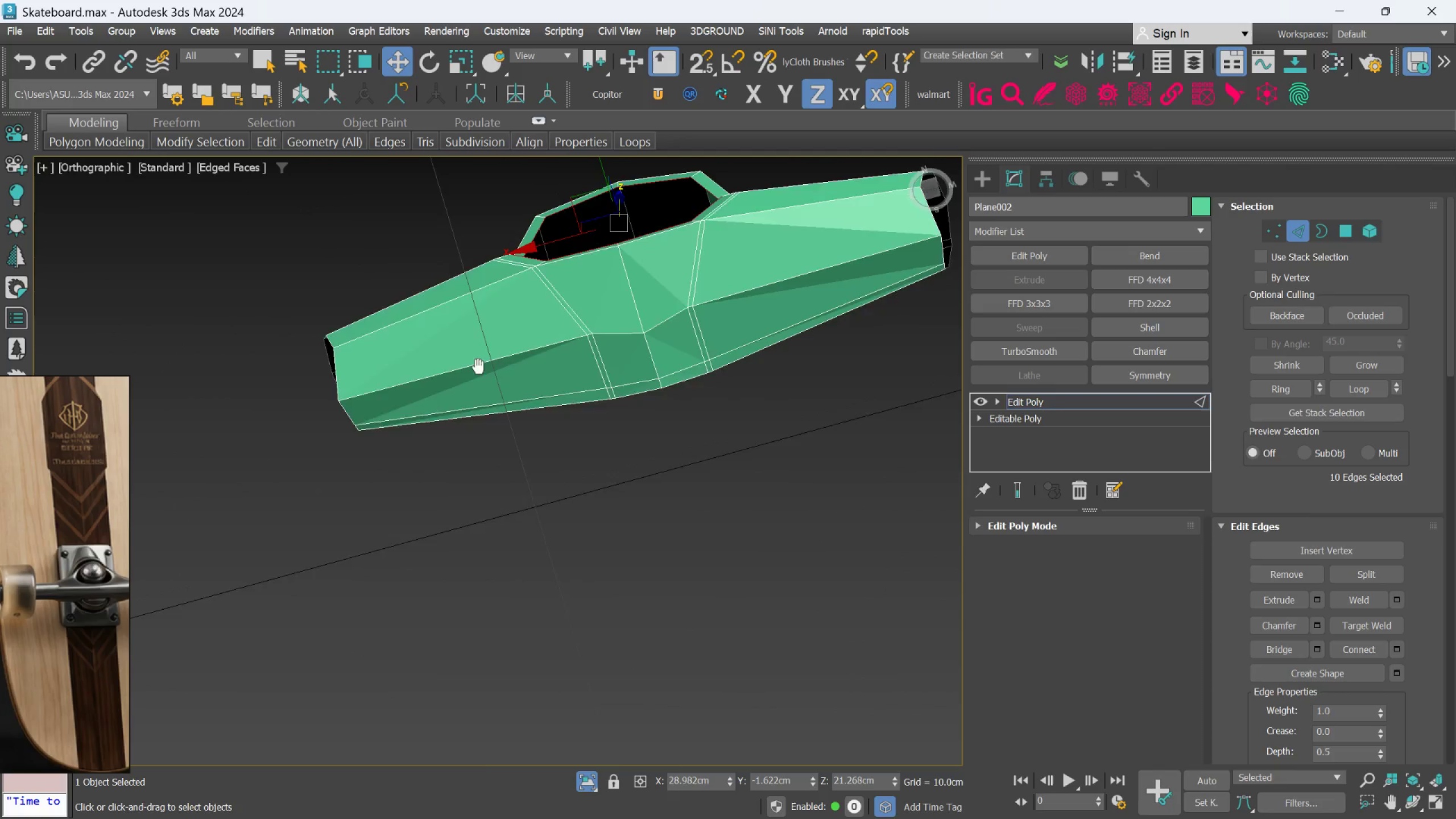 
hold_key(key=AltLeft, duration=1.5)
 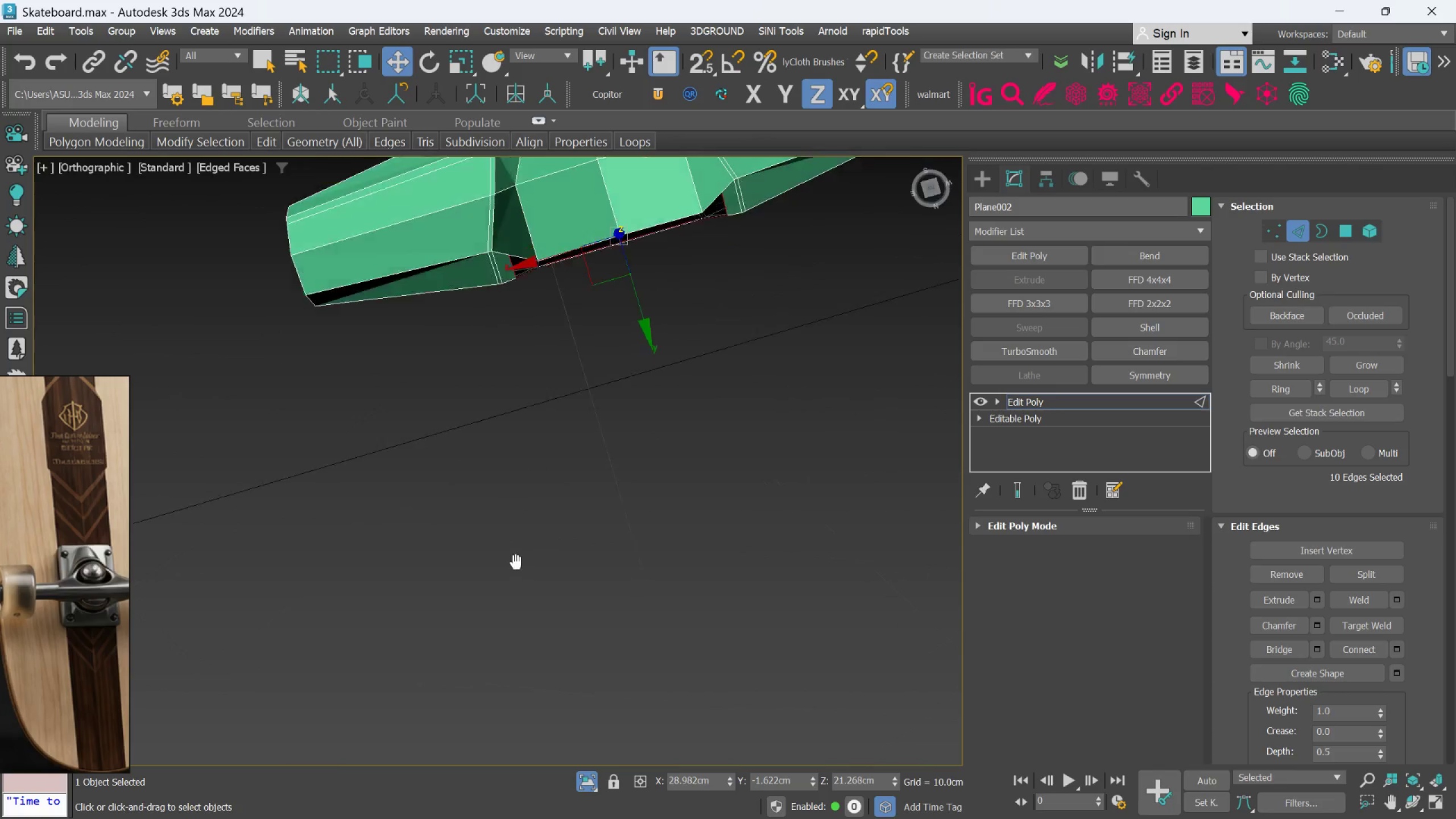 
hold_key(key=AltLeft, duration=0.97)
 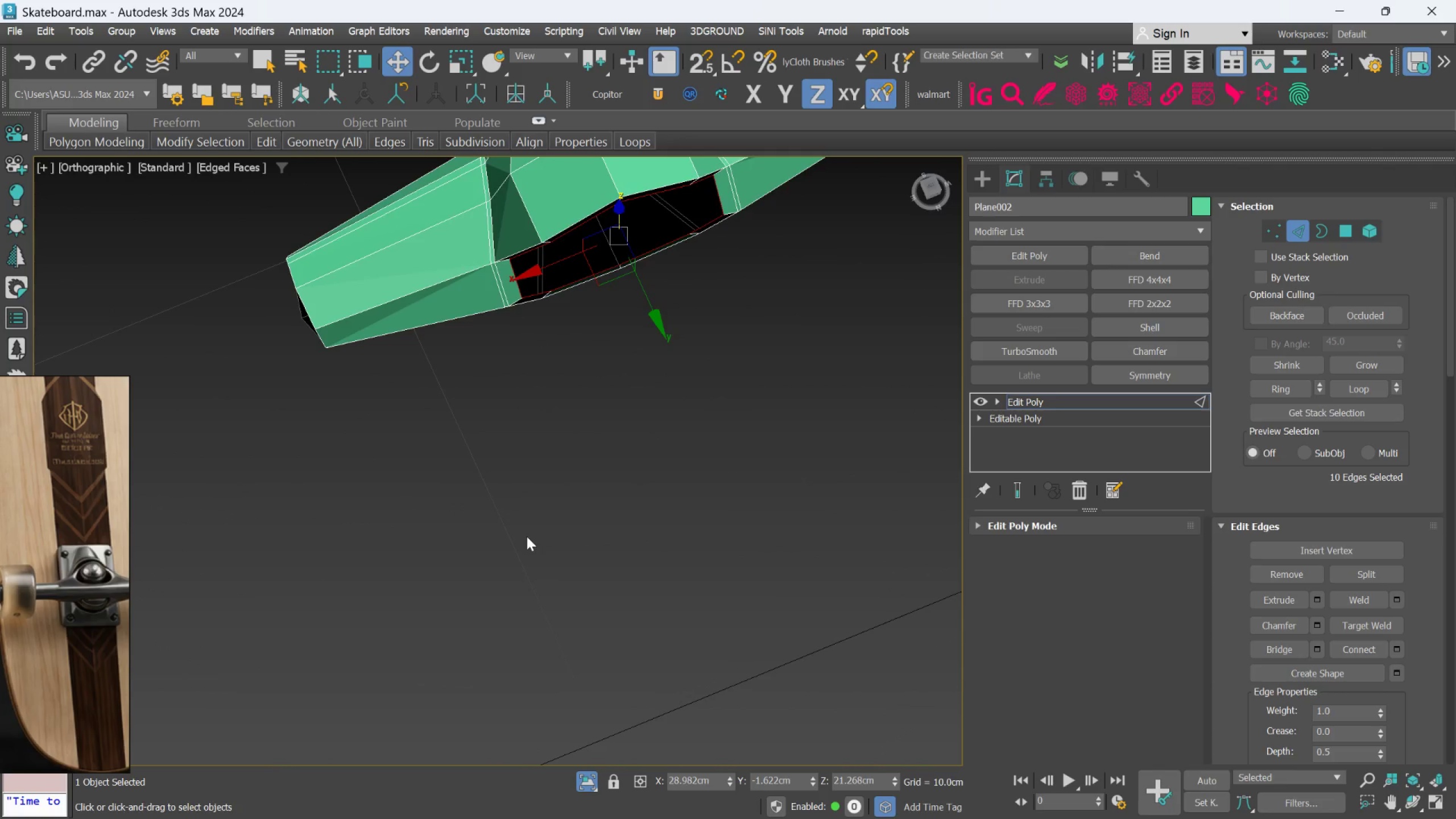 
key(F)
 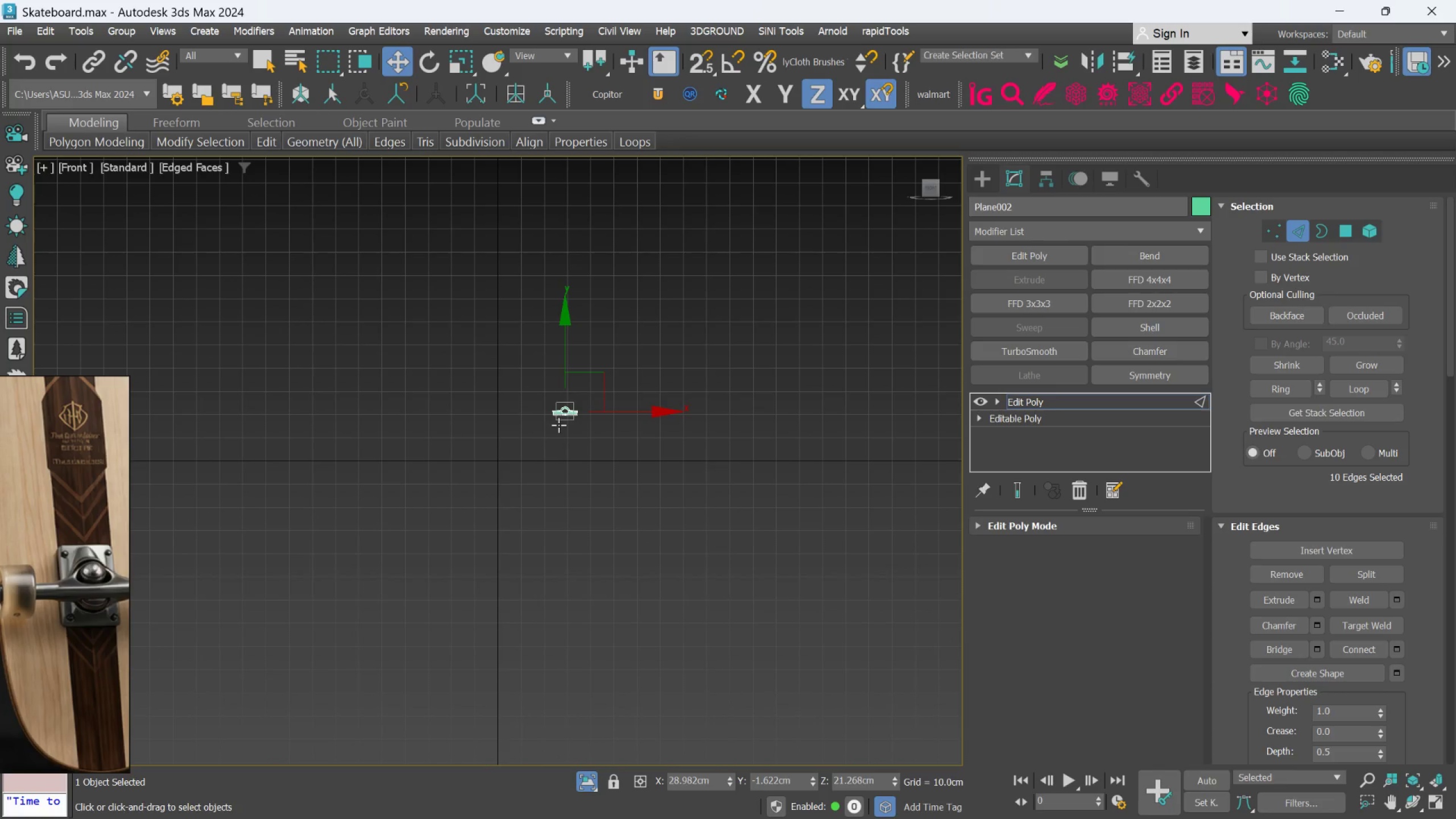 
scroll: coordinate [527, 375], scroll_direction: up, amount: 12.0
 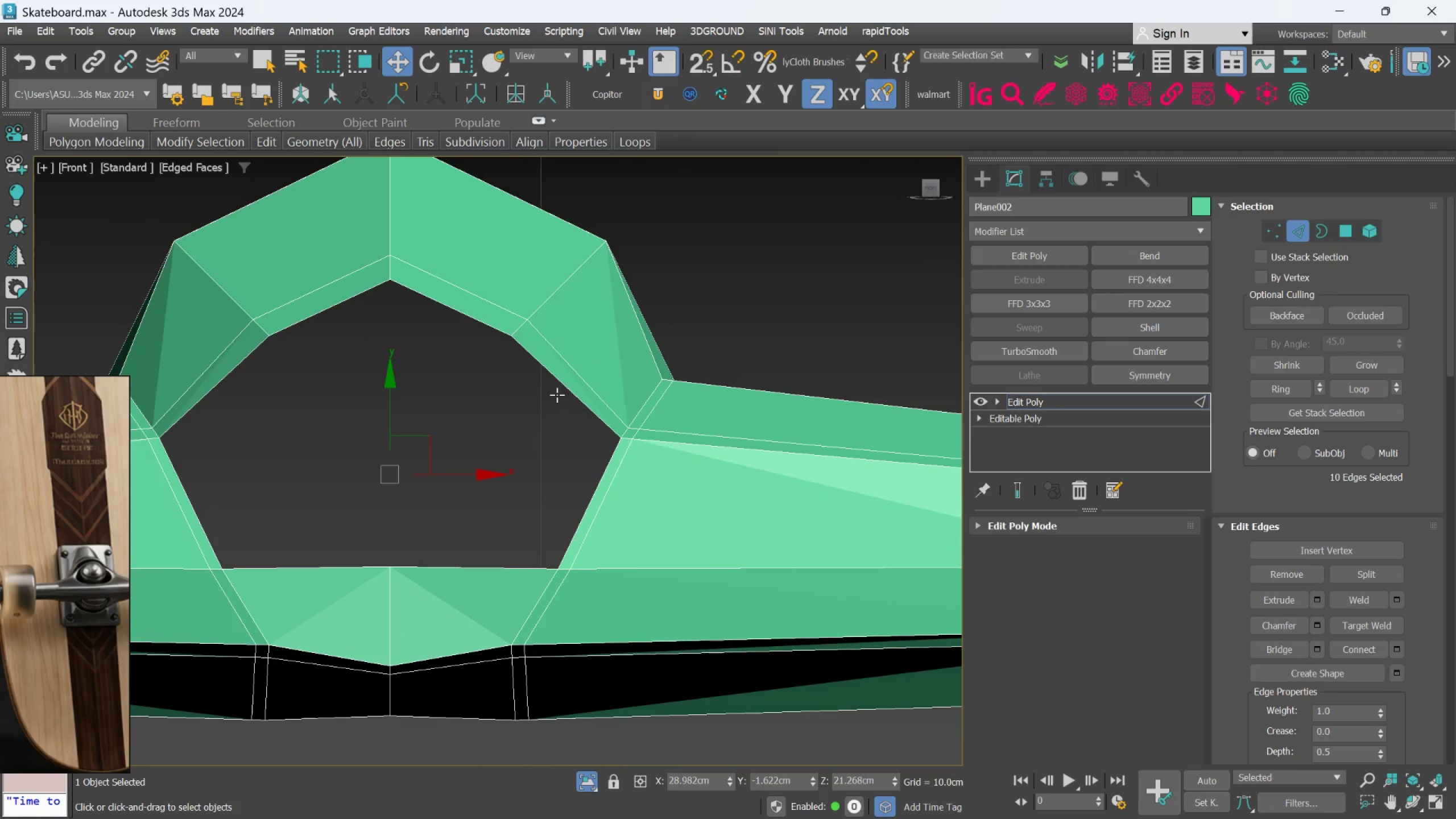 
hold_key(key=AltLeft, duration=1.52)
 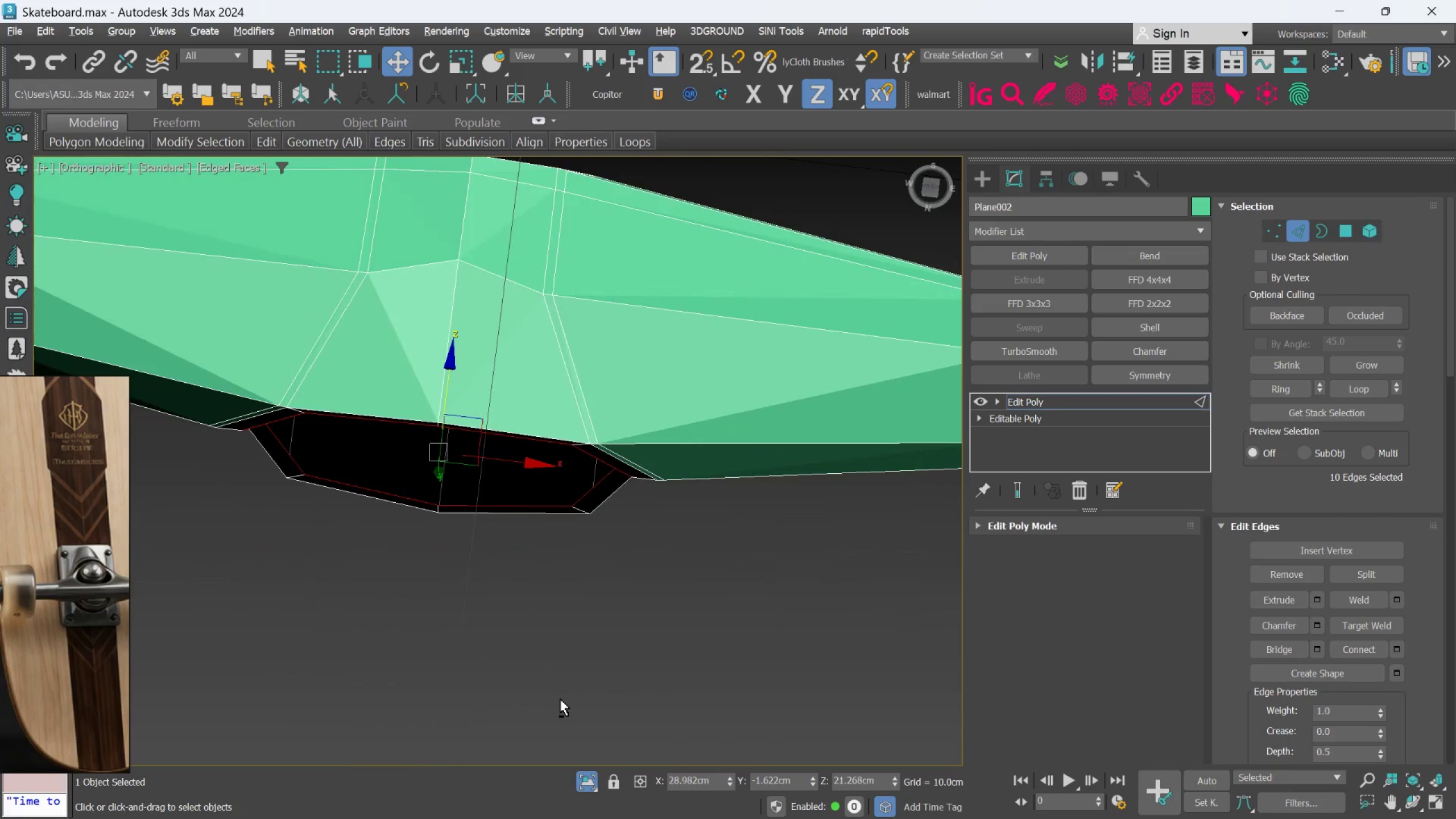 
scroll: coordinate [557, 398], scroll_direction: down, amount: 1.0
 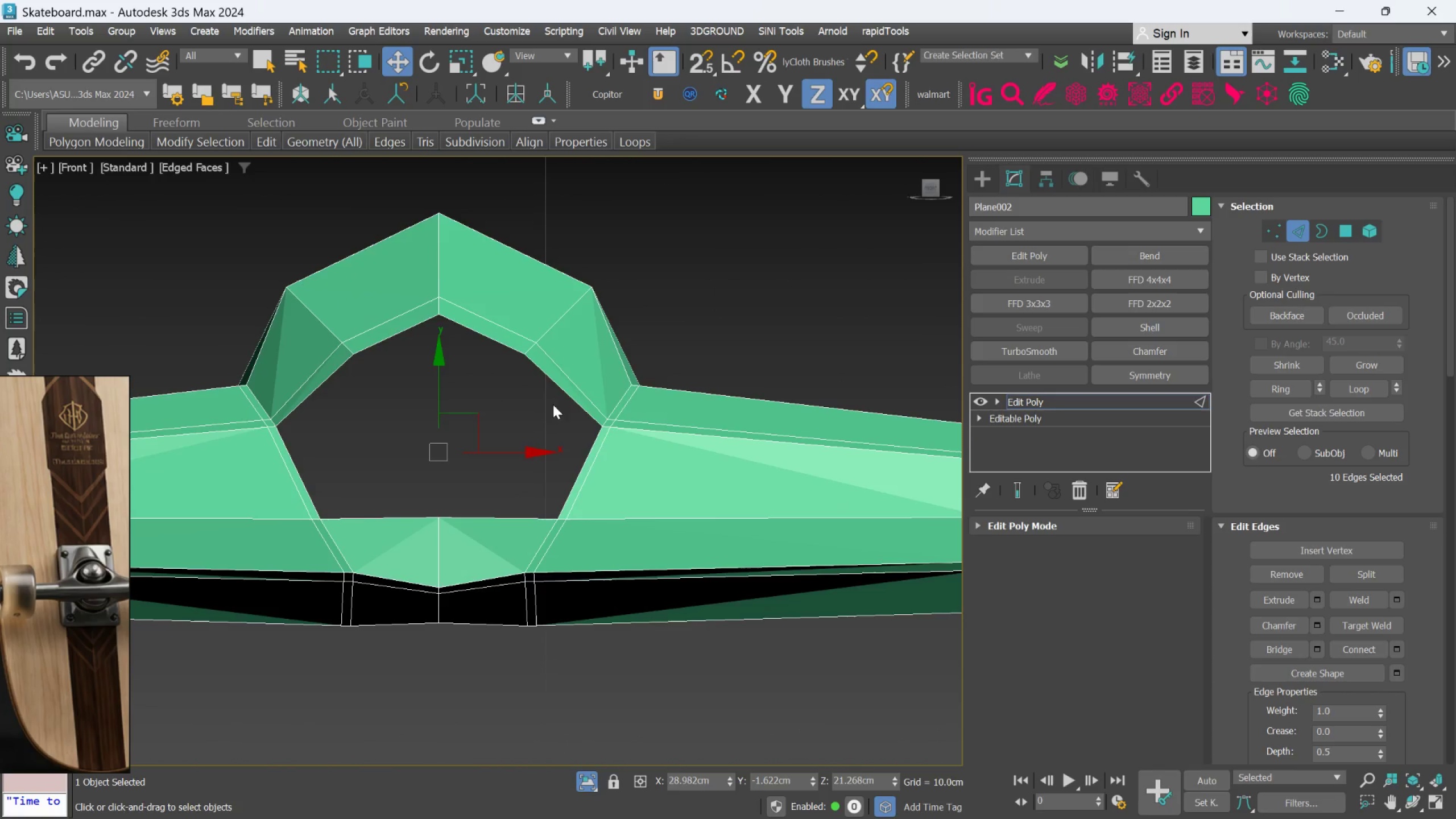 
hold_key(key=AltLeft, duration=0.97)
 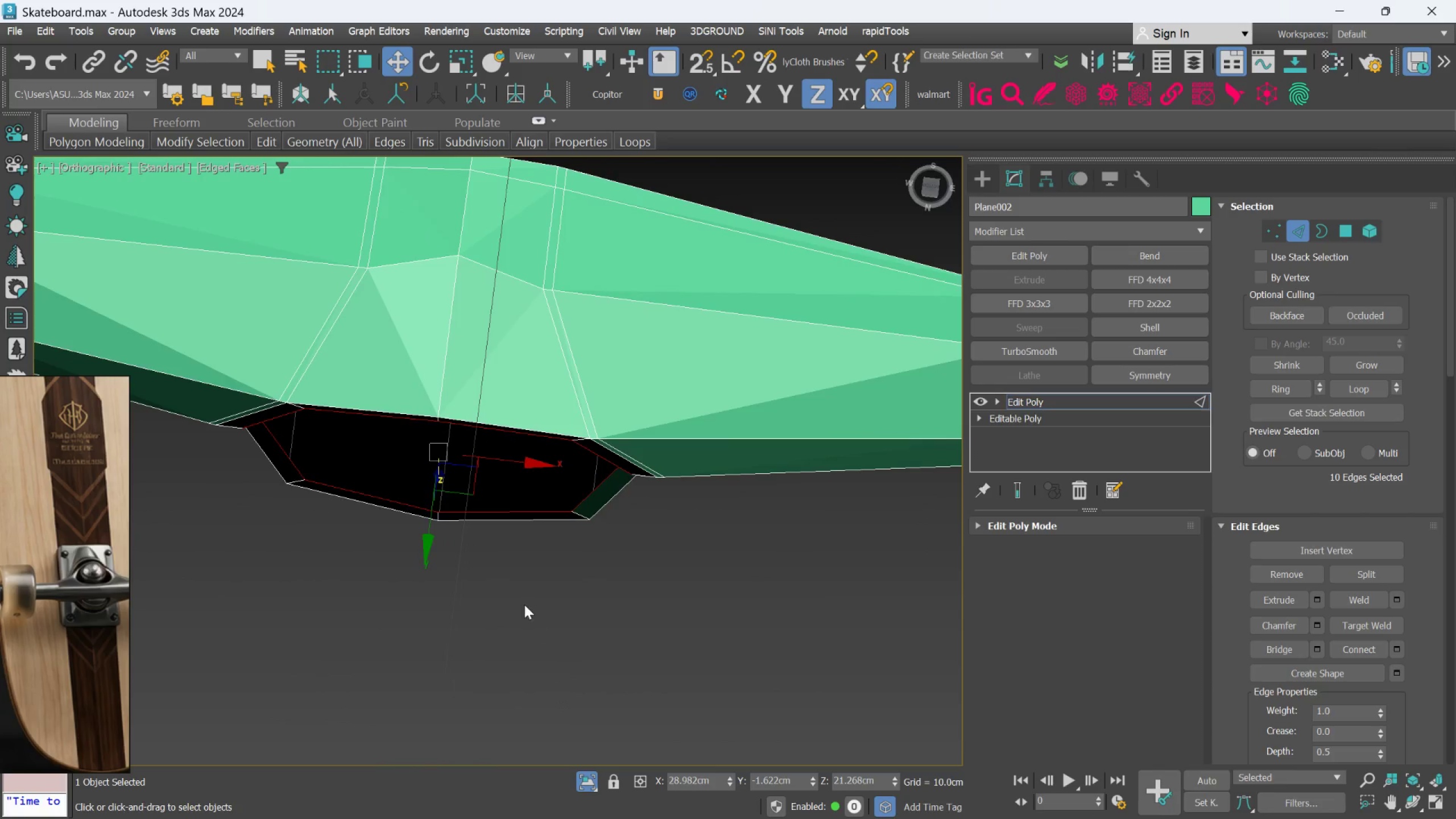 
hold_key(key=AltLeft, duration=1.41)
 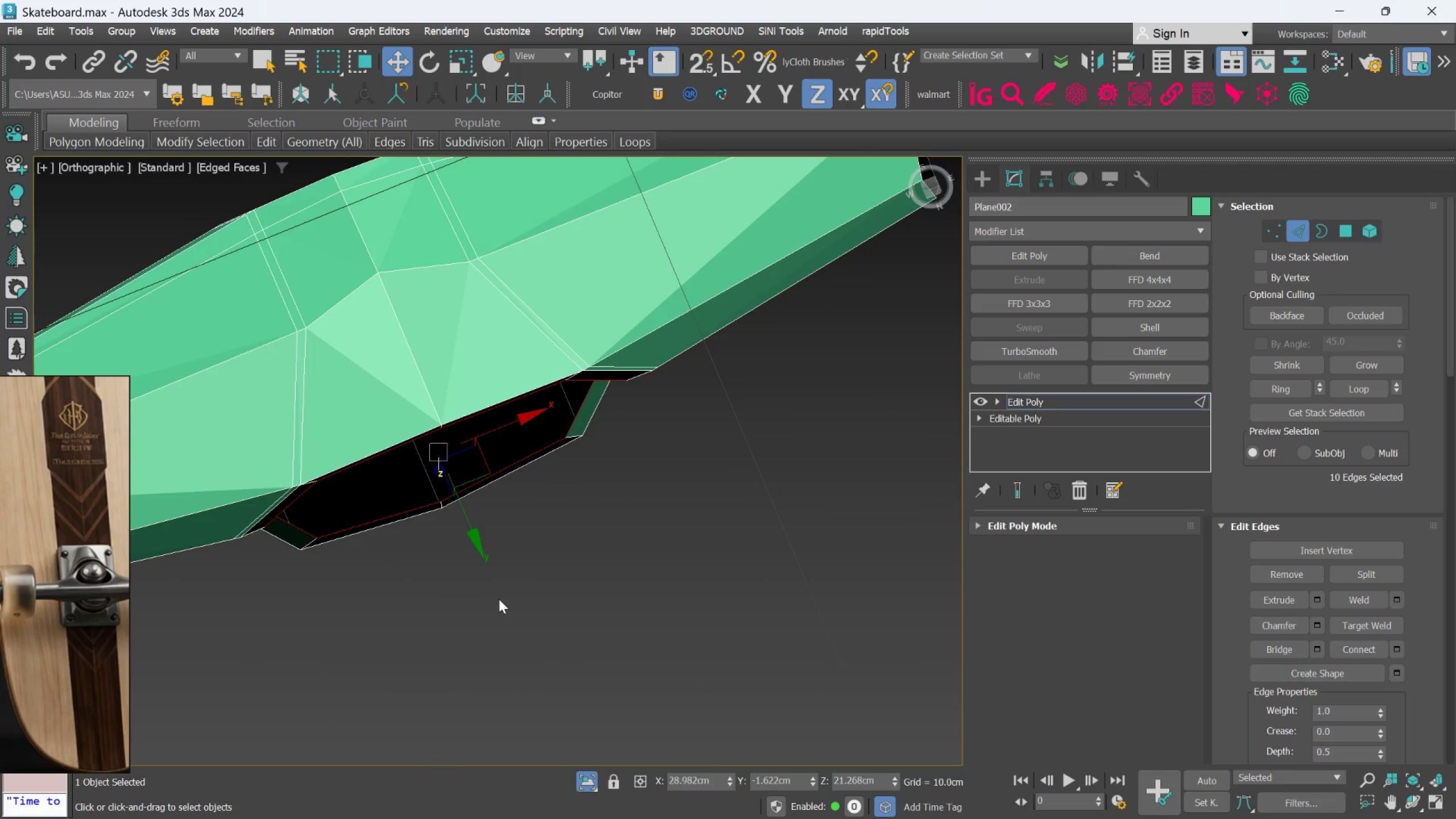 
hold_key(key=AltLeft, duration=1.5)
 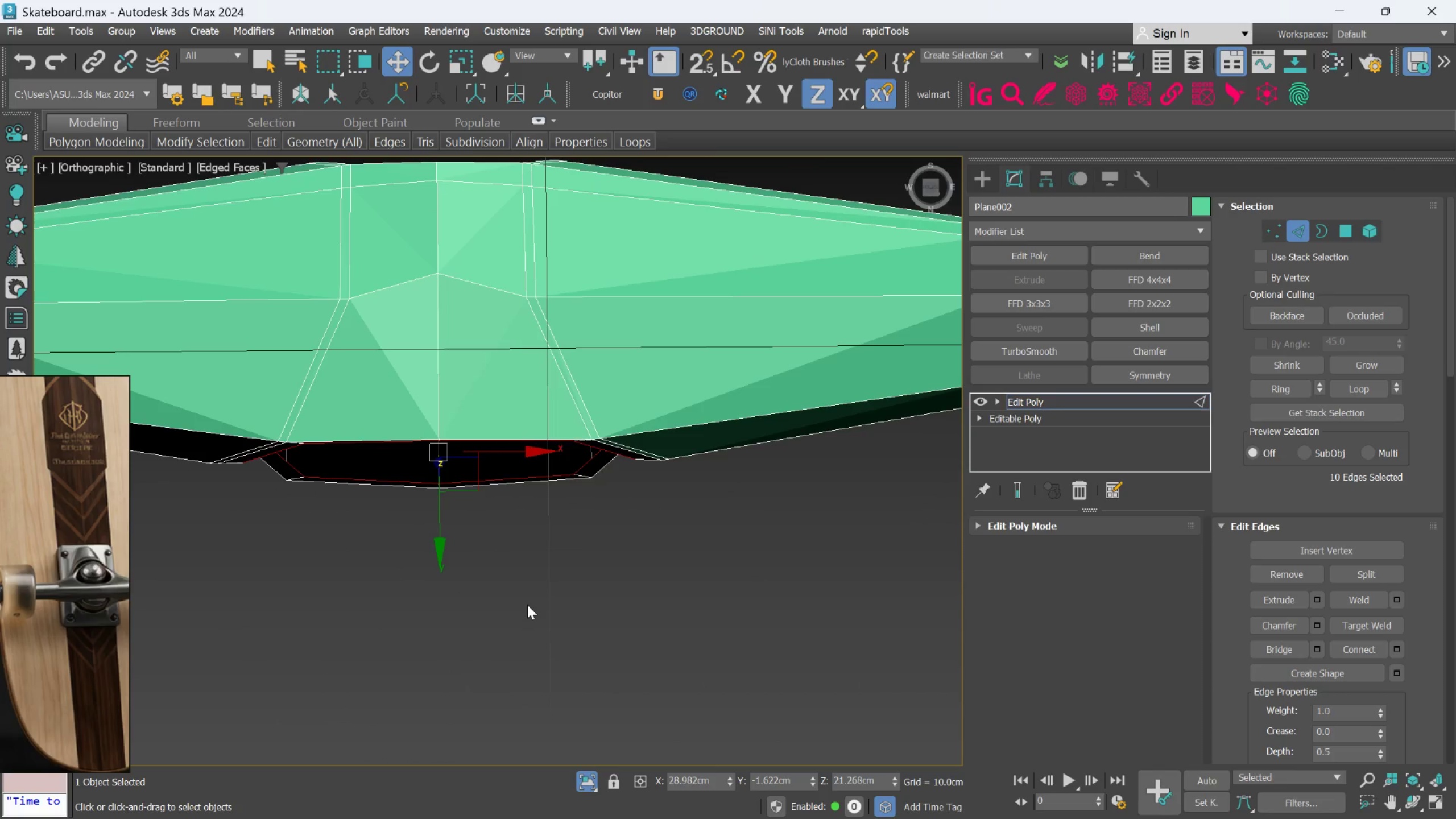 
hold_key(key=AltLeft, duration=0.48)
 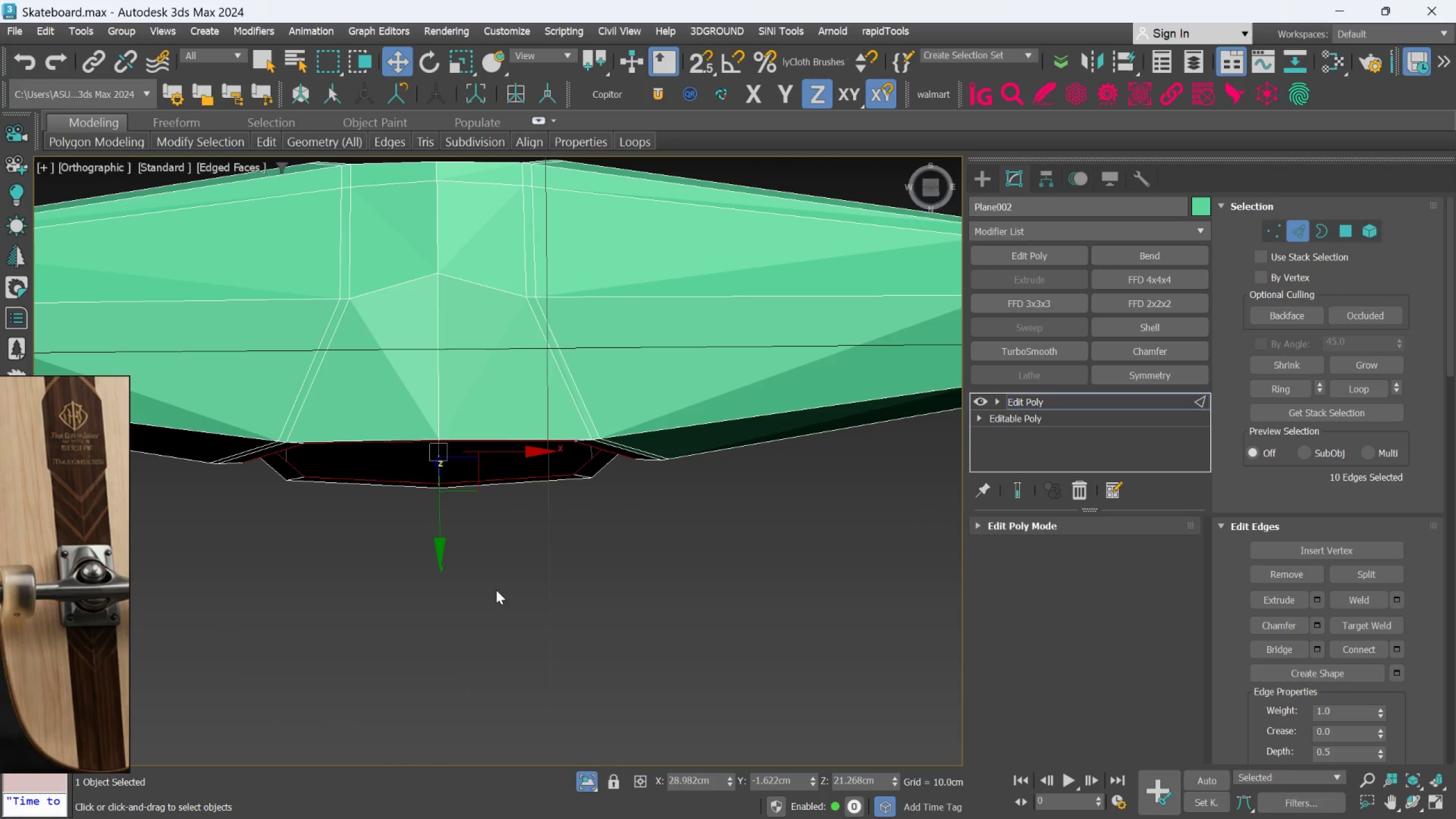 
hold_key(key=ShiftLeft, duration=1.5)
left_click_drag(start_coordinate=[441, 552], to_coordinate=[446, 623])
 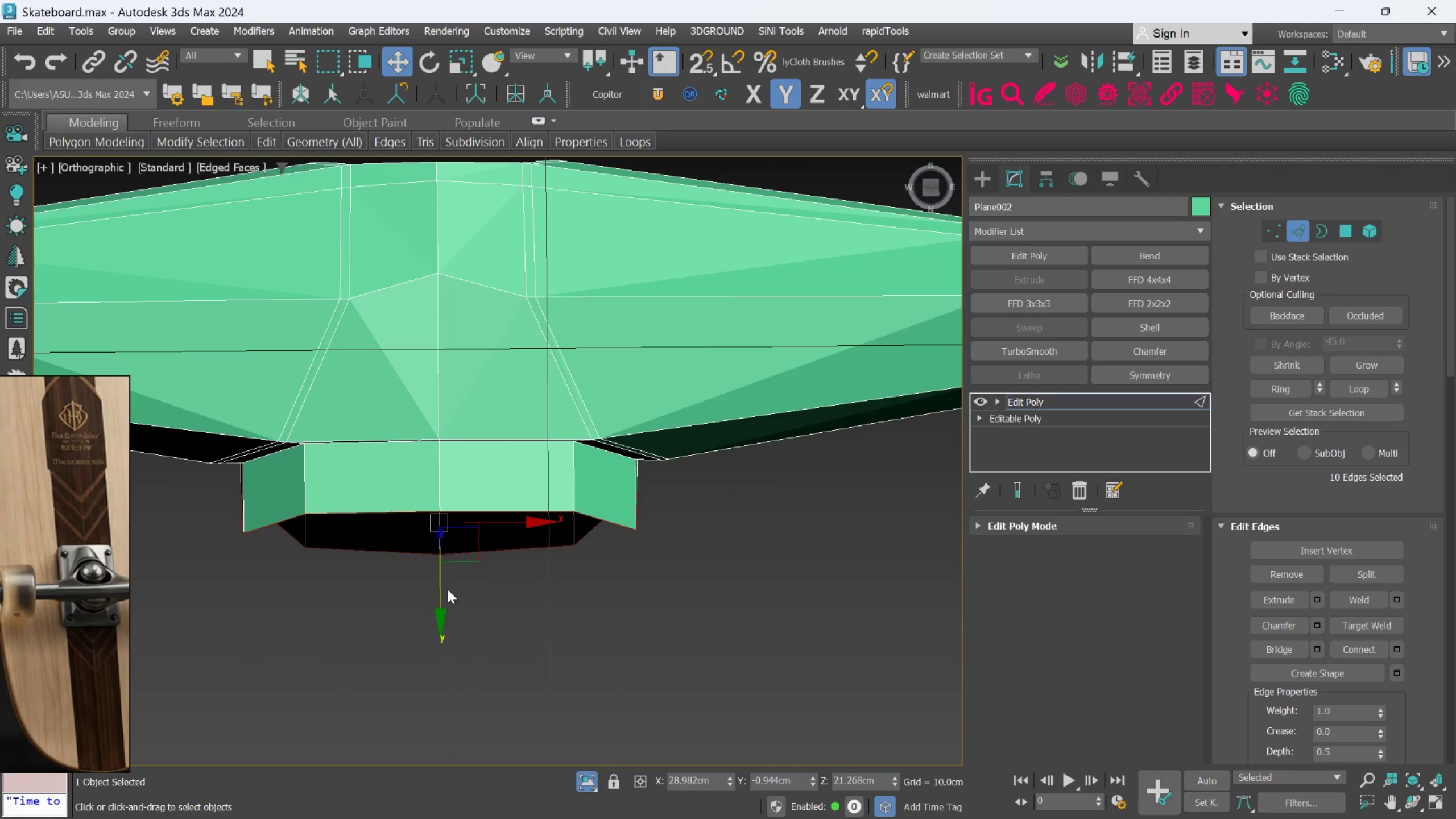 
hold_key(key=ShiftLeft, duration=1.33)
 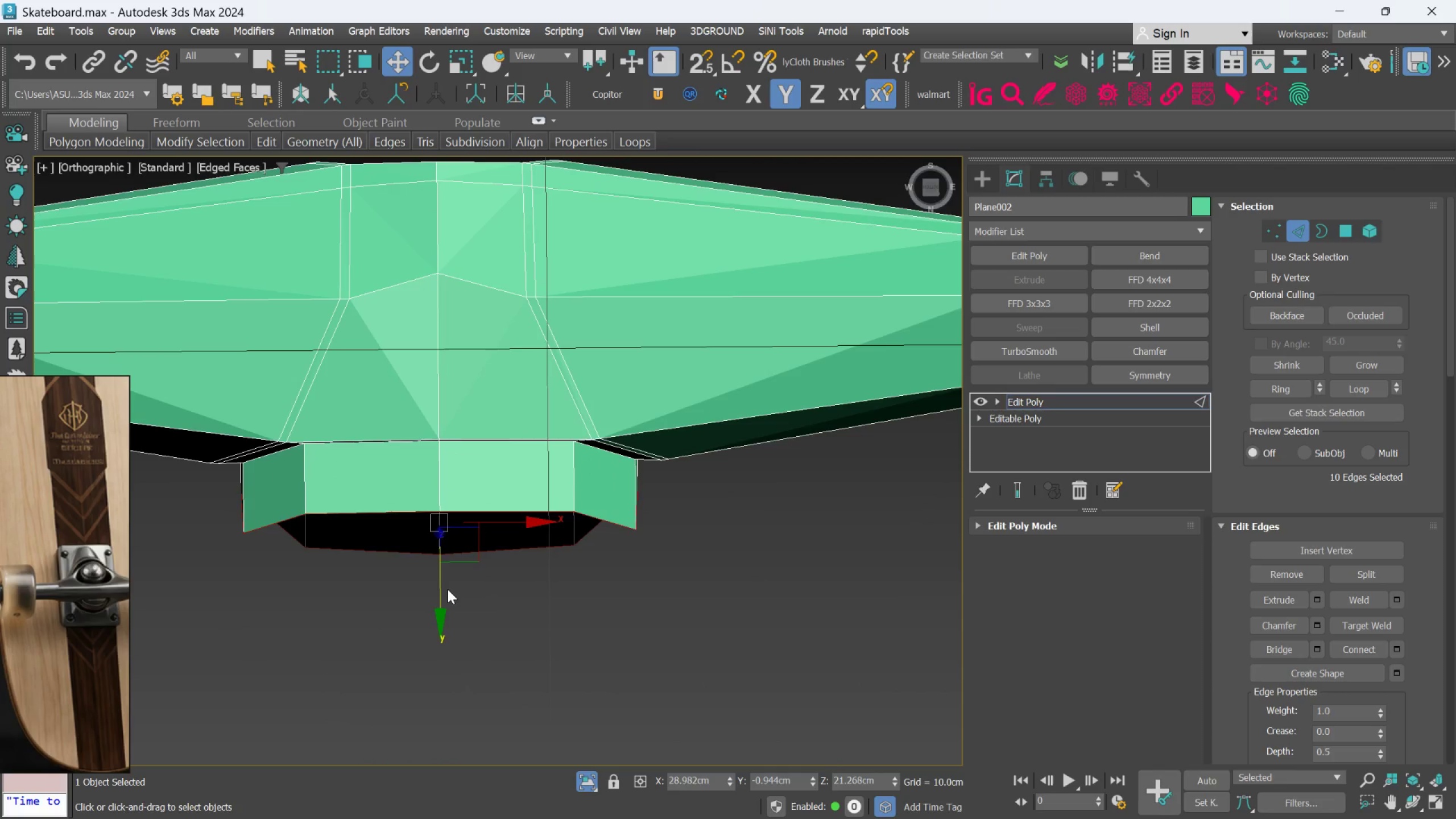 
hold_key(key=AltLeft, duration=1.52)
 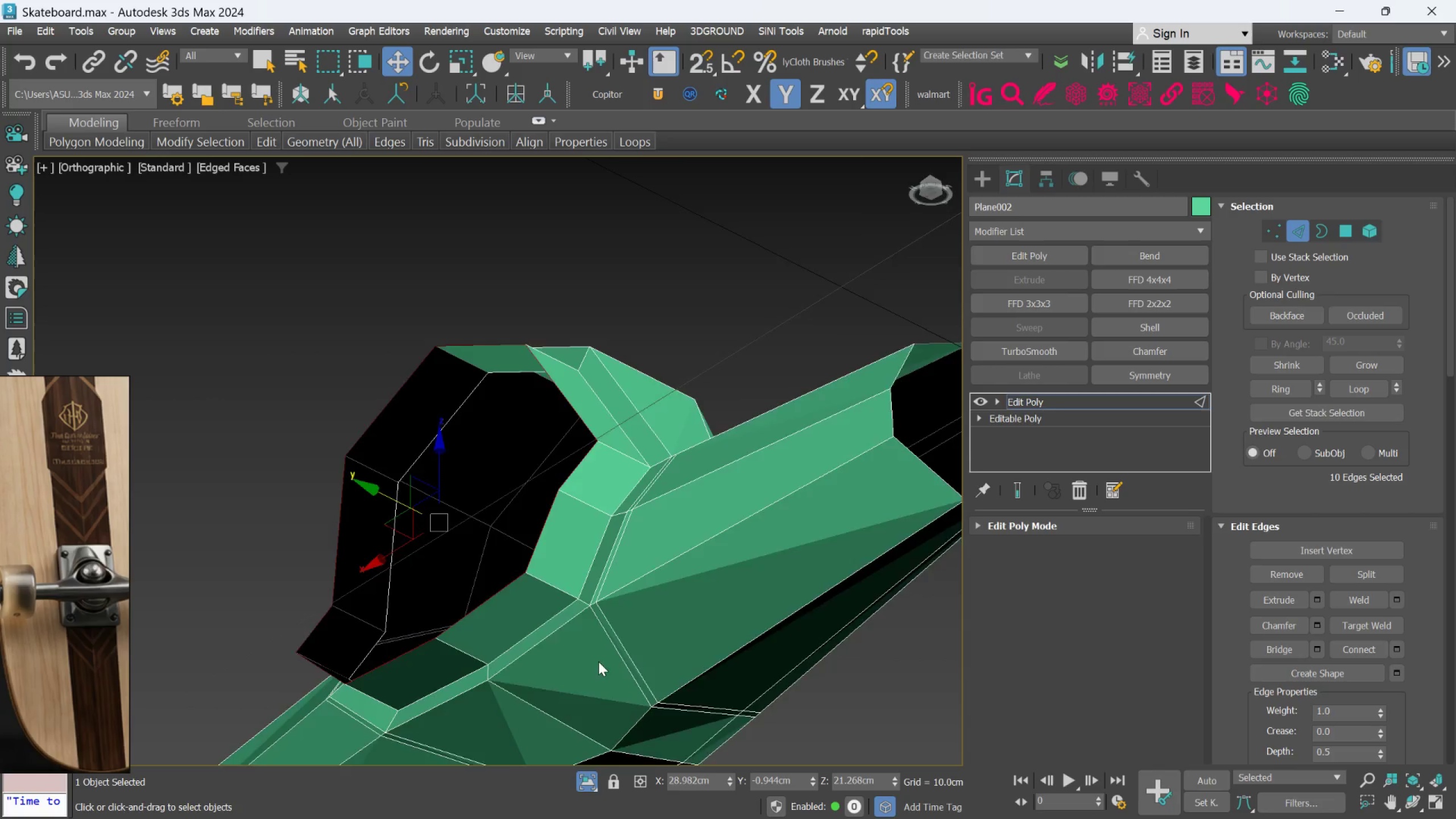 
hold_key(key=AltLeft, duration=1.41)
 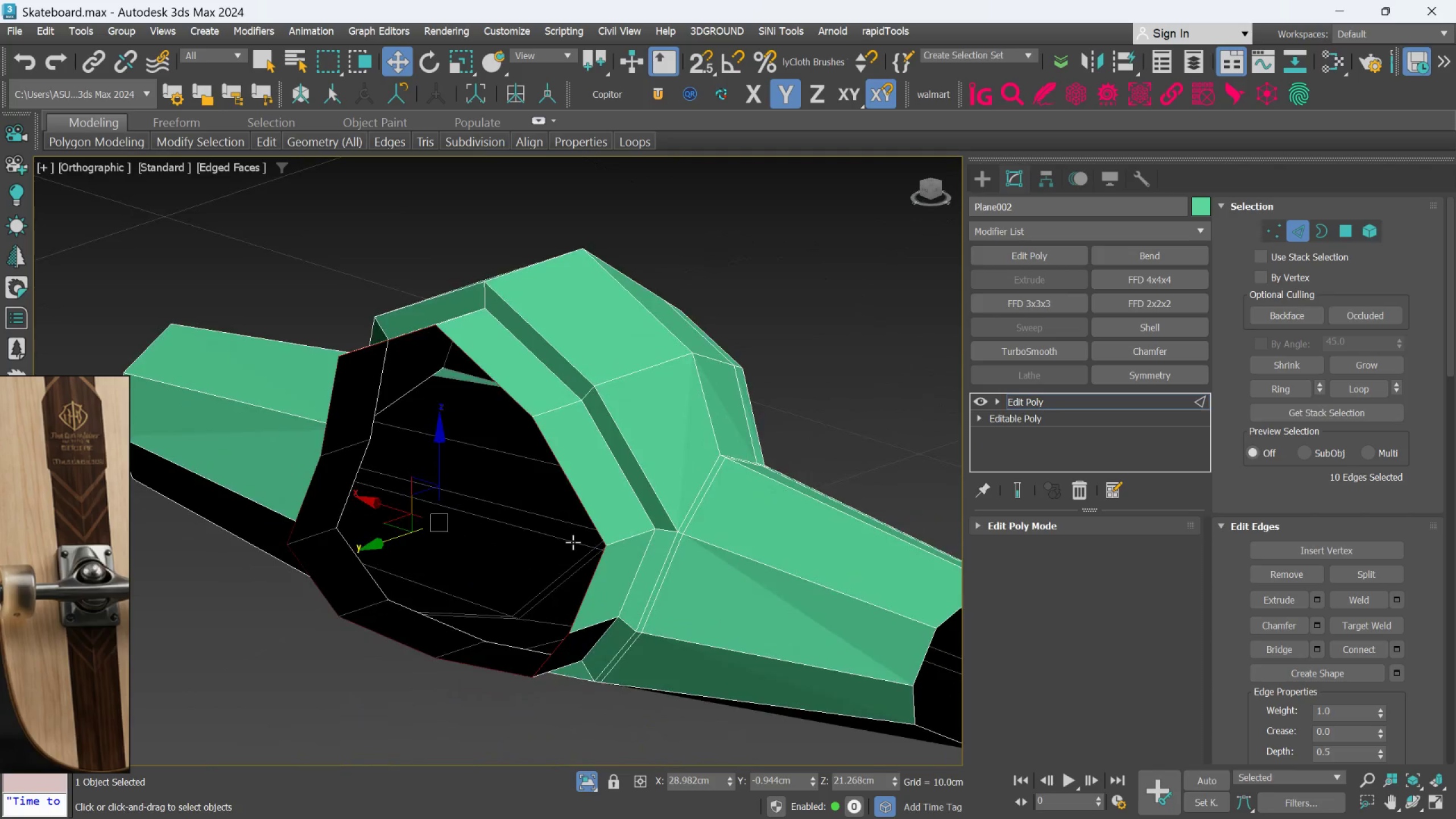 
hold_key(key=AltLeft, duration=1.0)
 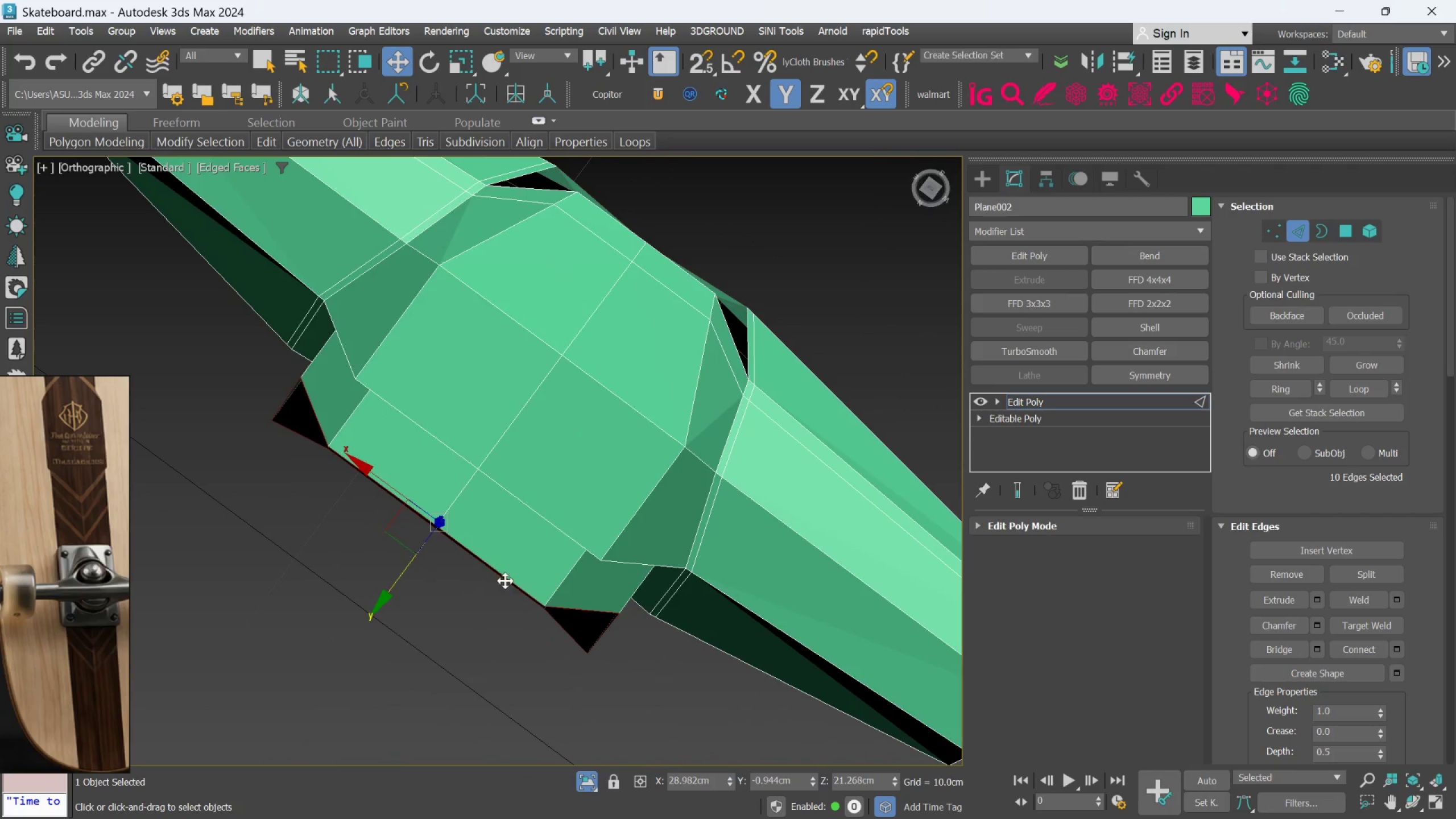 
hold_key(key=AltLeft, duration=0.59)
 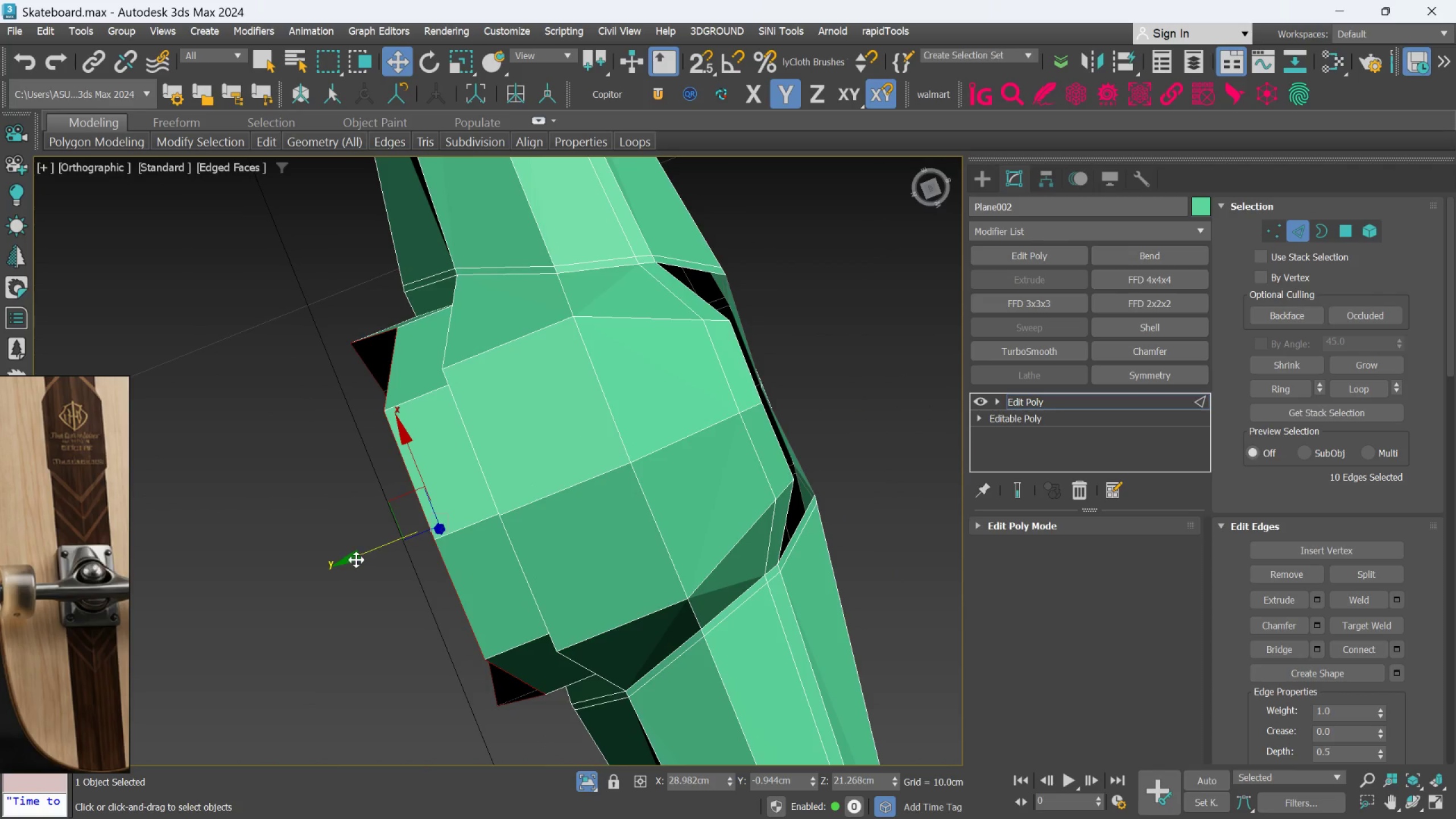 
left_click_drag(start_coordinate=[355, 559], to_coordinate=[265, 576])
 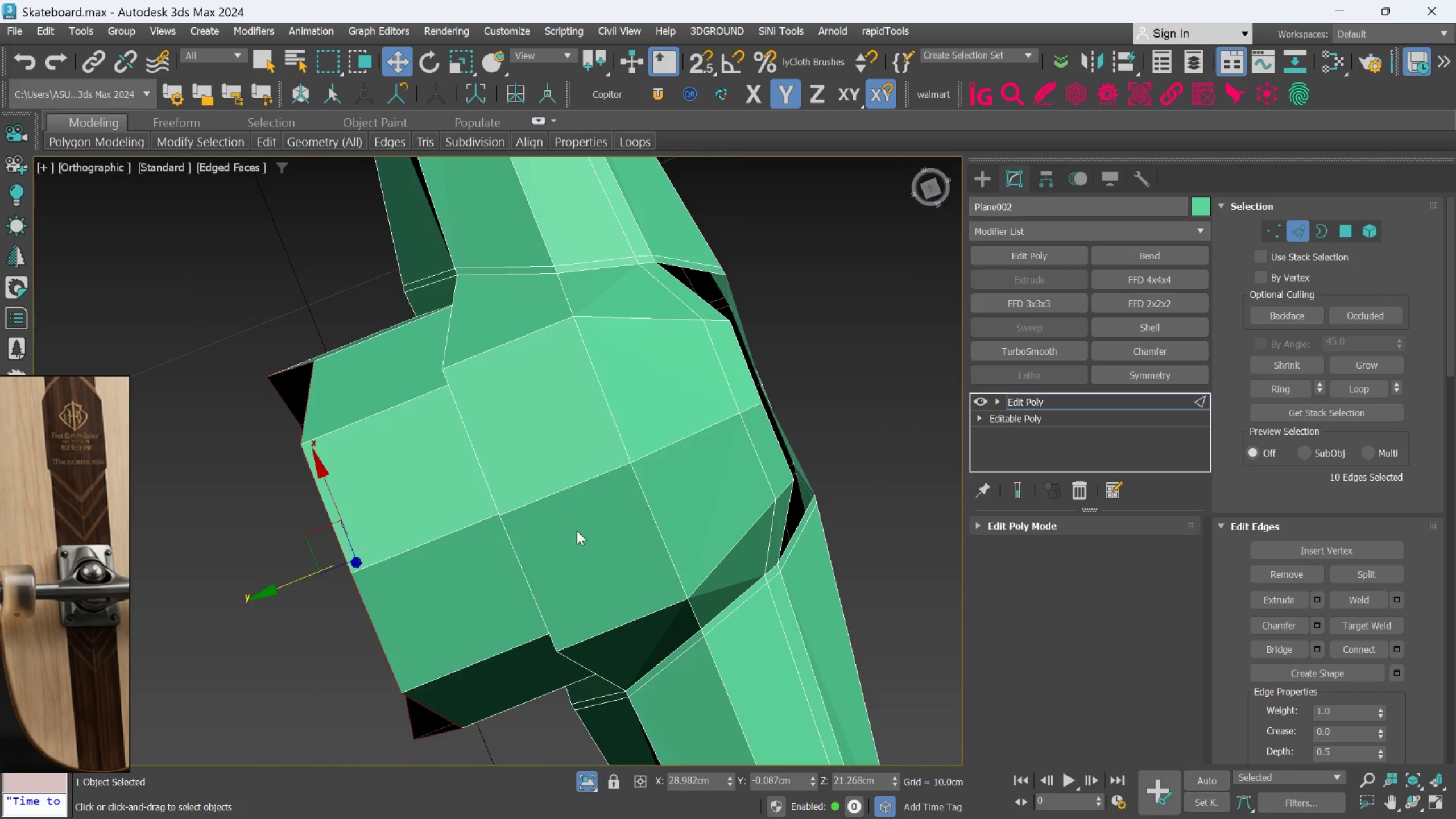 
hold_key(key=AltLeft, duration=1.5)
 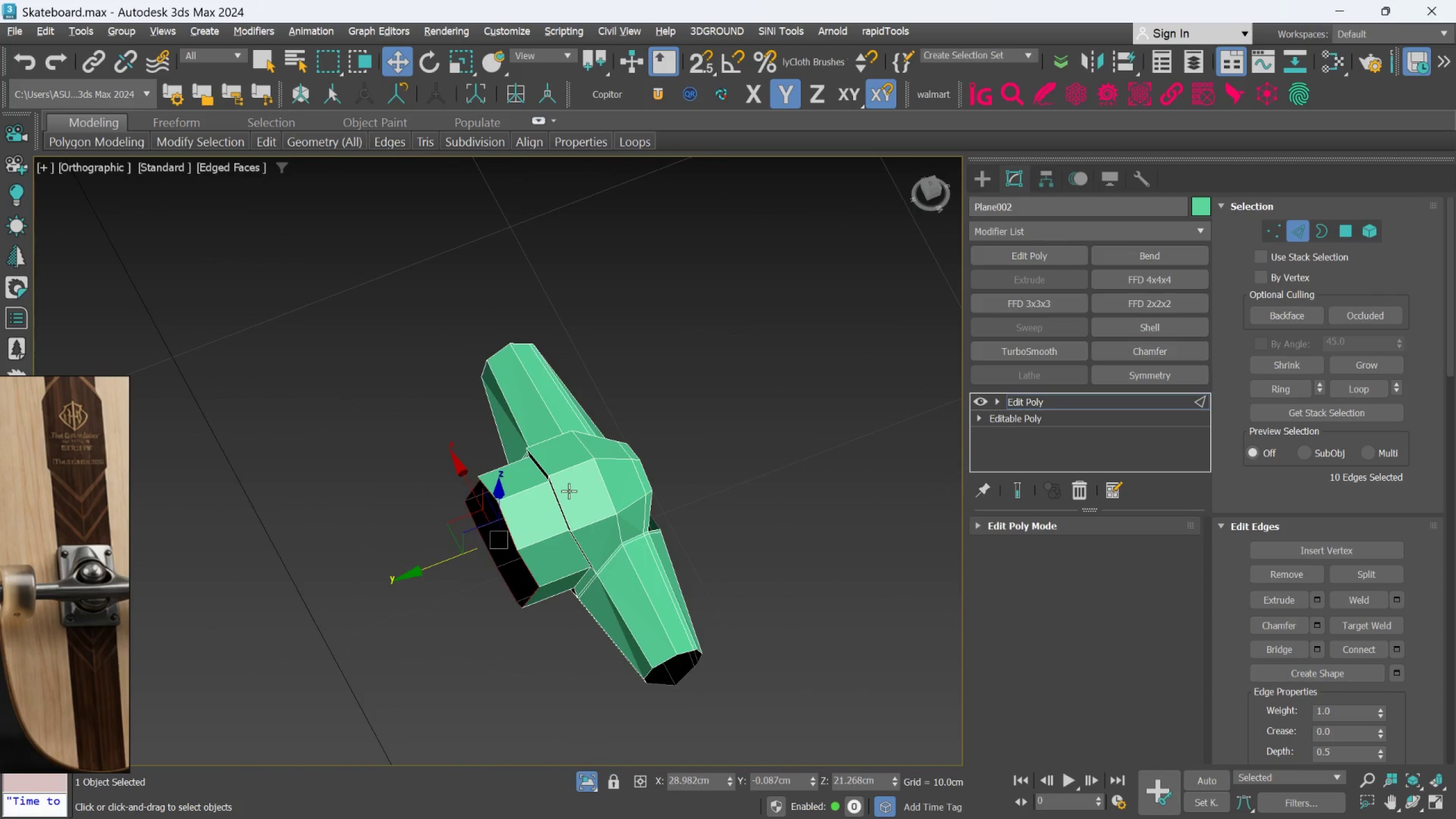 
scroll: coordinate [577, 531], scroll_direction: down, amount: 3.0
 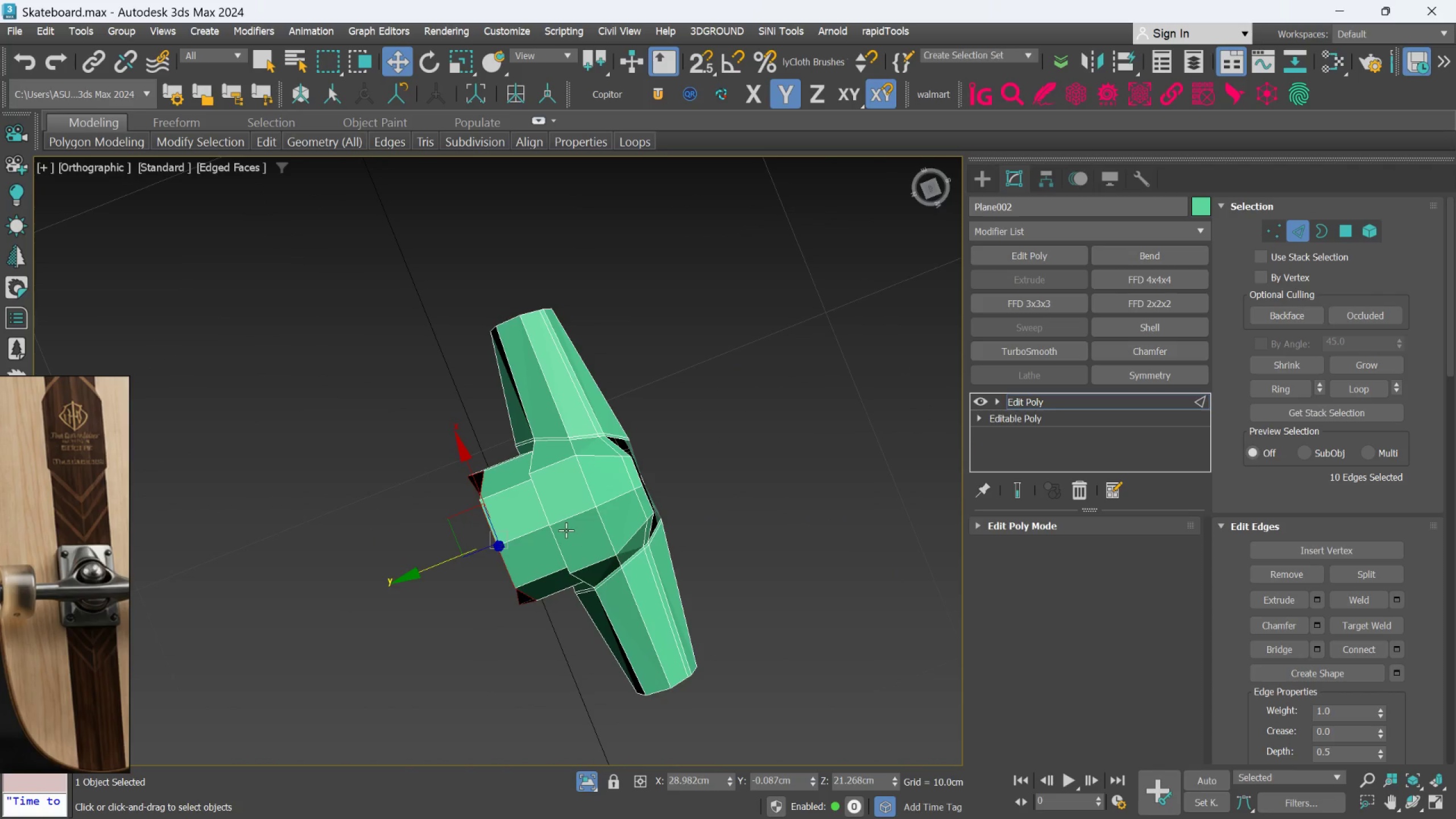 
key(Alt+AltLeft)
 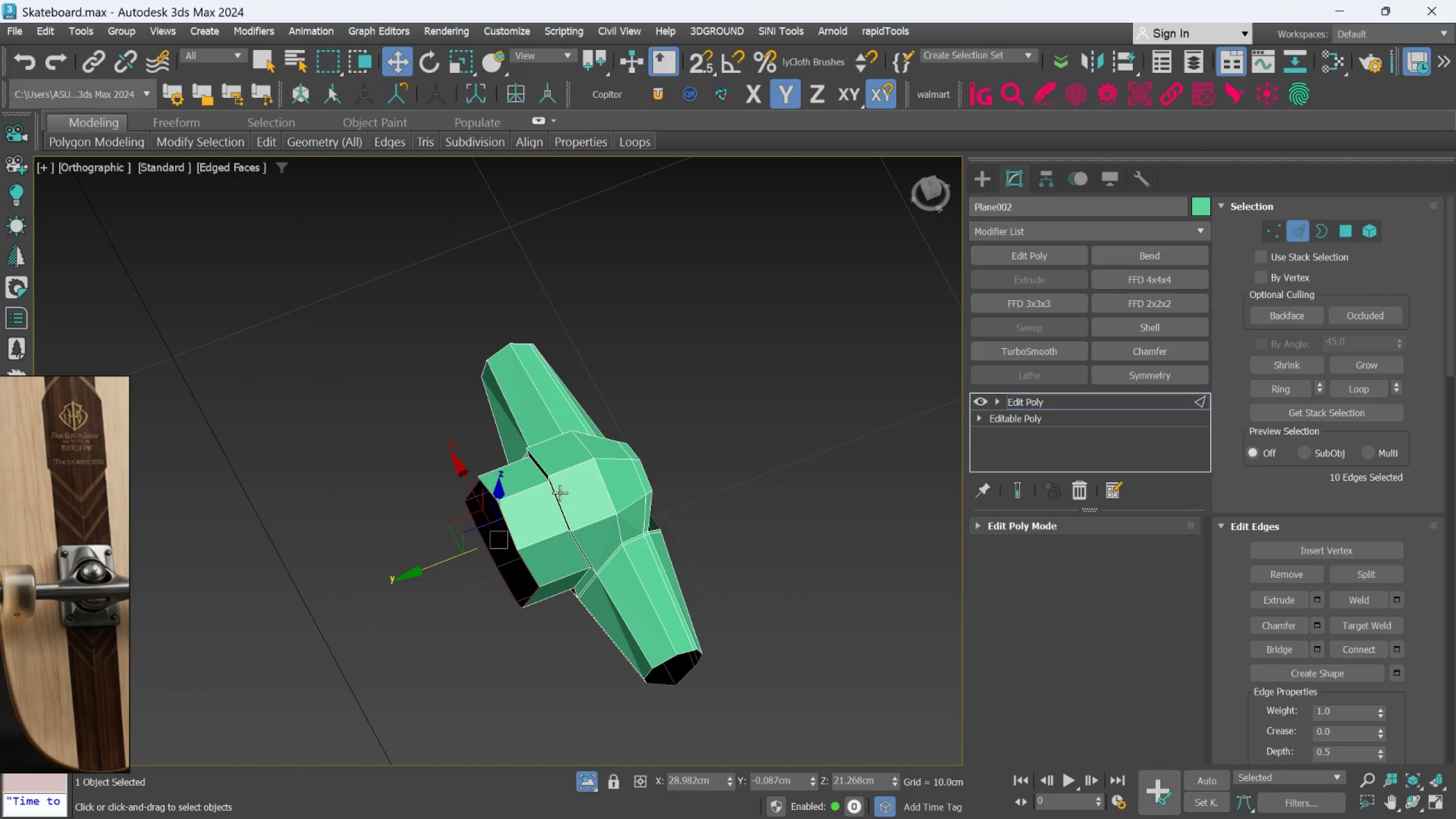 
key(L)
 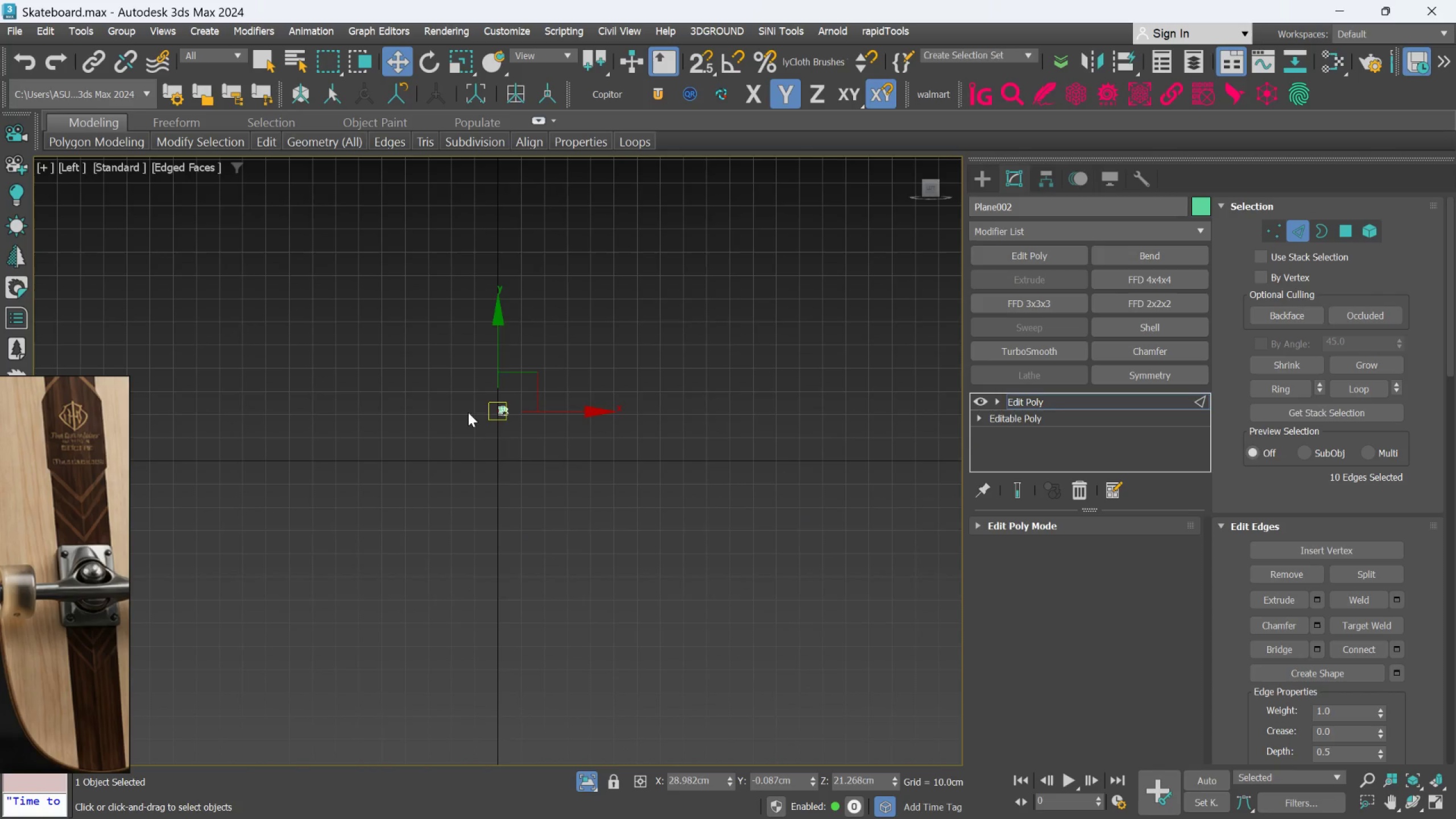 
scroll: coordinate [659, 418], scroll_direction: up, amount: 7.0
 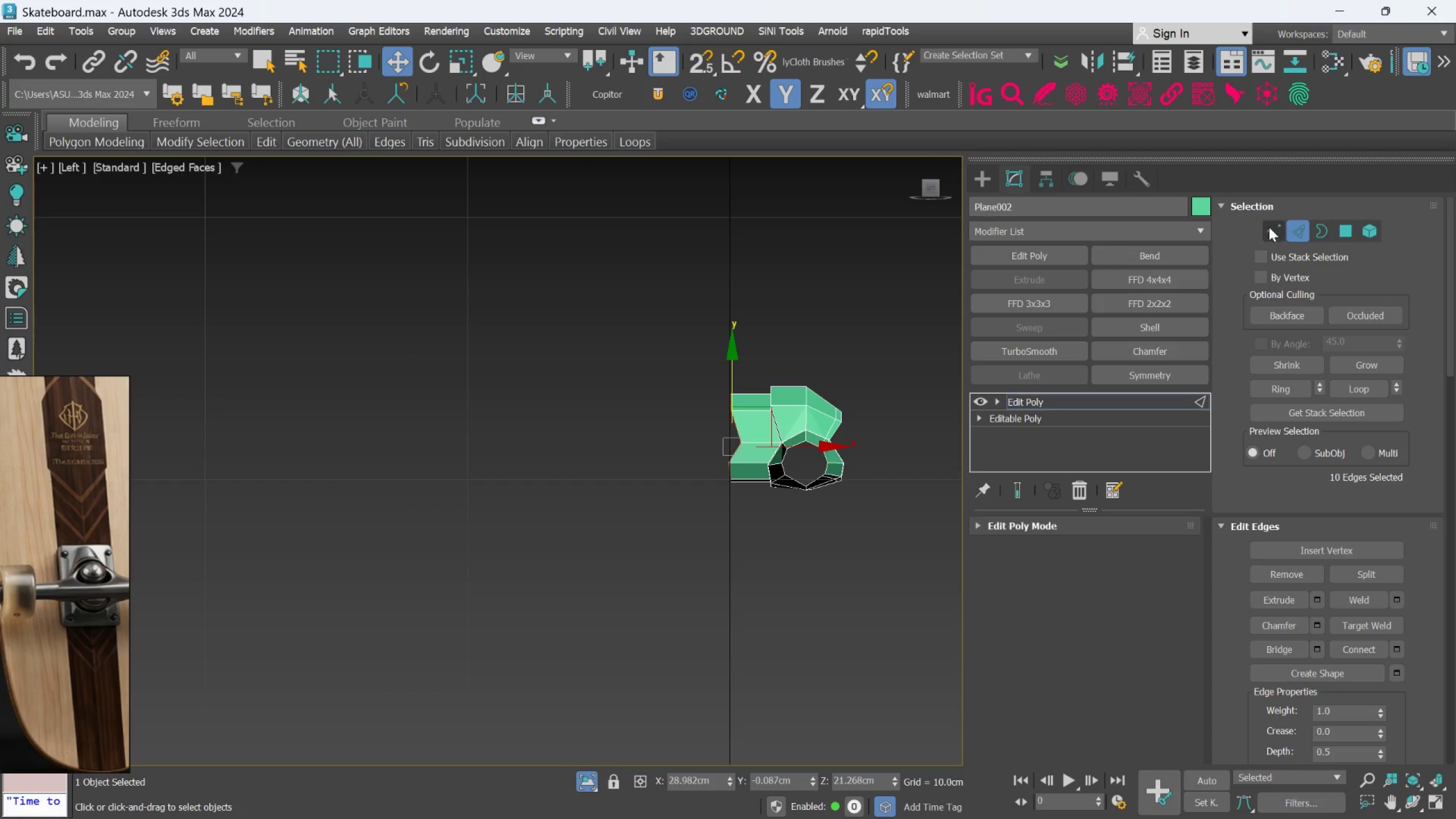 
left_click([1269, 227])
 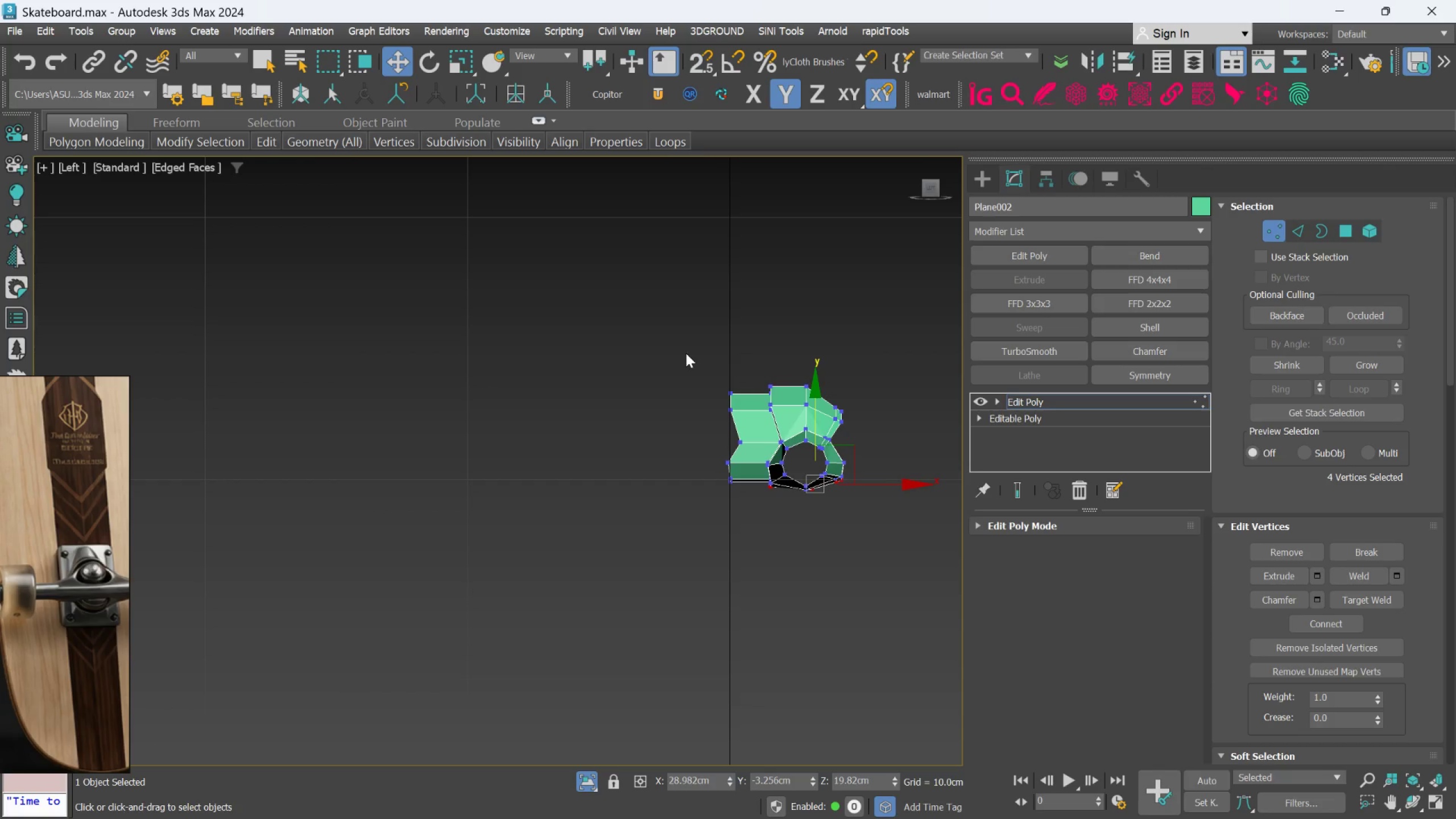 
left_click_drag(start_coordinate=[676, 348], to_coordinate=[752, 522])
 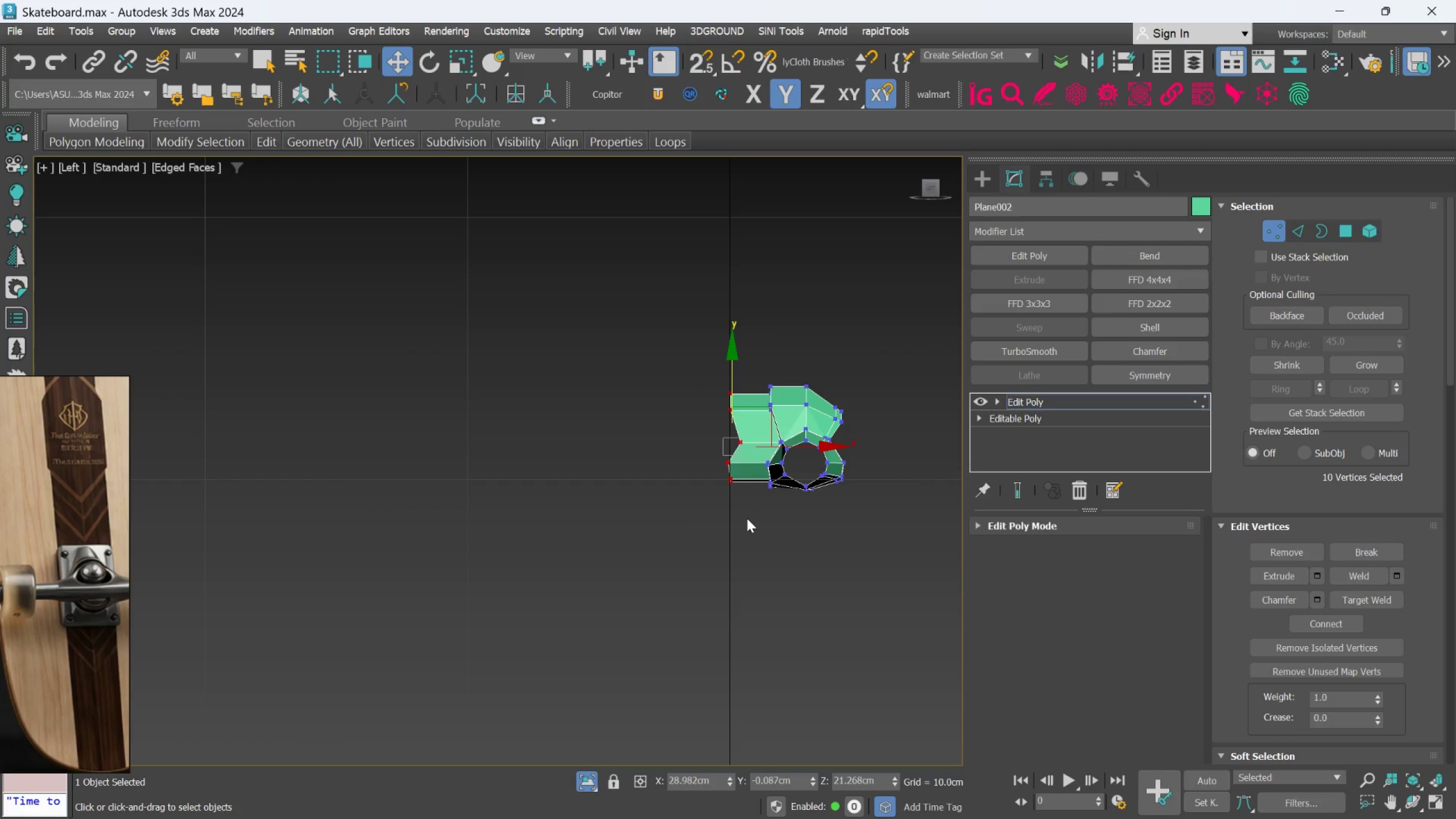 
key(R)
 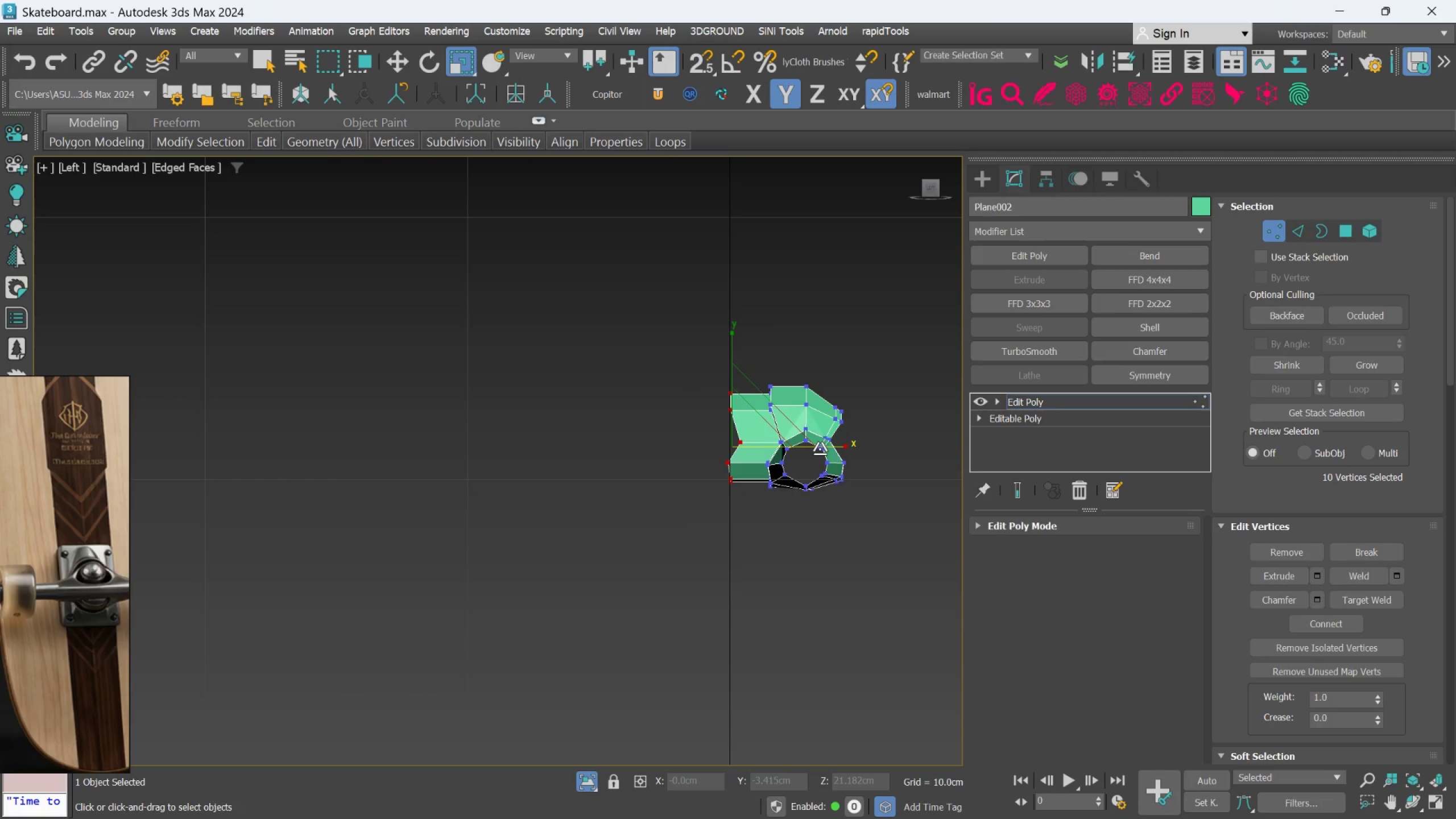 
left_click_drag(start_coordinate=[821, 449], to_coordinate=[407, 437])
 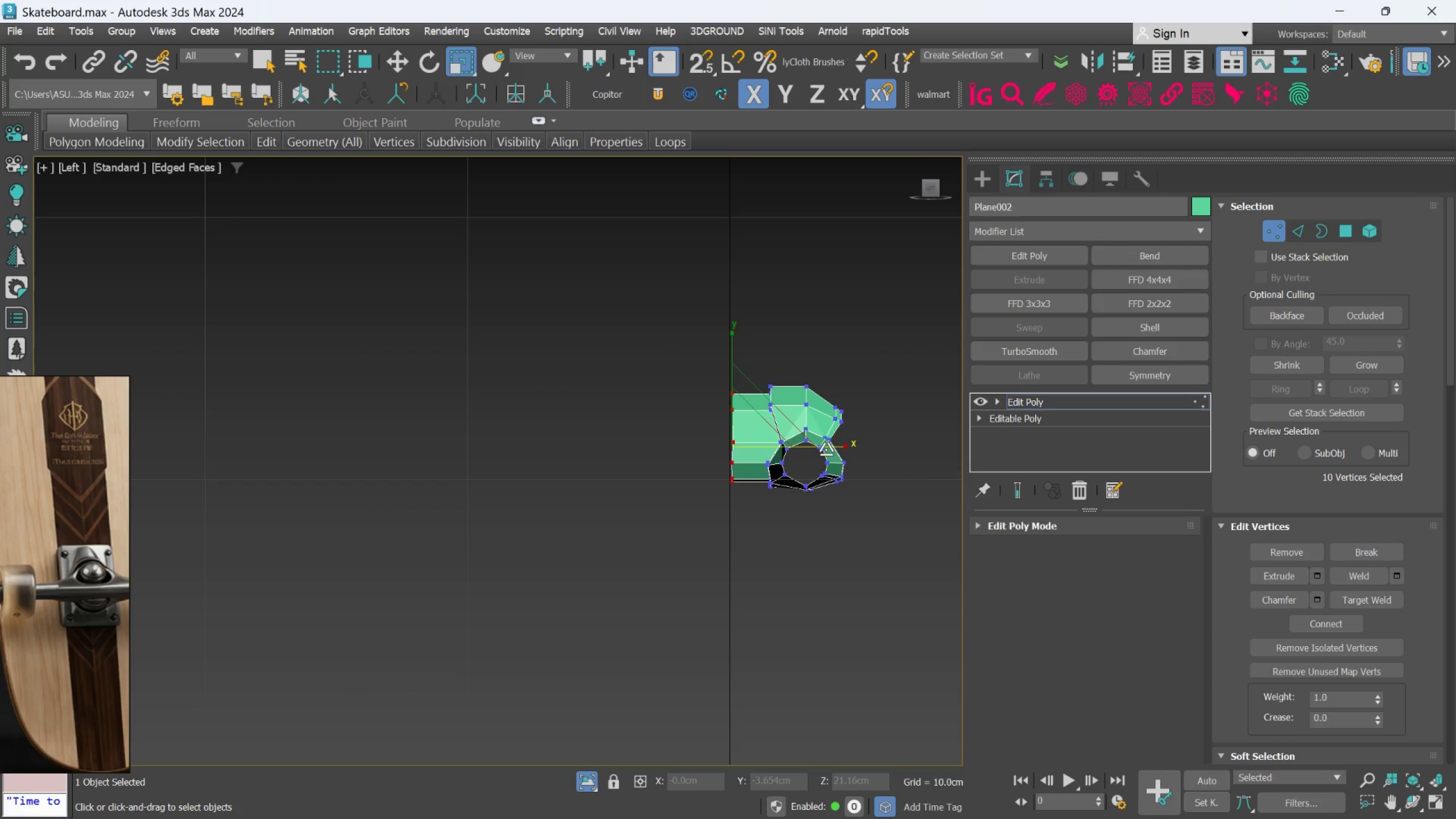 
left_click_drag(start_coordinate=[826, 449], to_coordinate=[586, 444])
 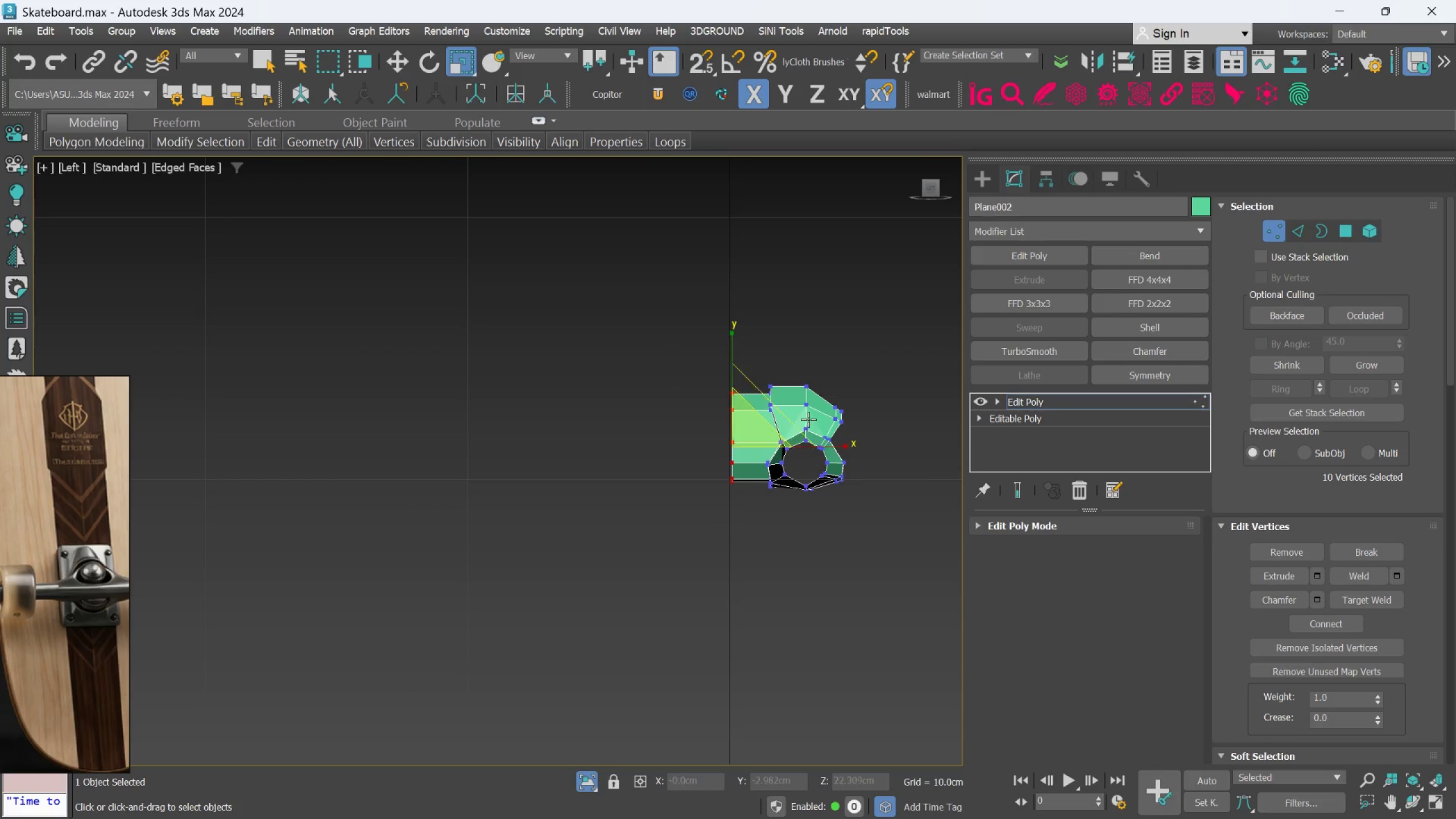 
scroll: coordinate [808, 418], scroll_direction: up, amount: 1.0
 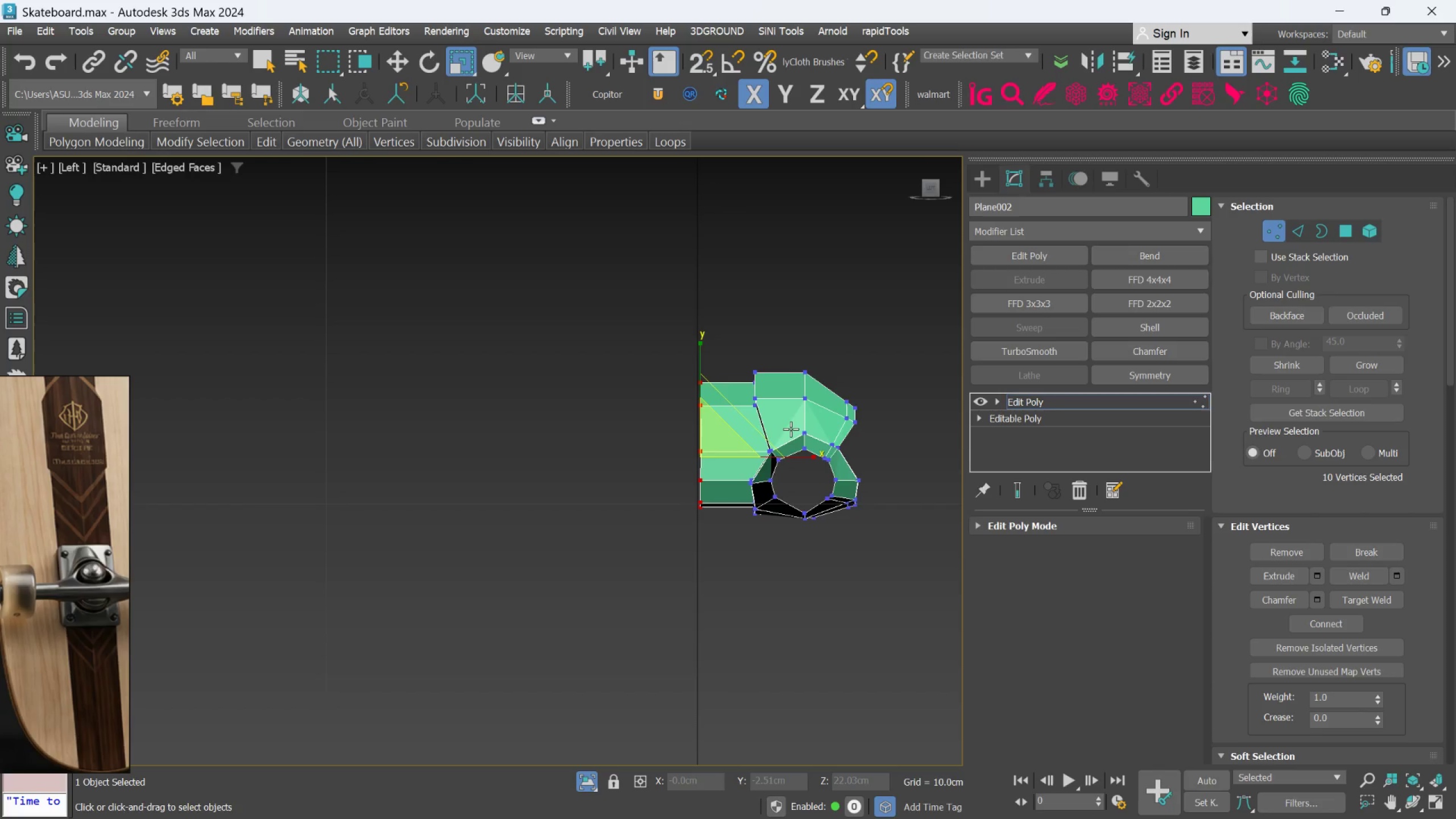 
hold_key(key=AltLeft, duration=1.08)
 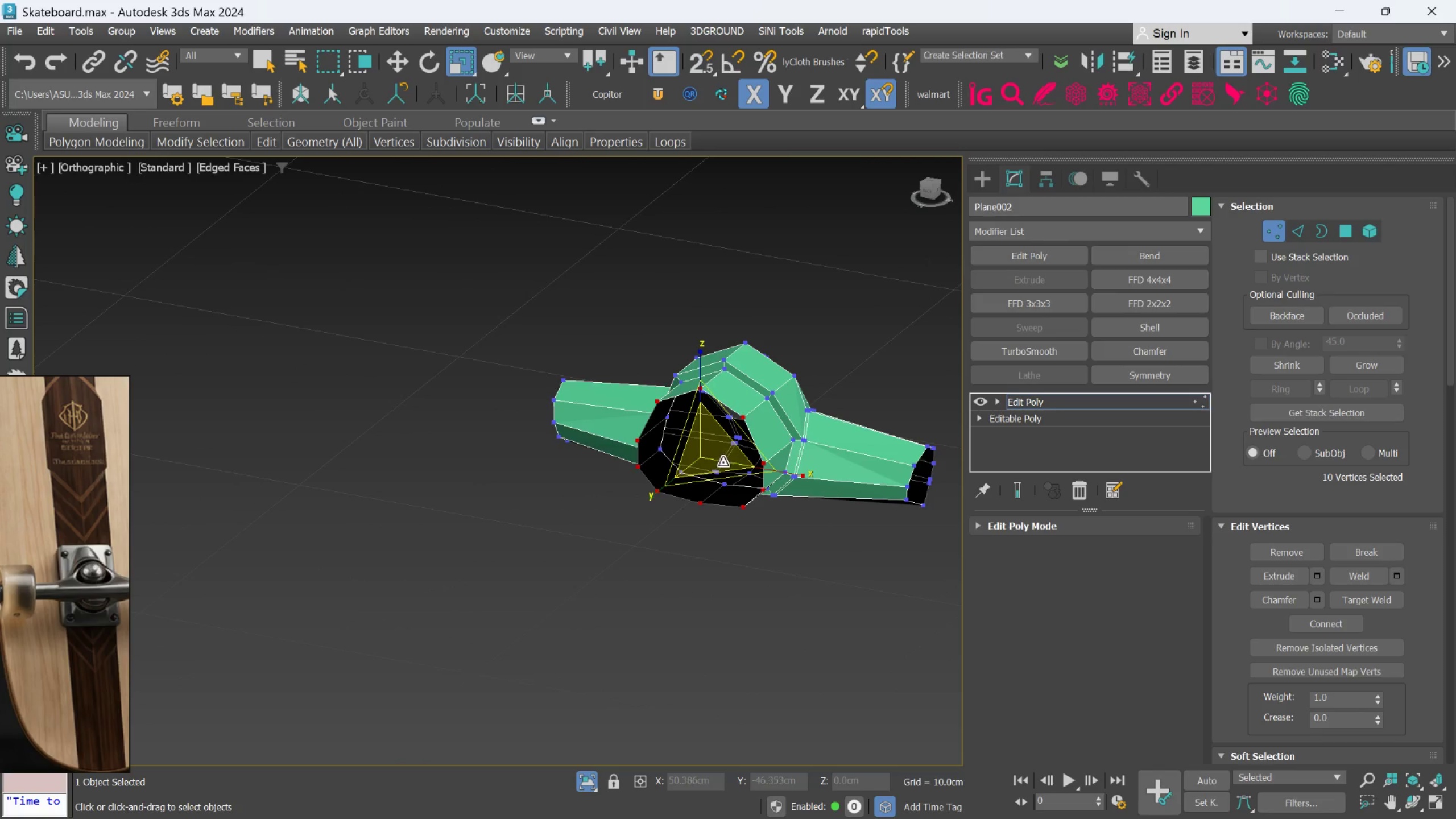 
left_click_drag(start_coordinate=[716, 462], to_coordinate=[716, 471])
 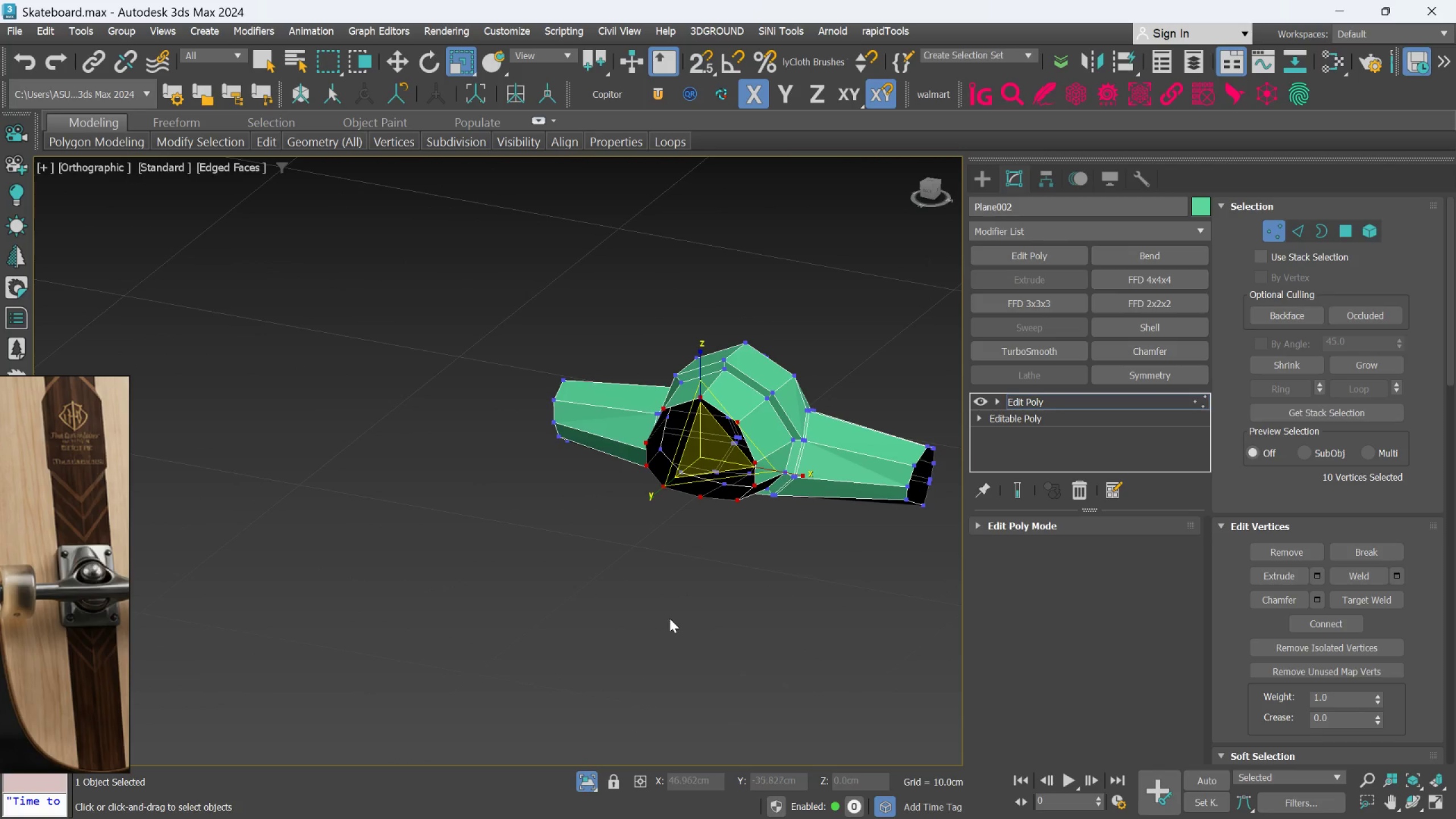 
left_click([589, 782])
 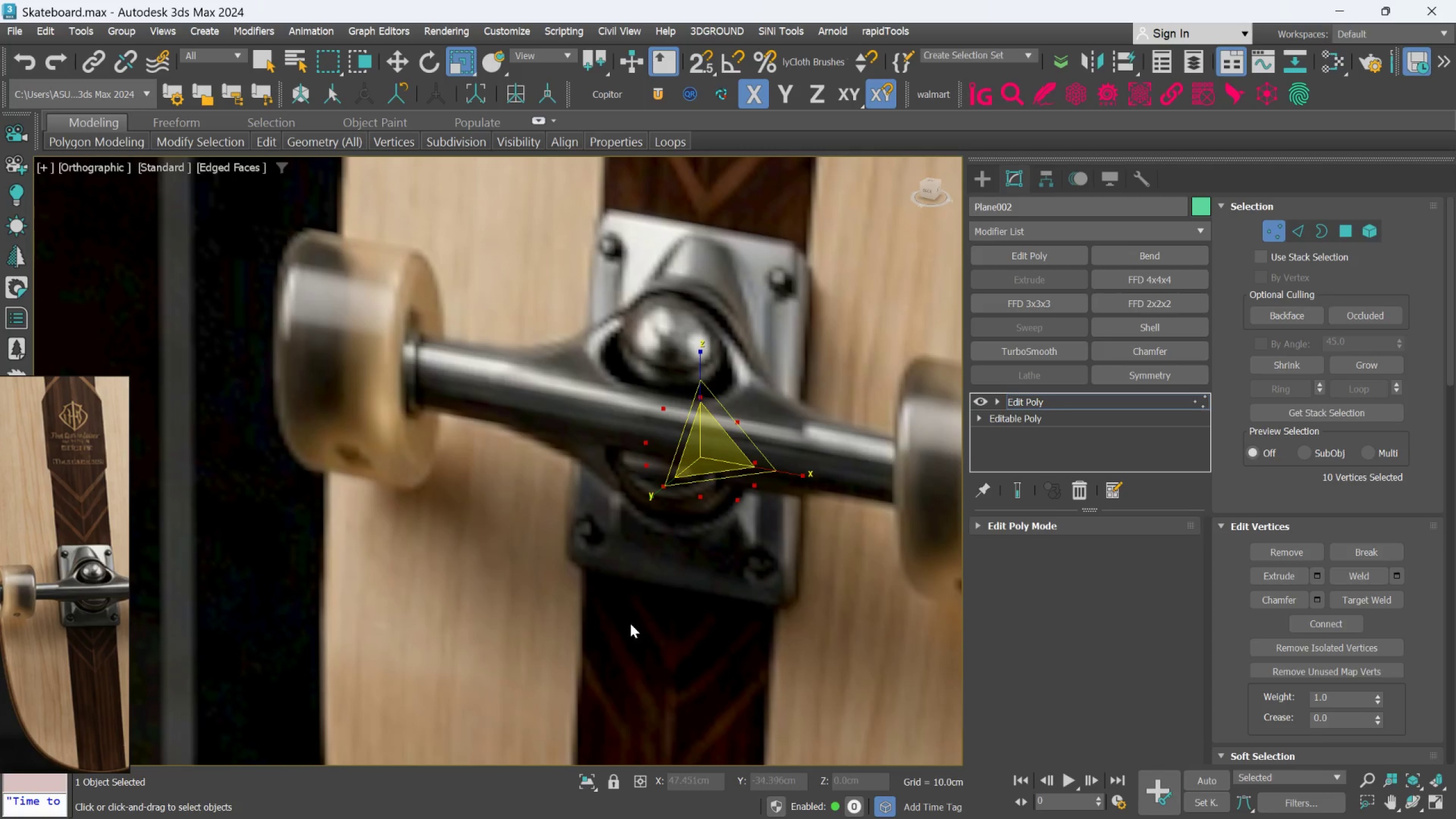 
hold_key(key=AltLeft, duration=0.8)
 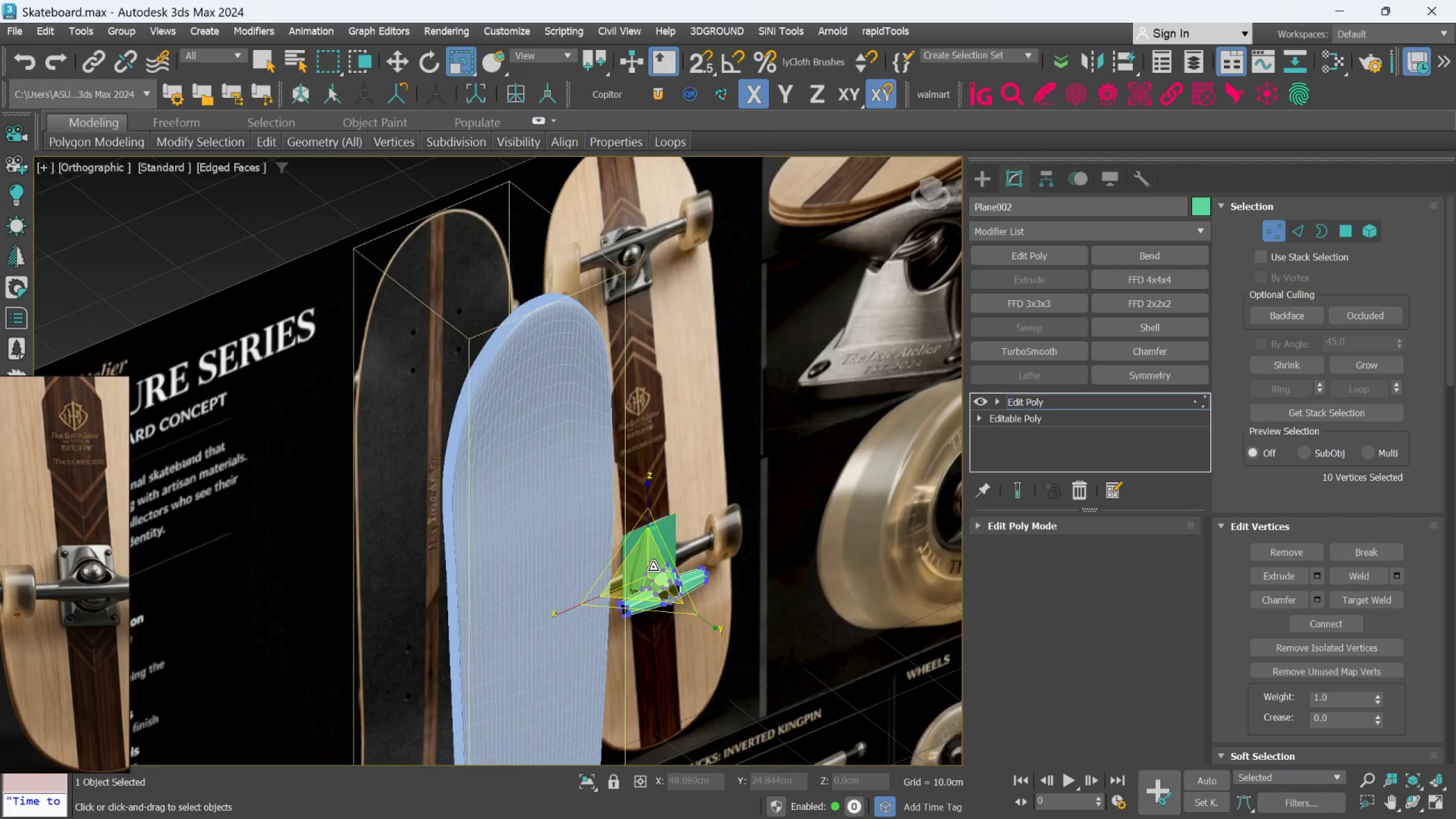 
scroll: coordinate [630, 614], scroll_direction: down, amount: 4.0
 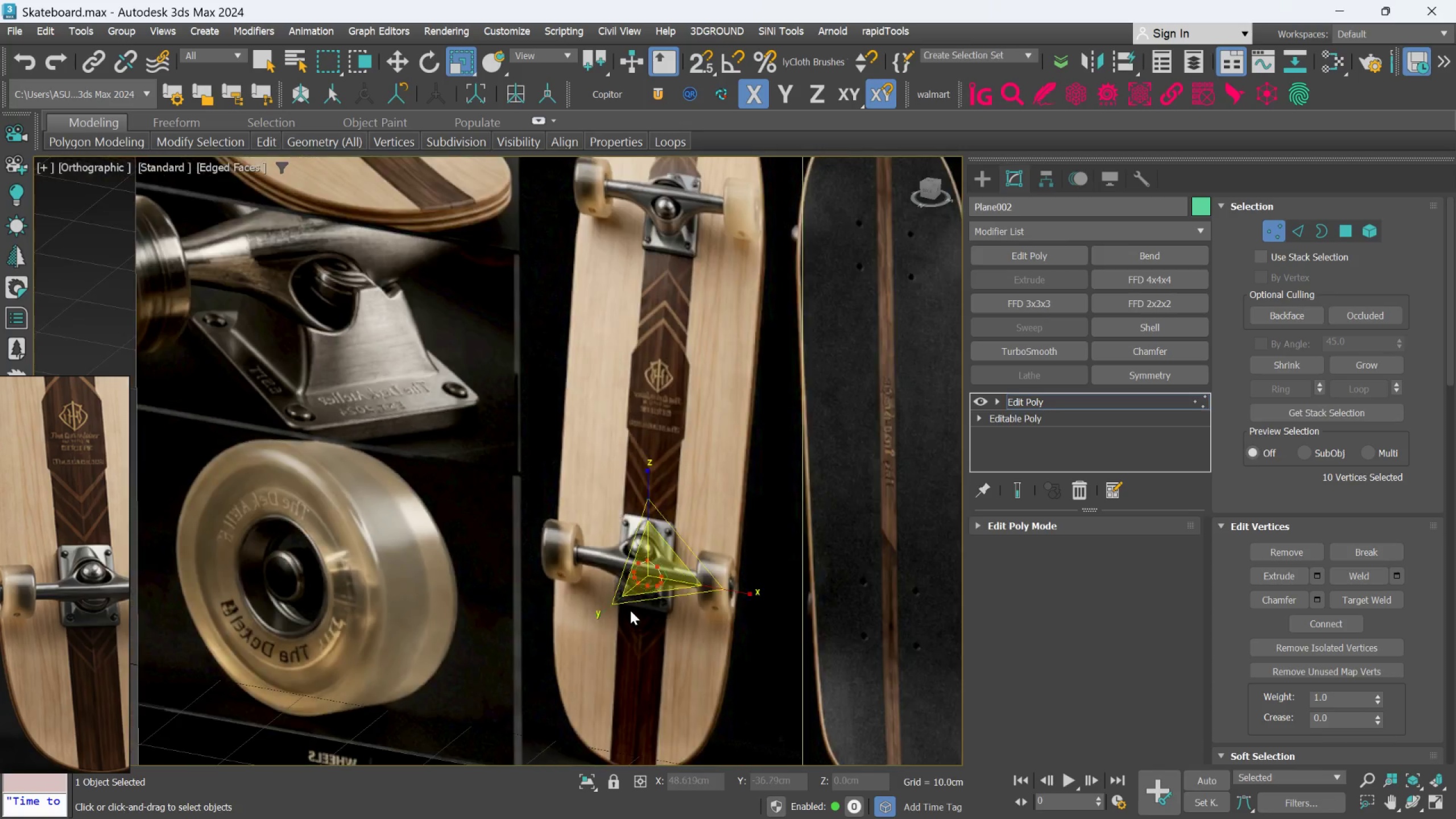 
scroll: coordinate [675, 567], scroll_direction: up, amount: 6.0
 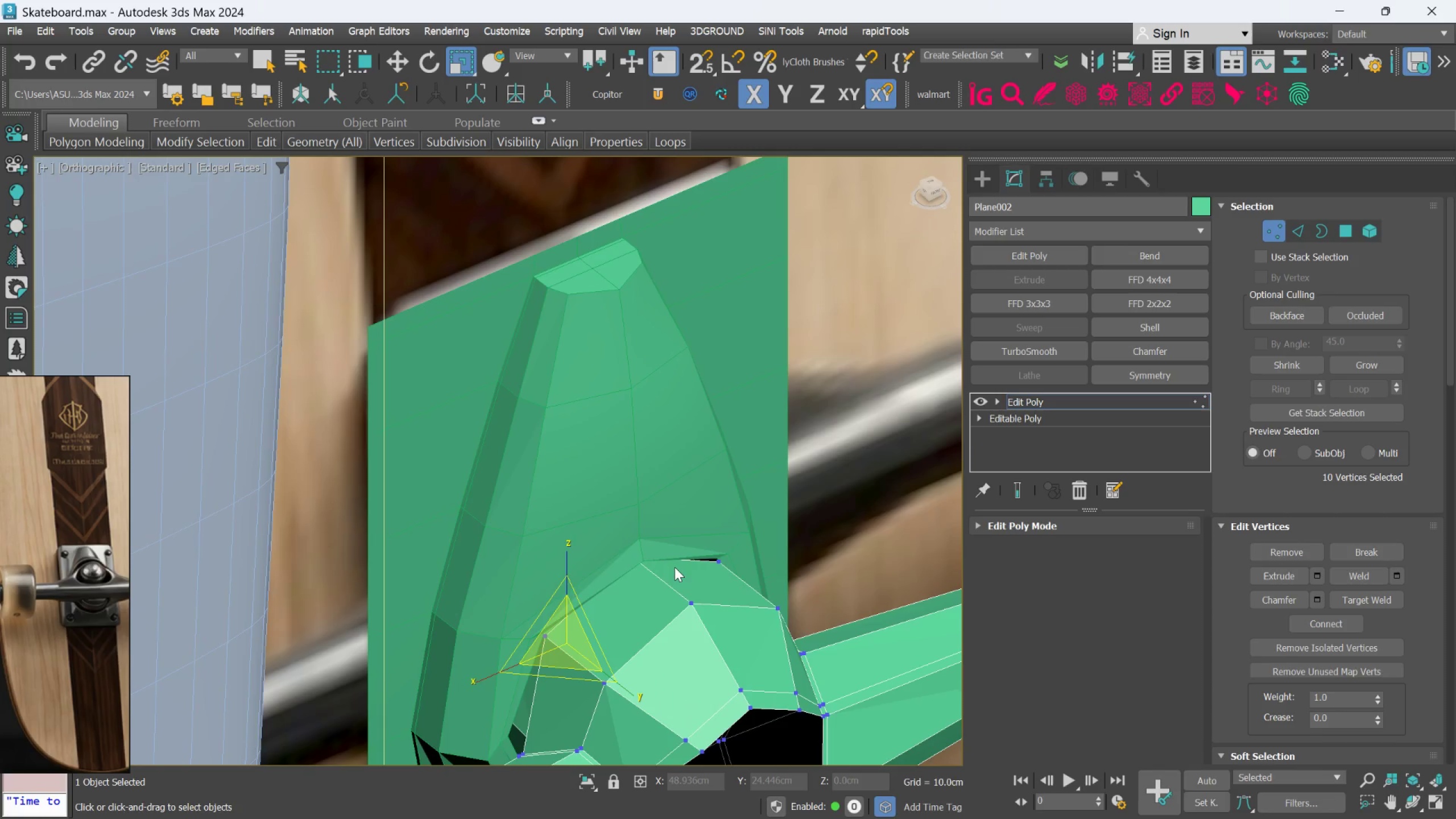 
hold_key(key=AltLeft, duration=1.5)
 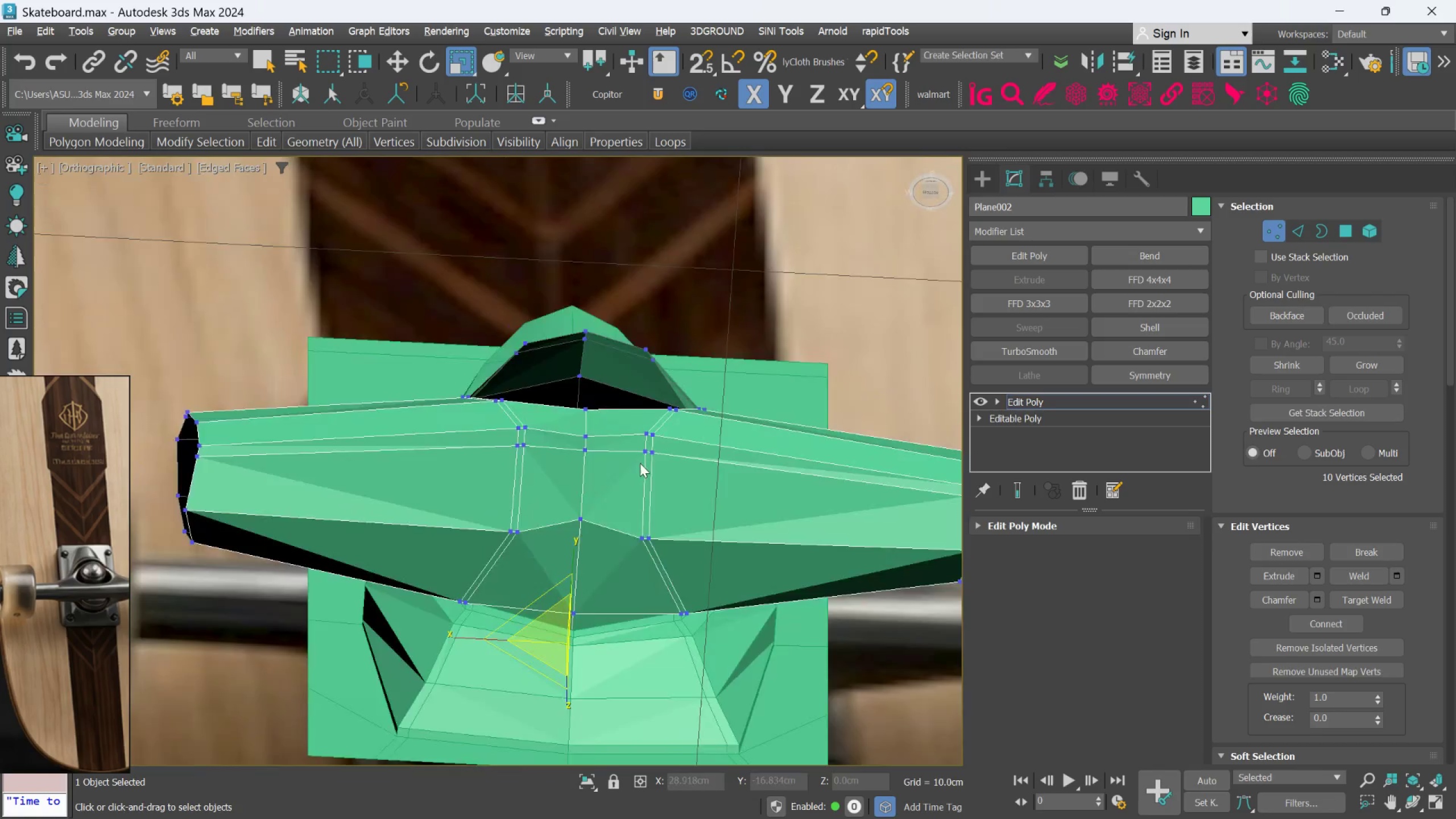 
hold_key(key=AltLeft, duration=1.51)
 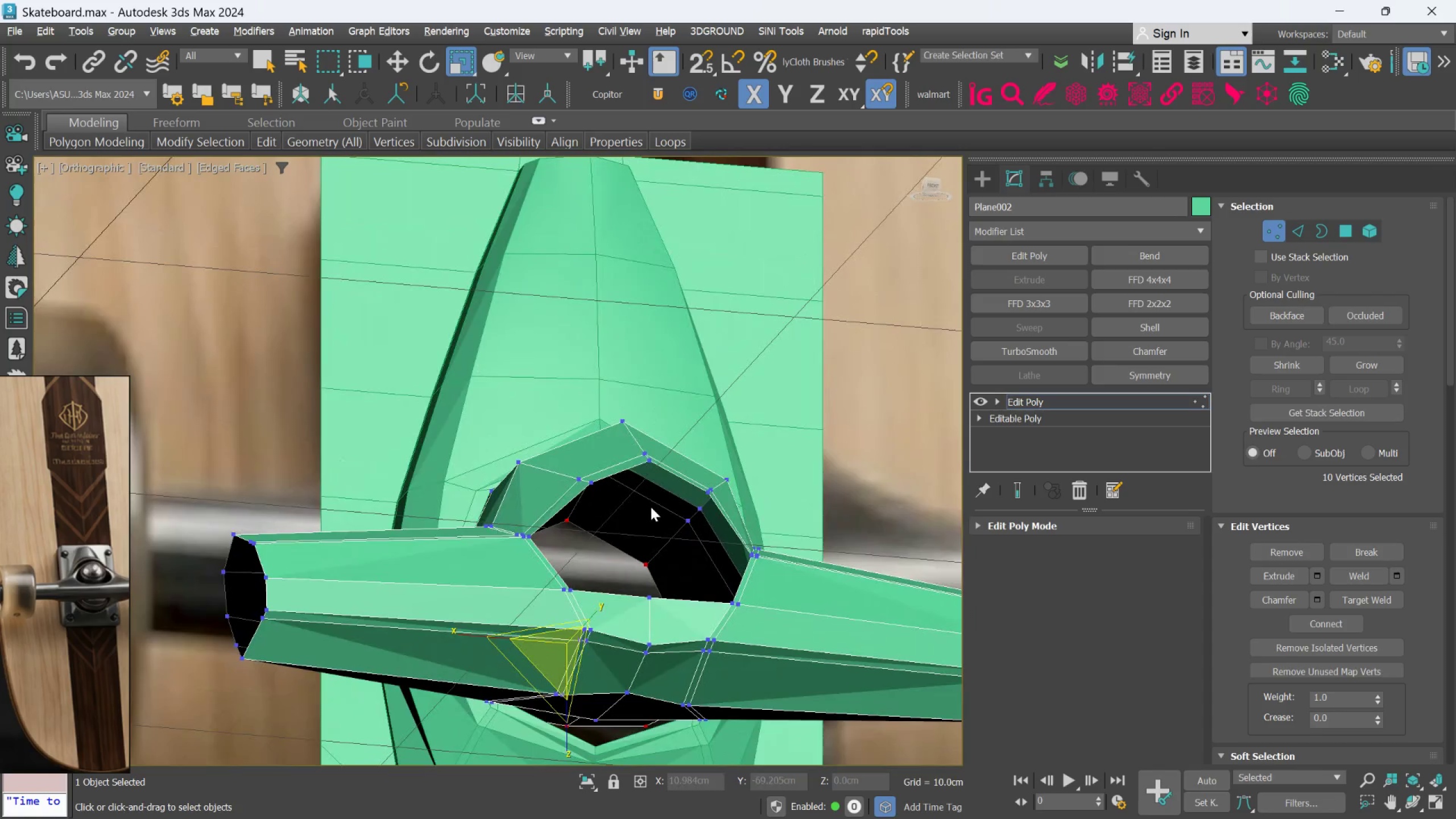 
key(Alt+AltLeft)
 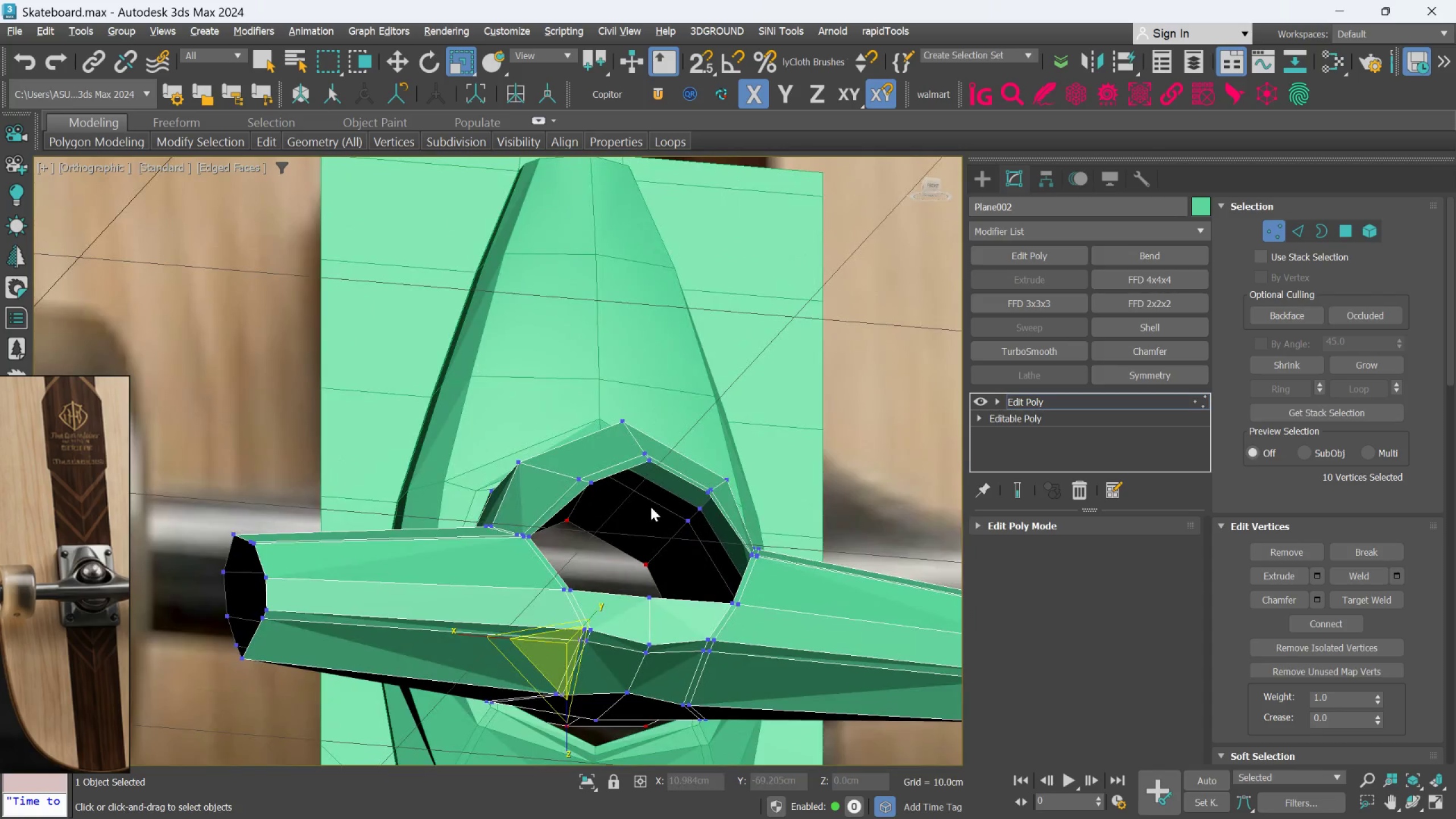 
key(Alt+AltLeft)
 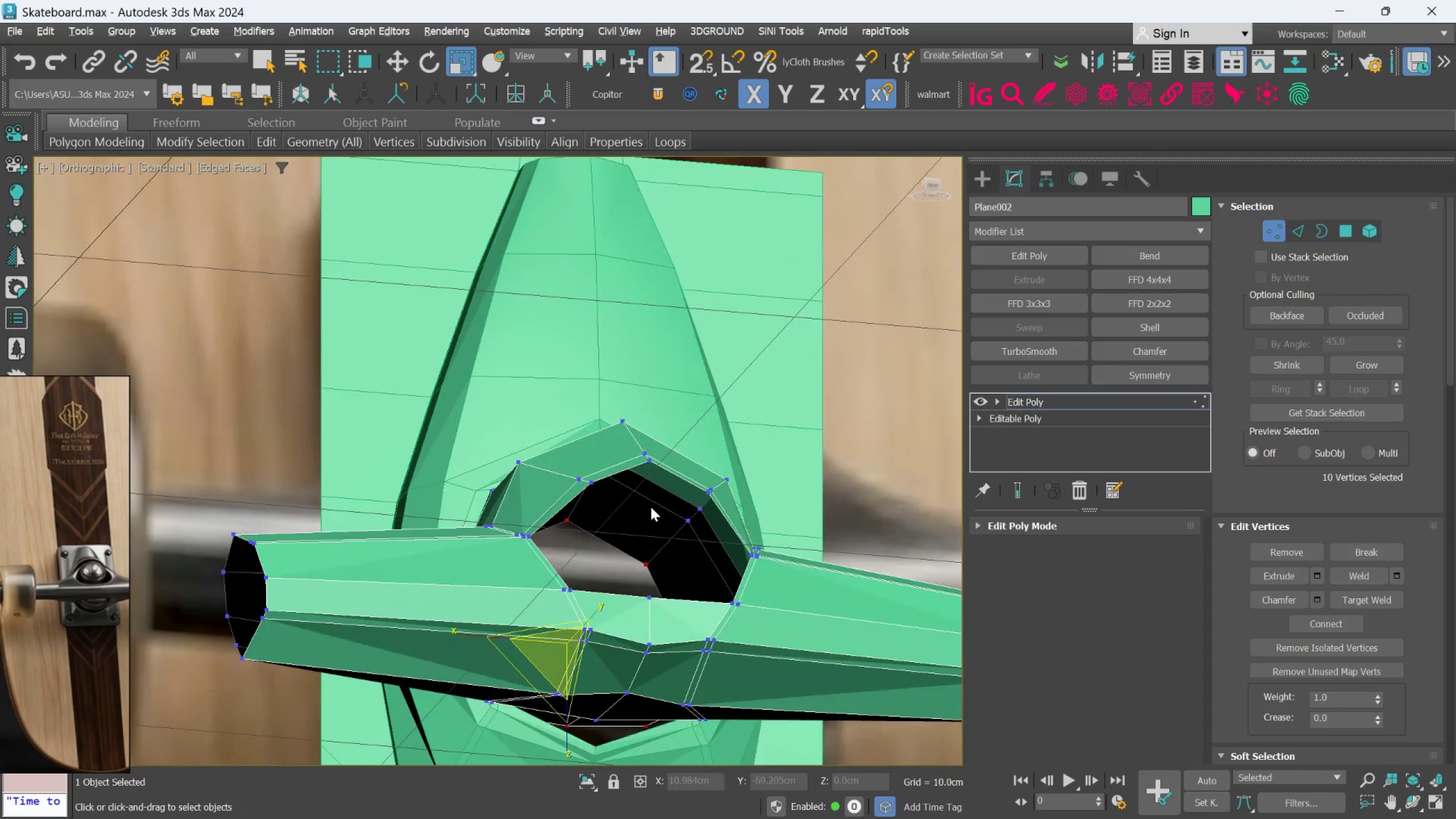 
key(Alt+AltLeft)
 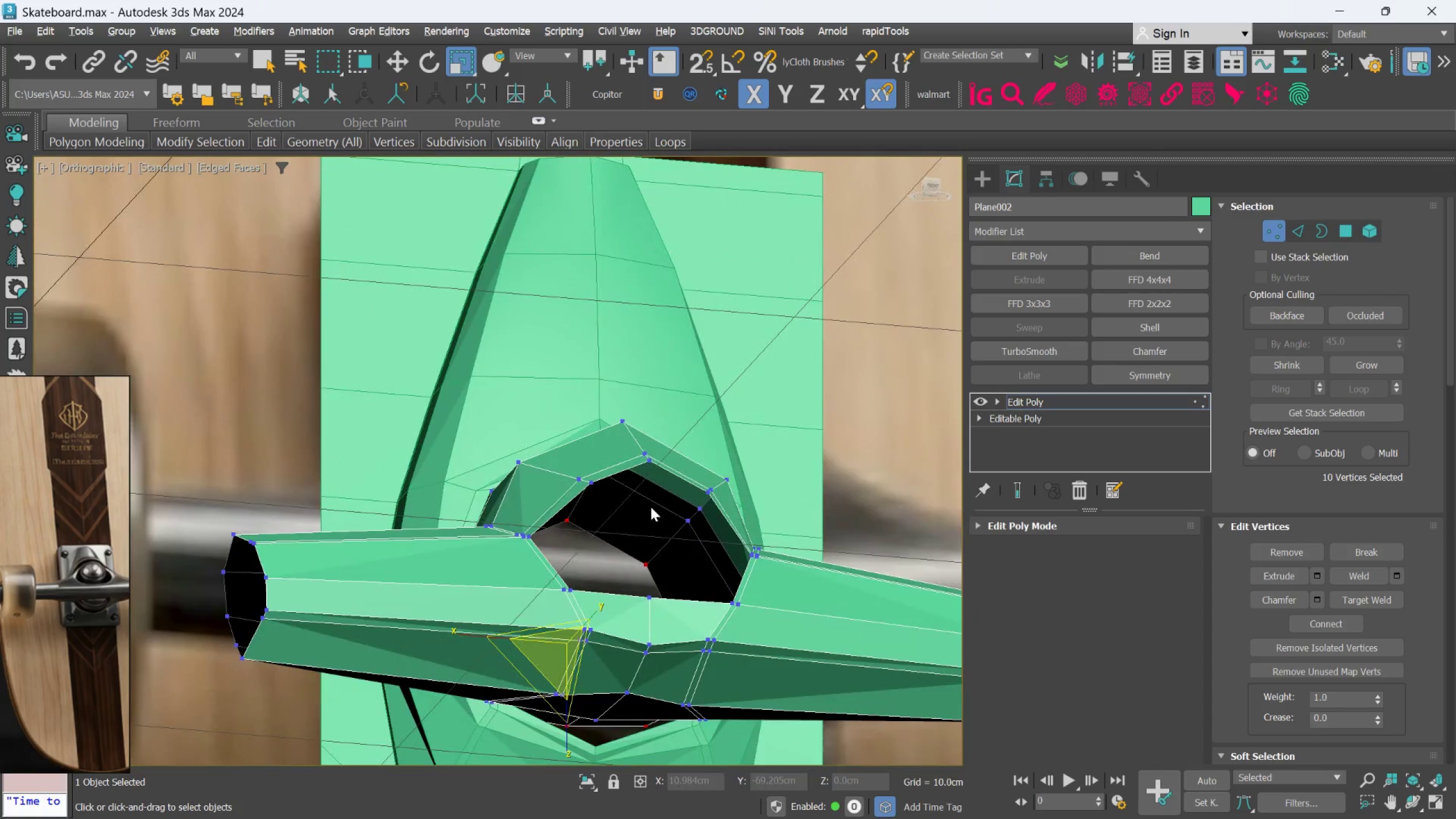 
key(Alt+AltLeft)
 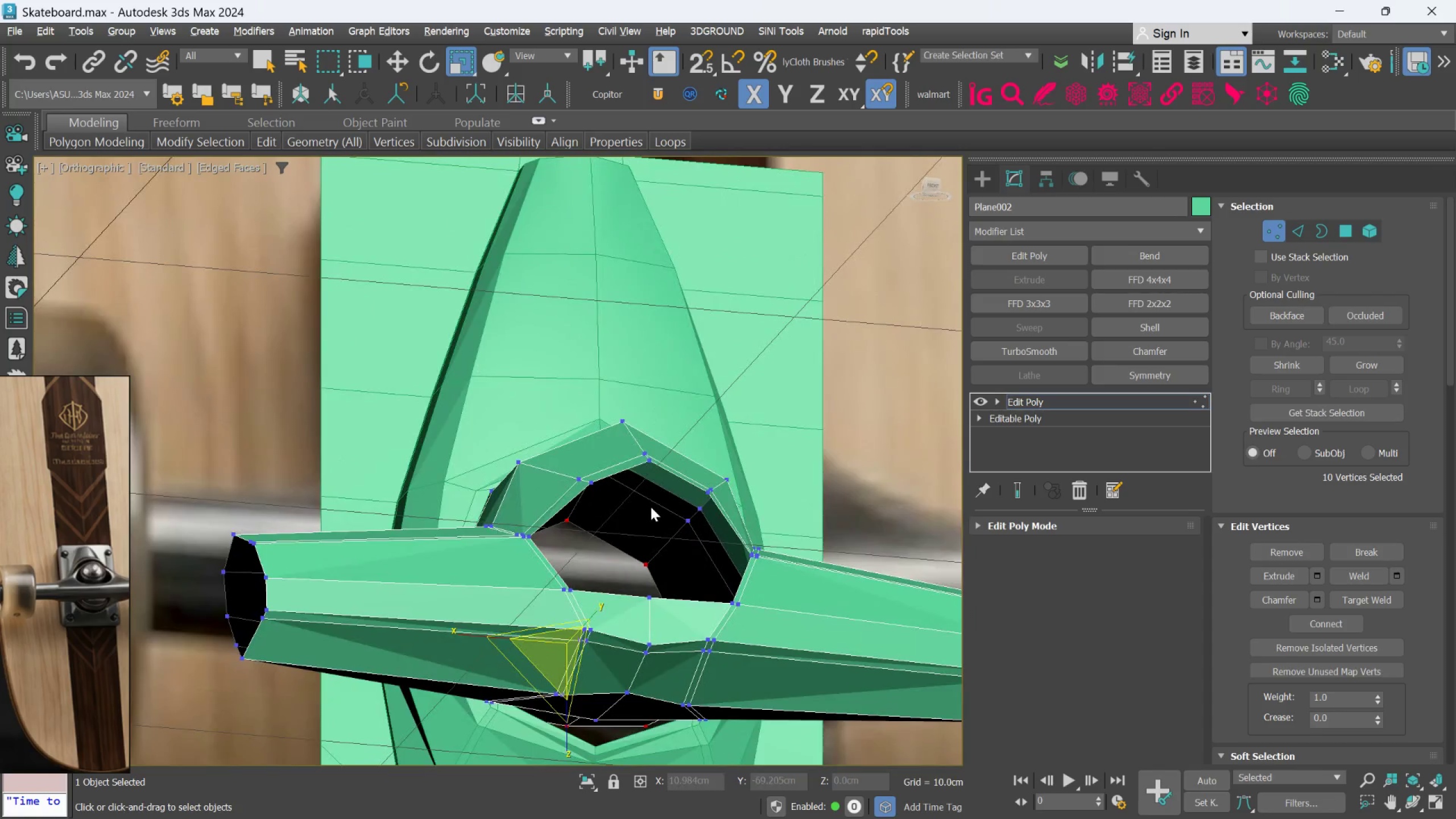 
key(Alt+AltLeft)
 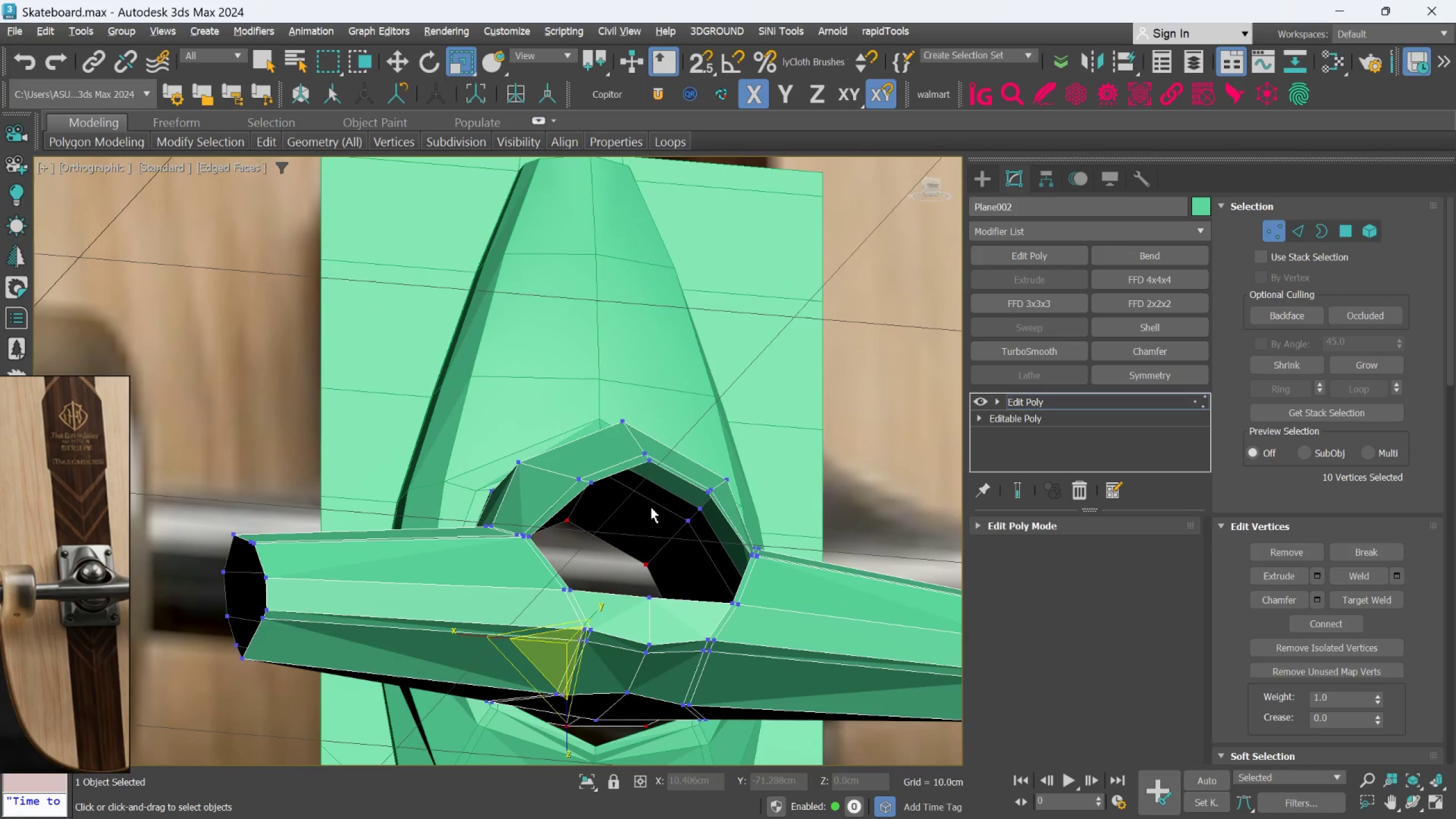 
key(Alt+AltLeft)
 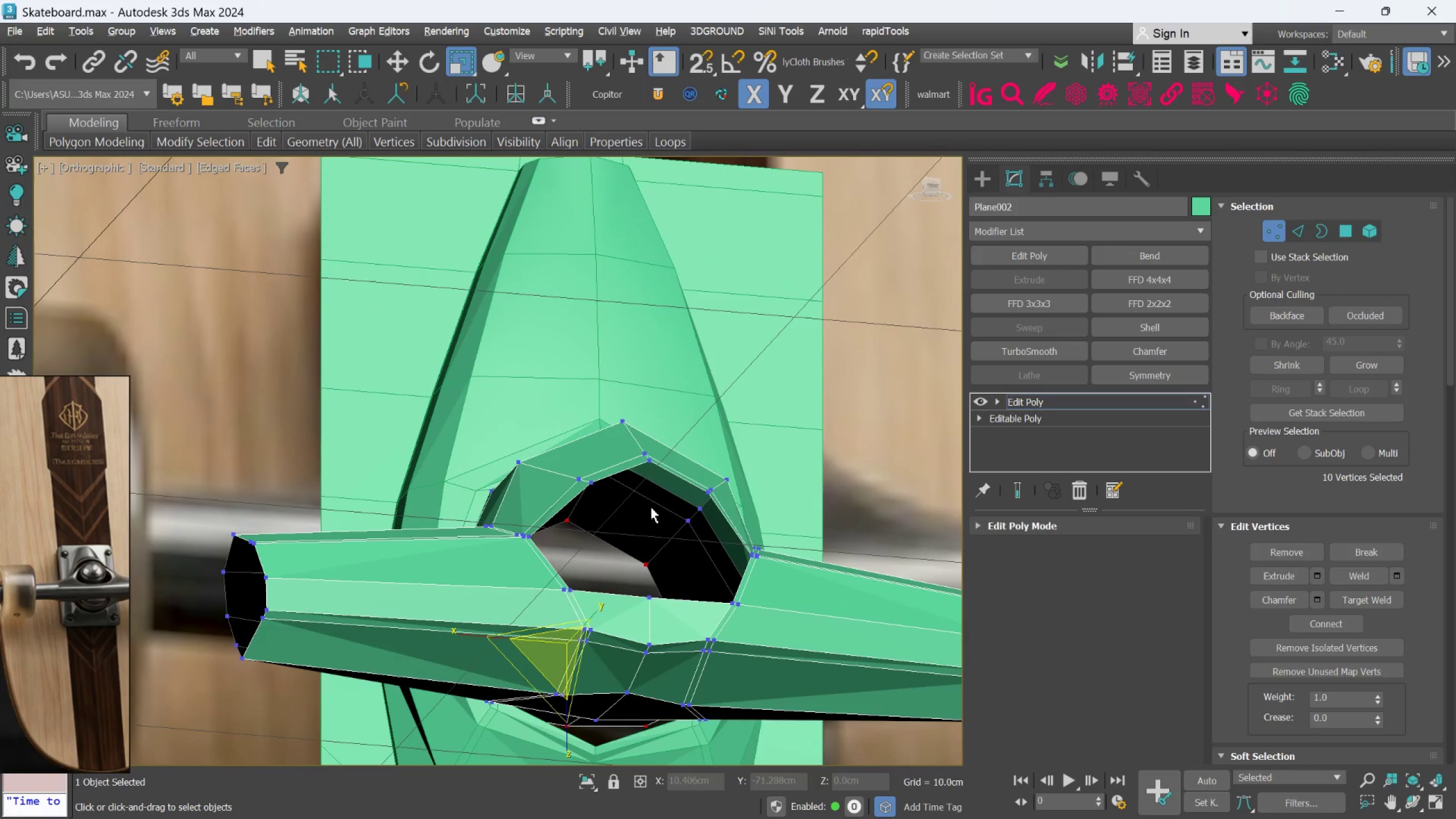 
key(Alt+AltLeft)
 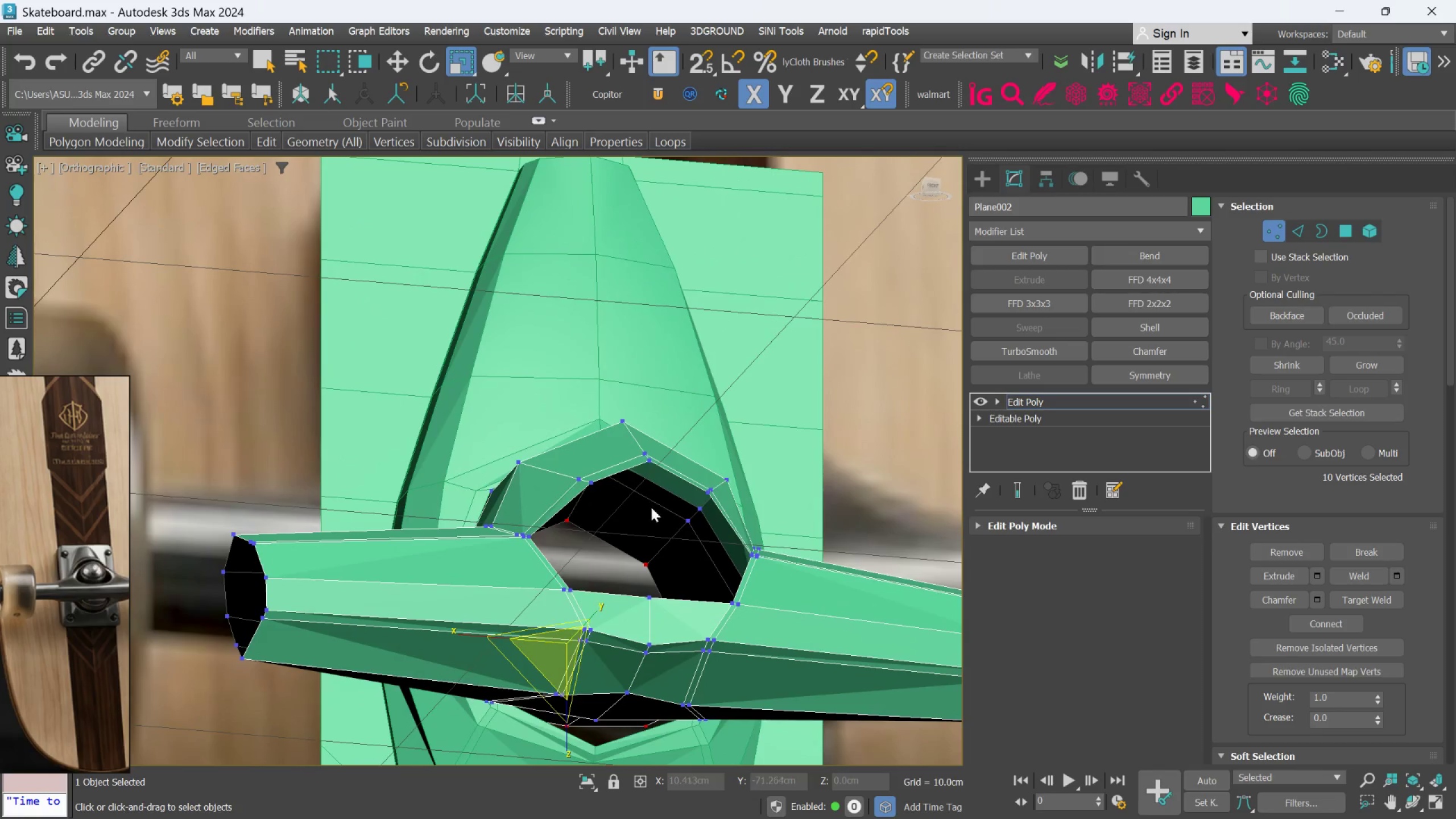 
key(Alt+AltLeft)
 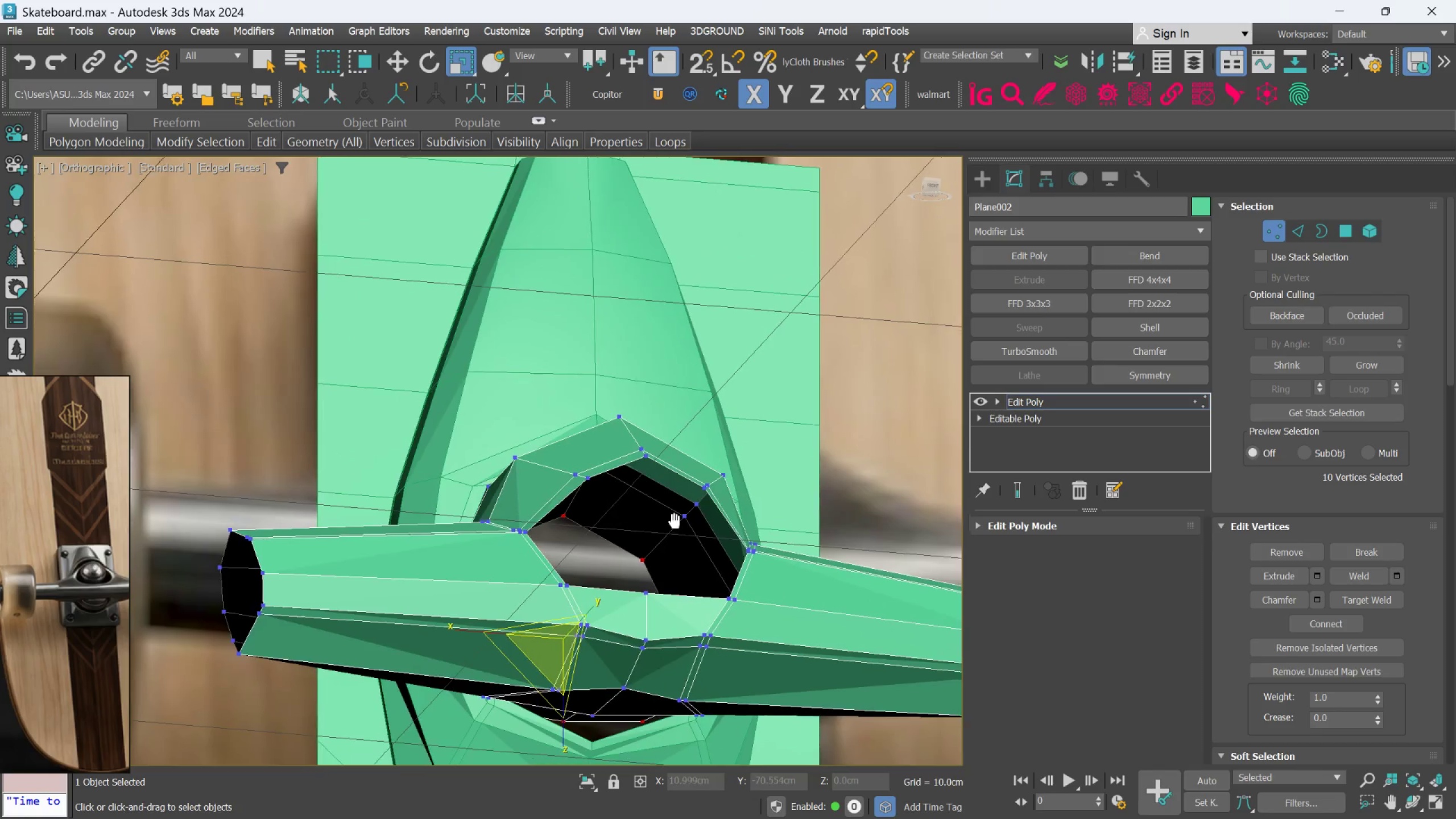 
hold_key(key=AltLeft, duration=1.05)
 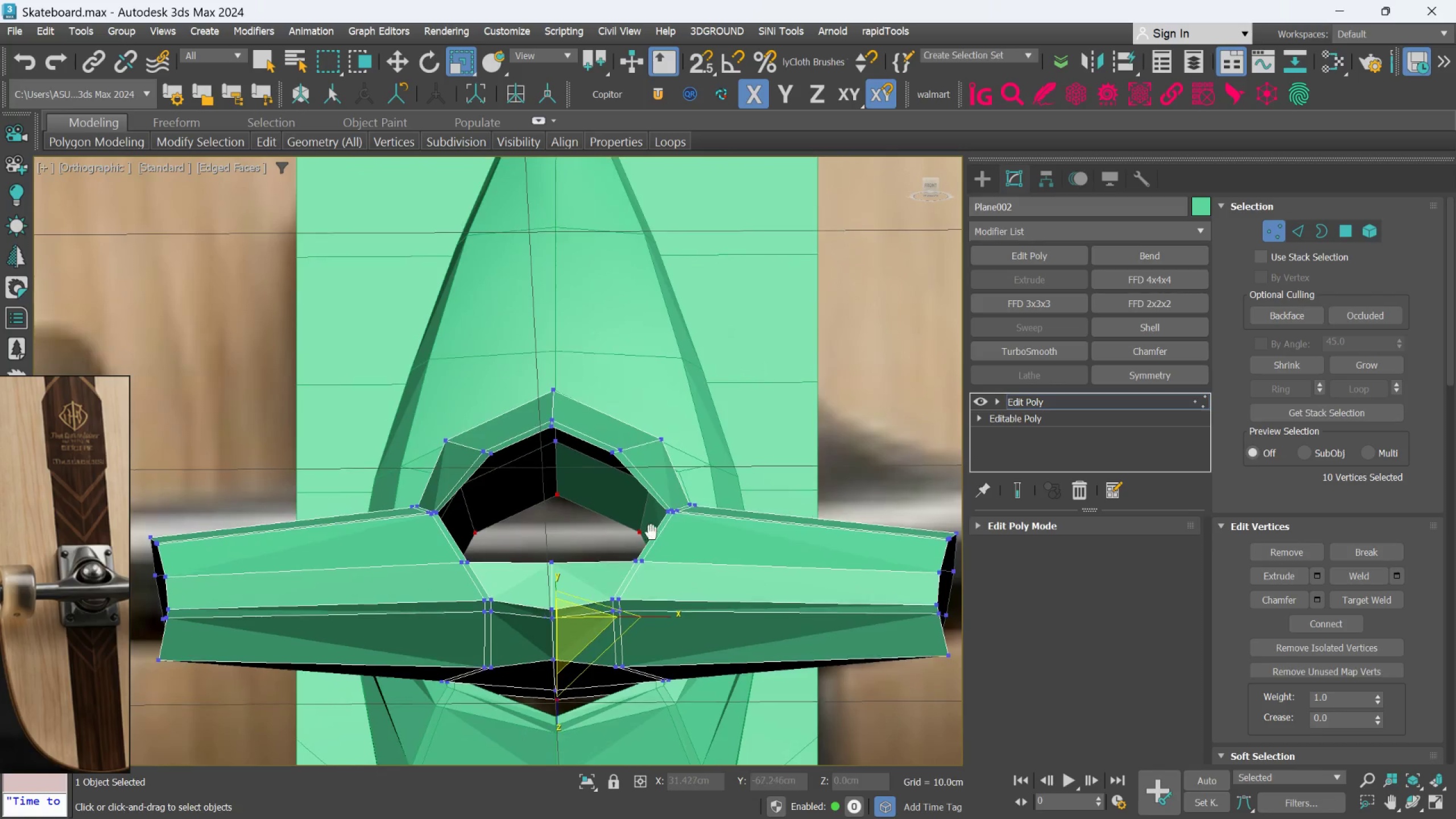 
hold_key(key=AltLeft, duration=0.5)
 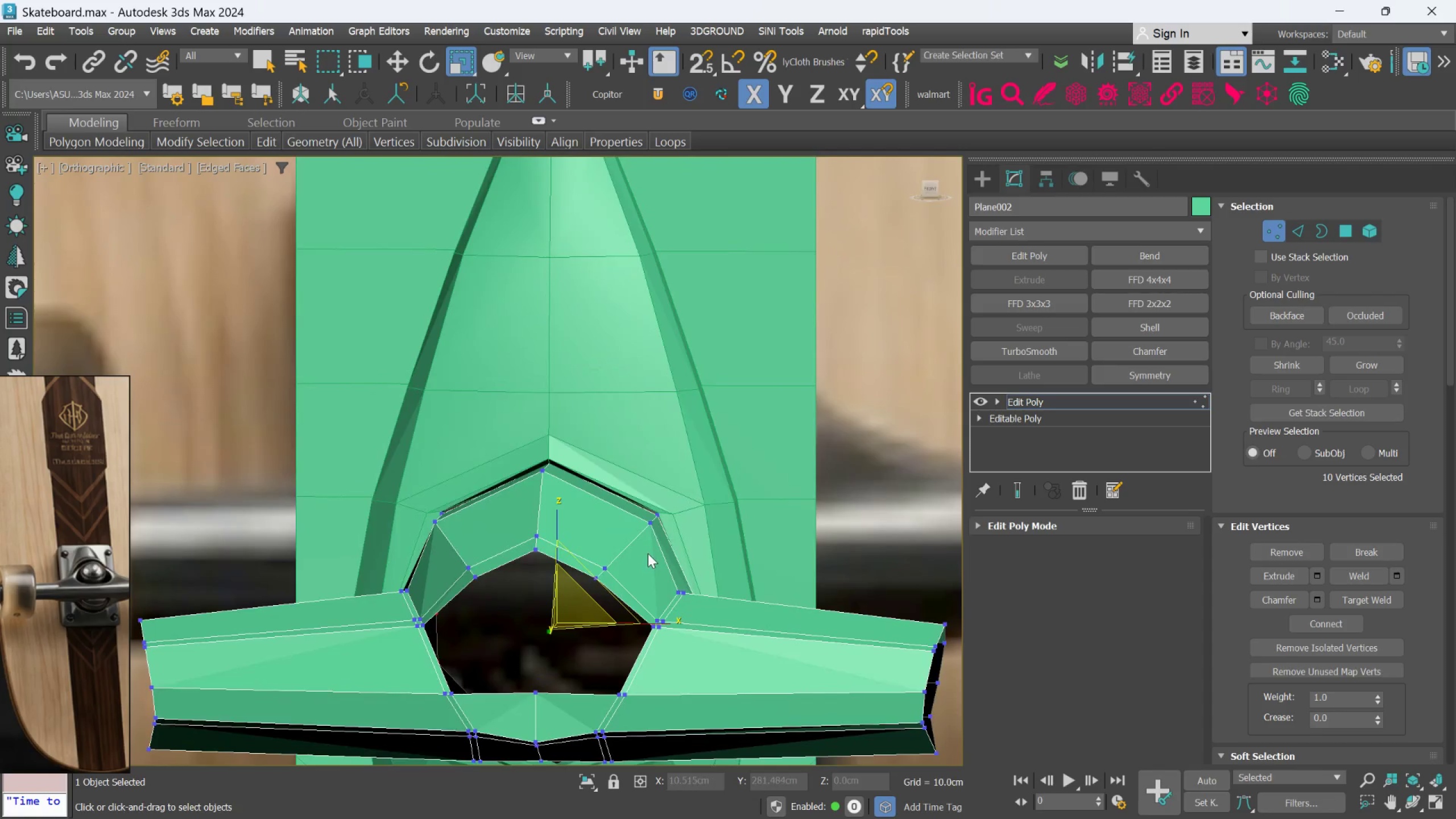 
hold_key(key=AltLeft, duration=1.5)
 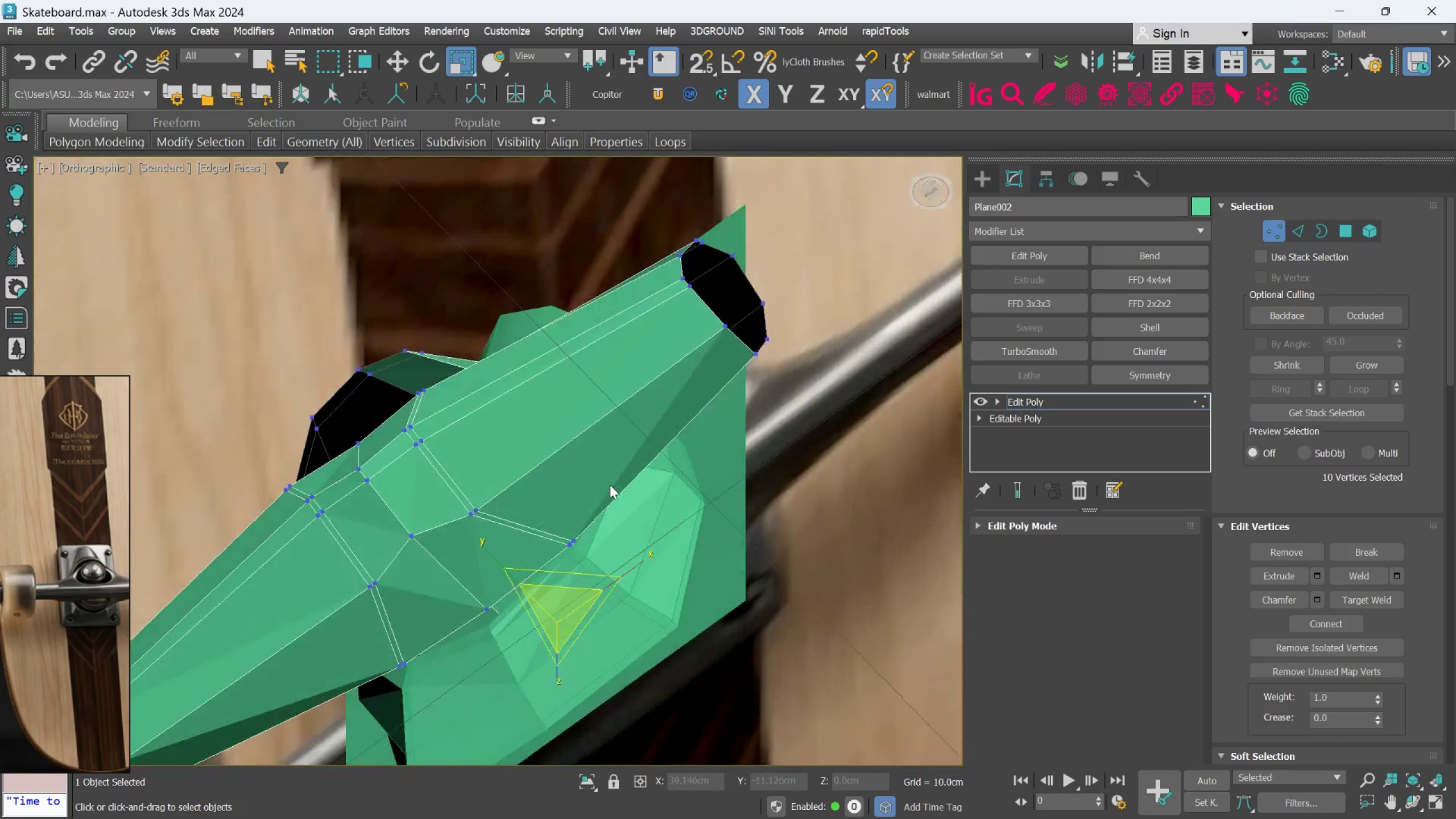 
hold_key(key=AltLeft, duration=1.51)
 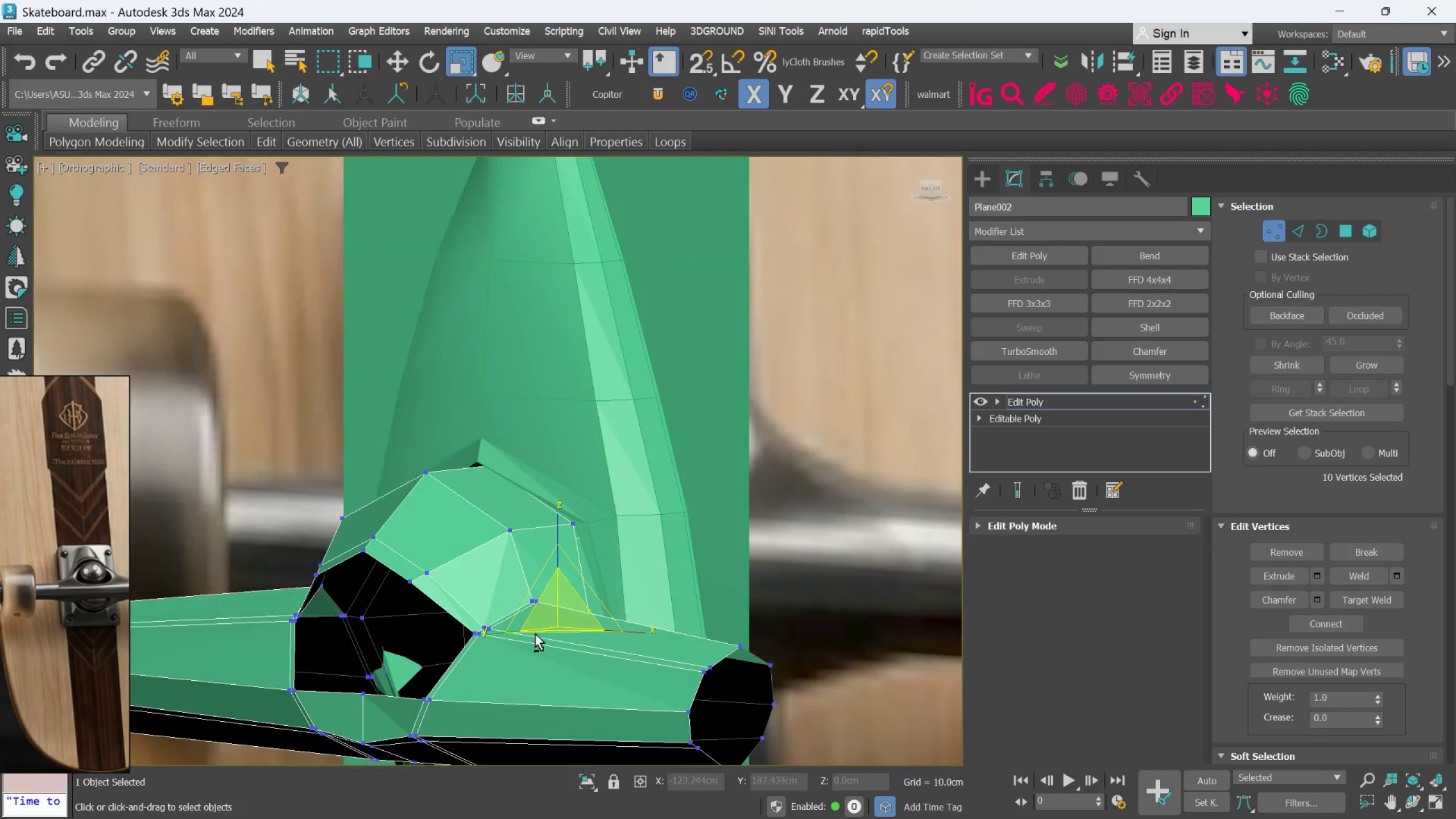 
hold_key(key=AltLeft, duration=0.5)
 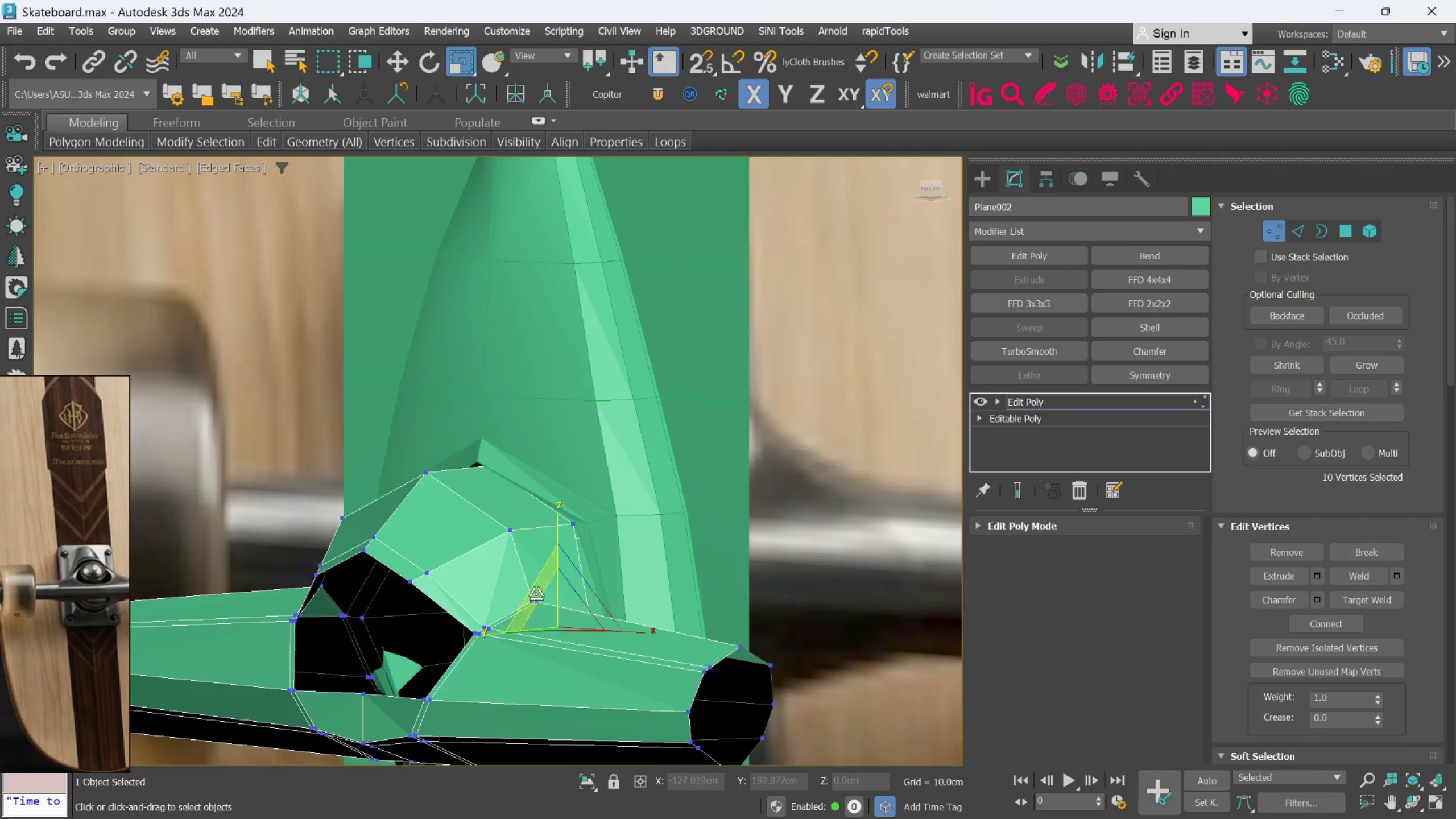 
scroll: coordinate [548, 577], scroll_direction: up, amount: 3.0
 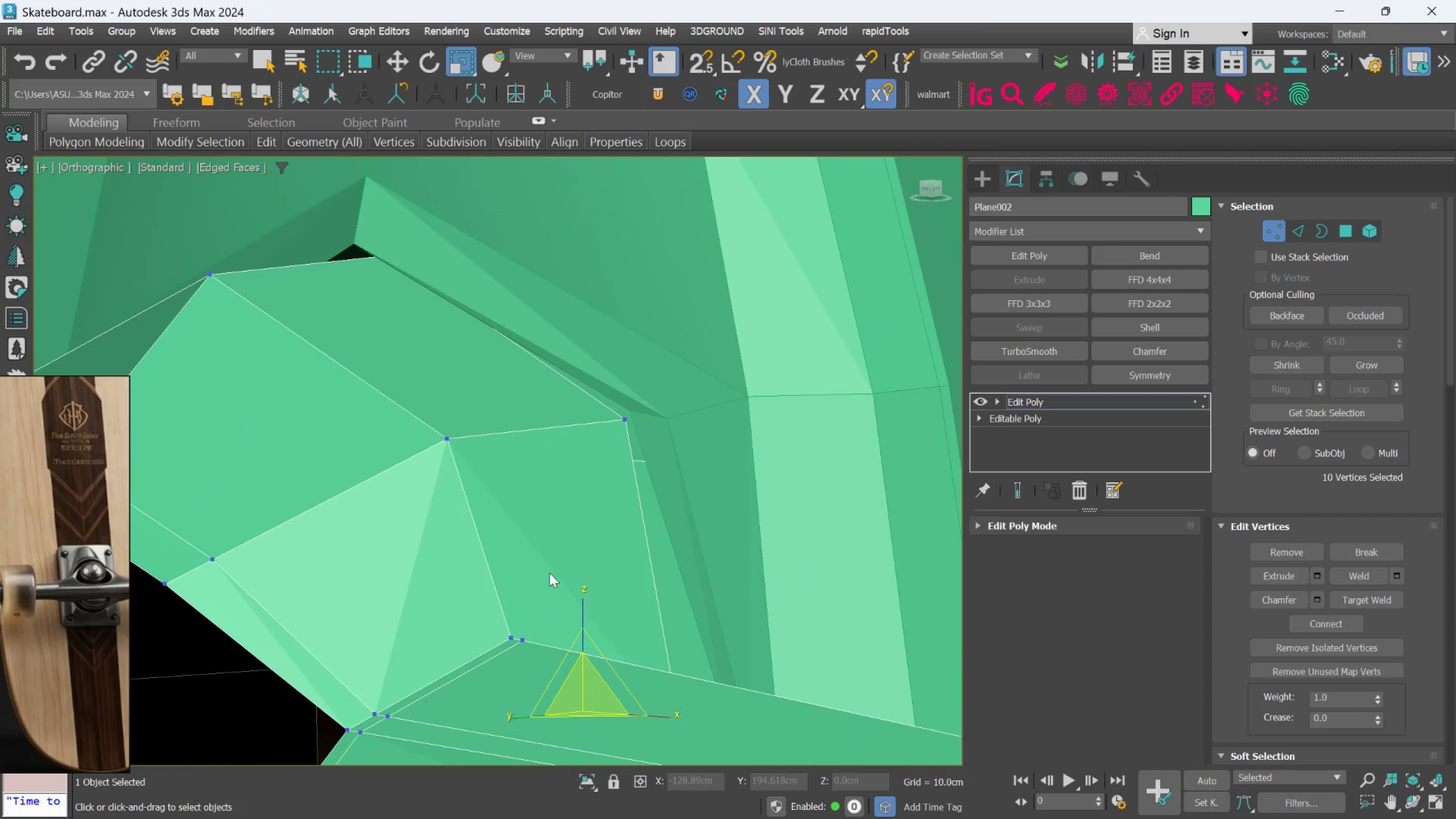 
hold_key(key=AltLeft, duration=1.5)
 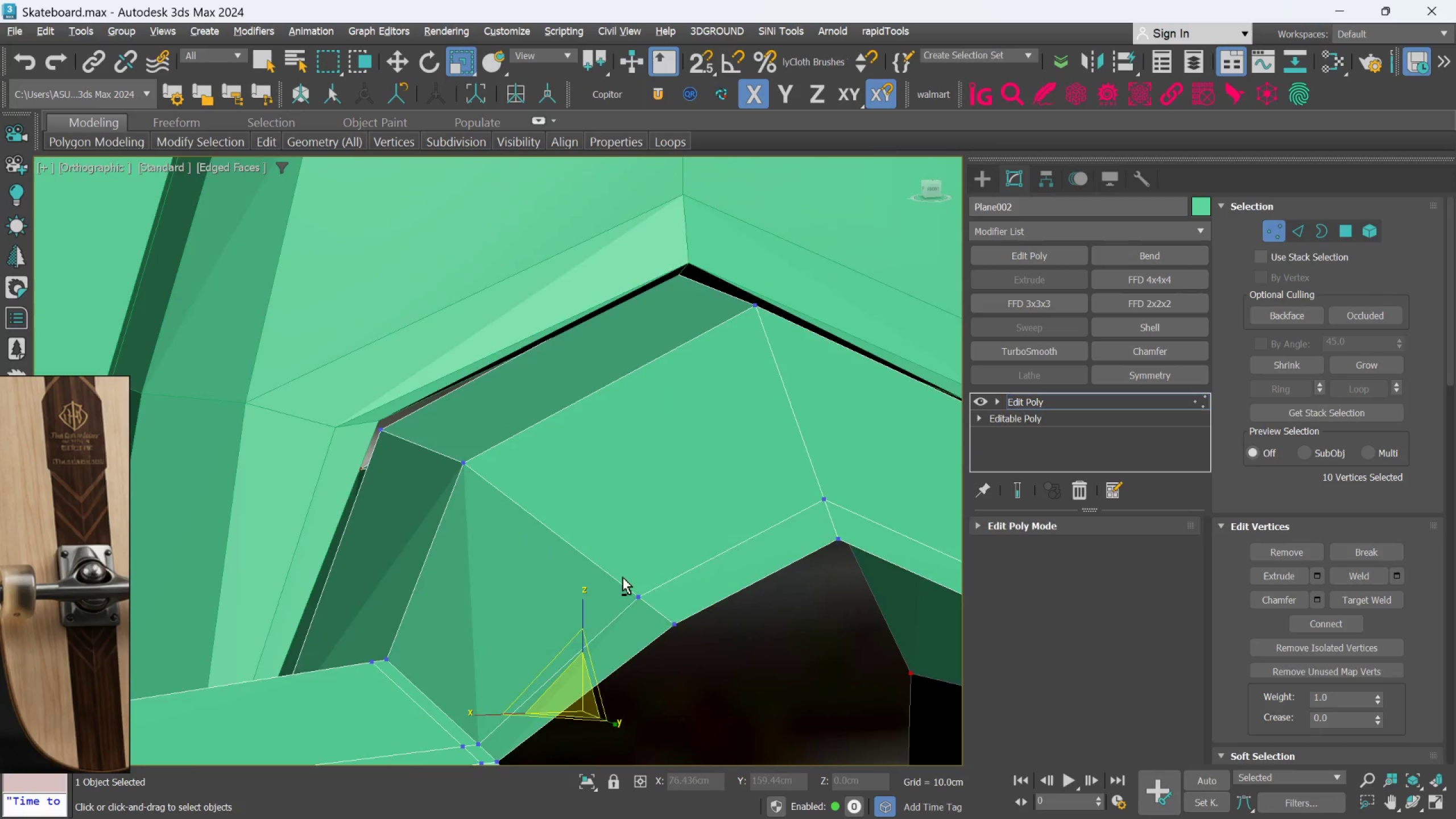 
key(Alt+AltLeft)
 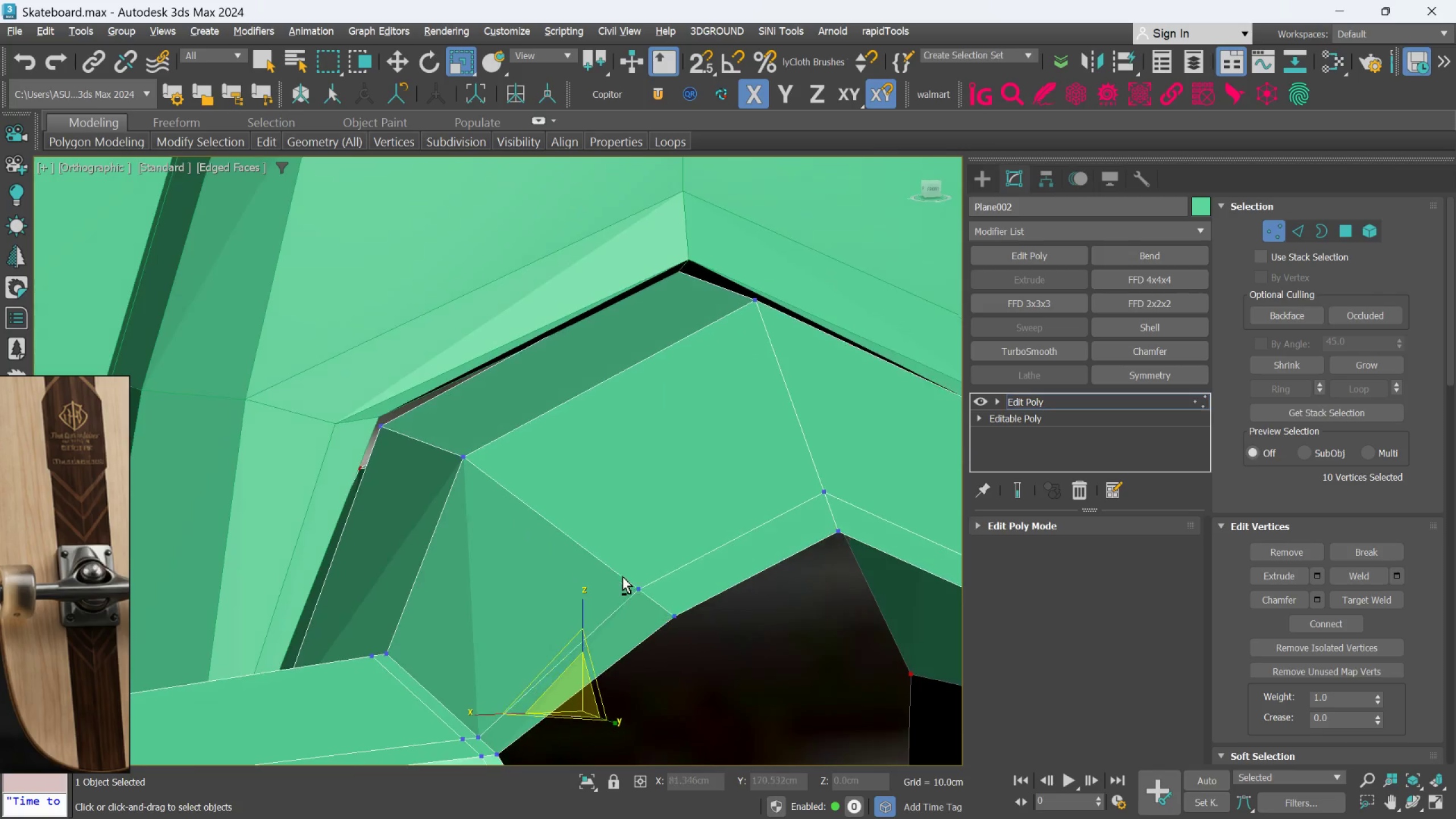 
key(Alt+AltLeft)
 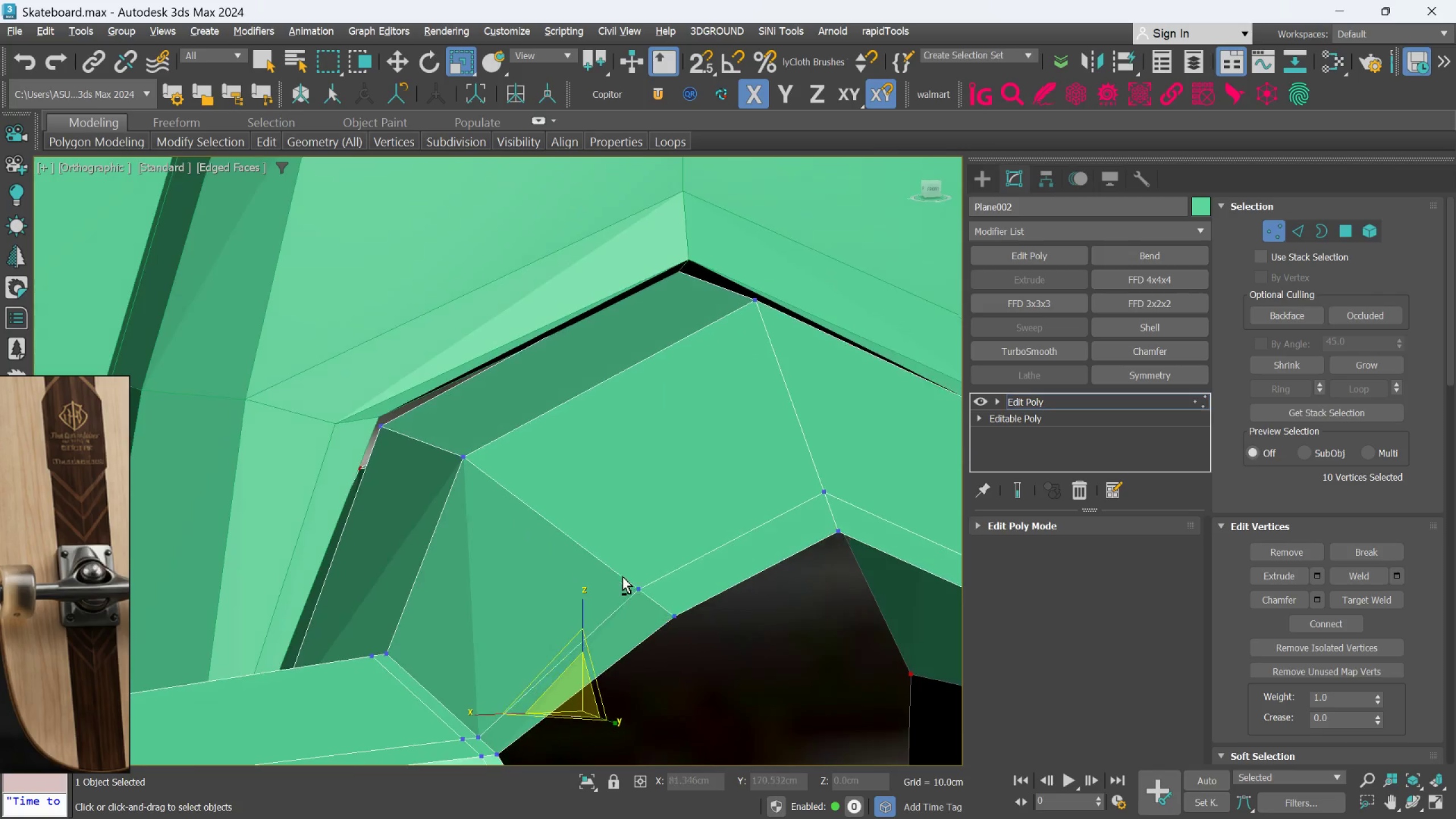 
key(Alt+AltLeft)
 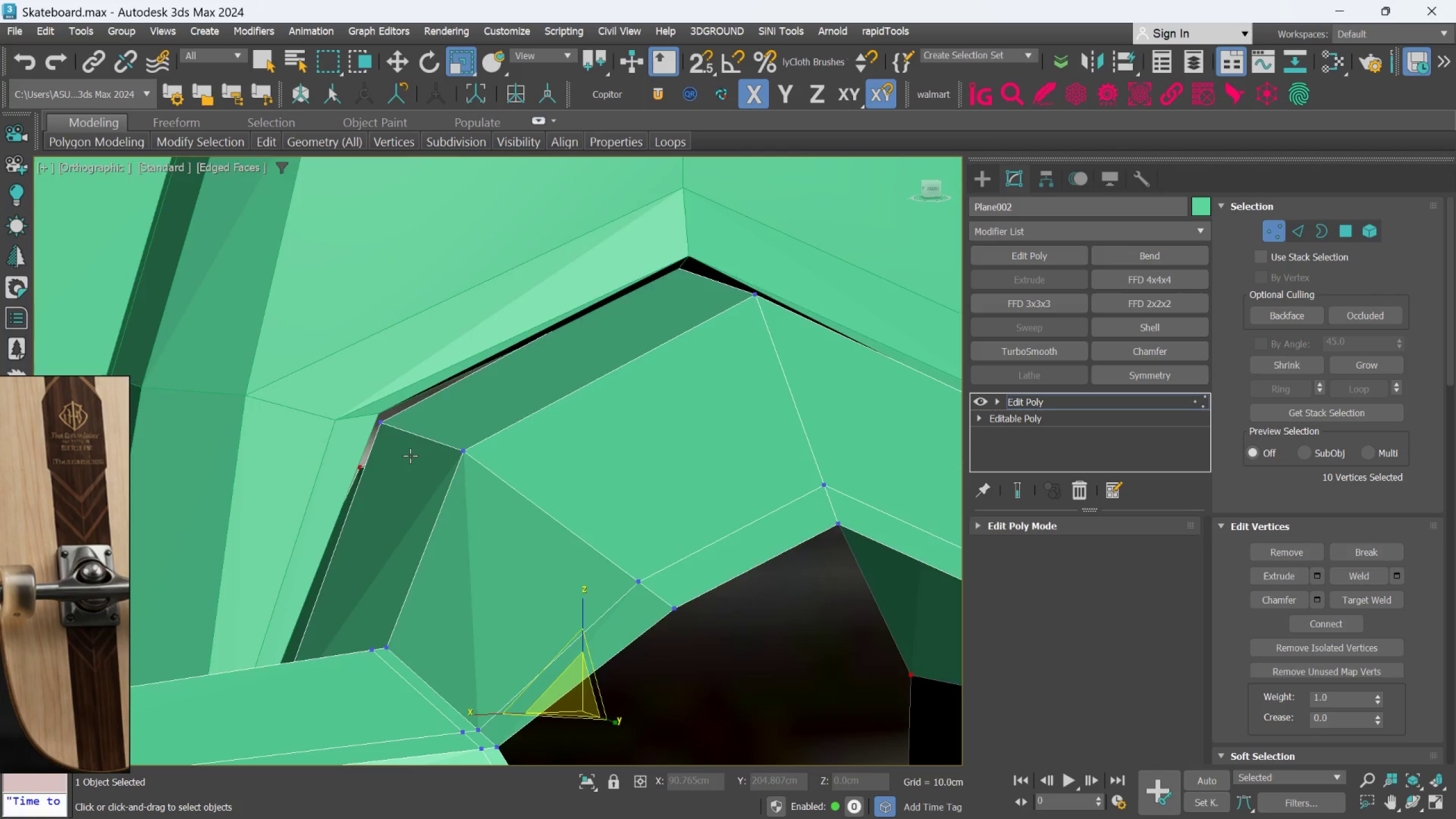 
hold_key(key=AltLeft, duration=0.7)
 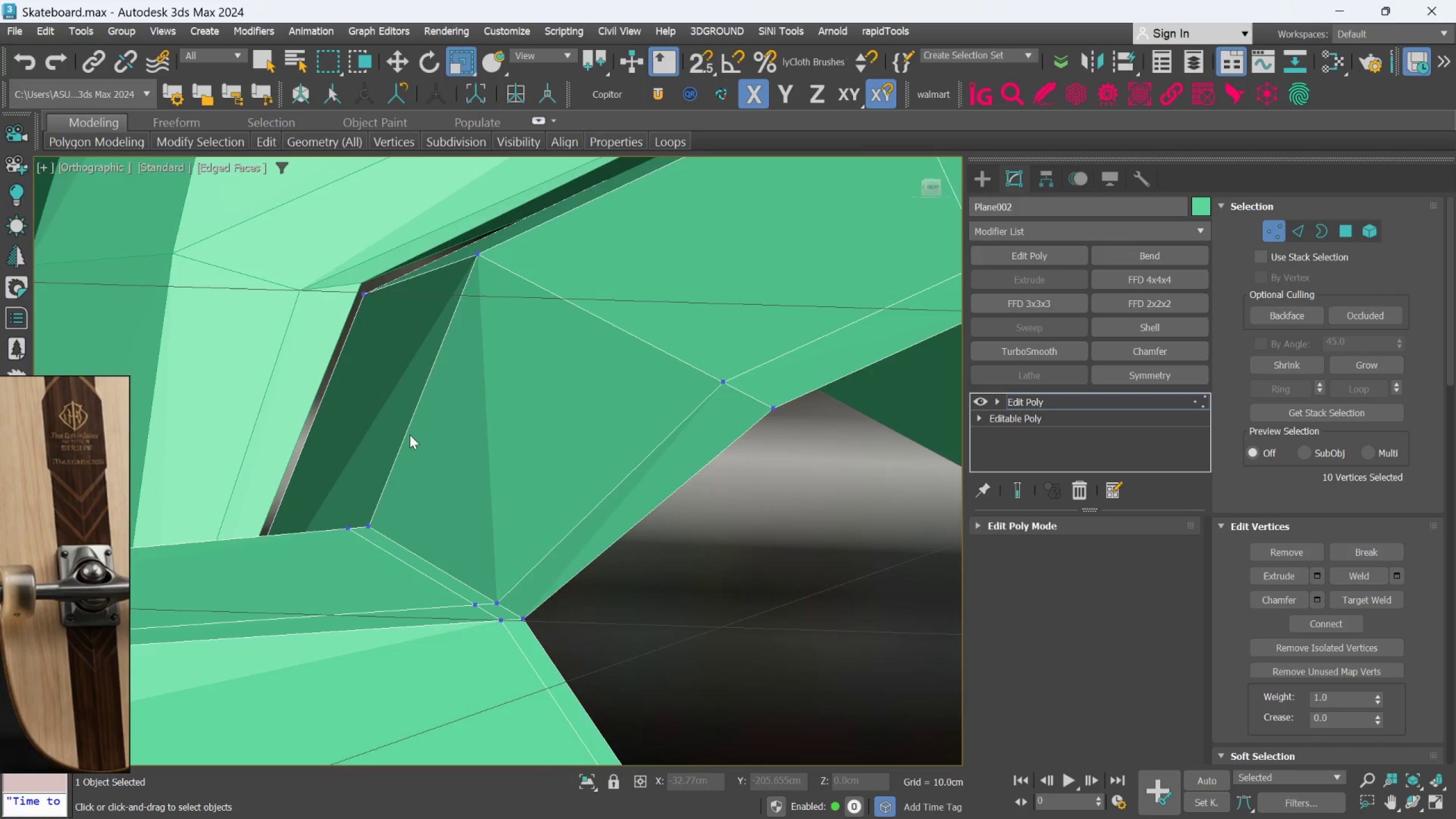 
scroll: coordinate [411, 452], scroll_direction: up, amount: 1.0
 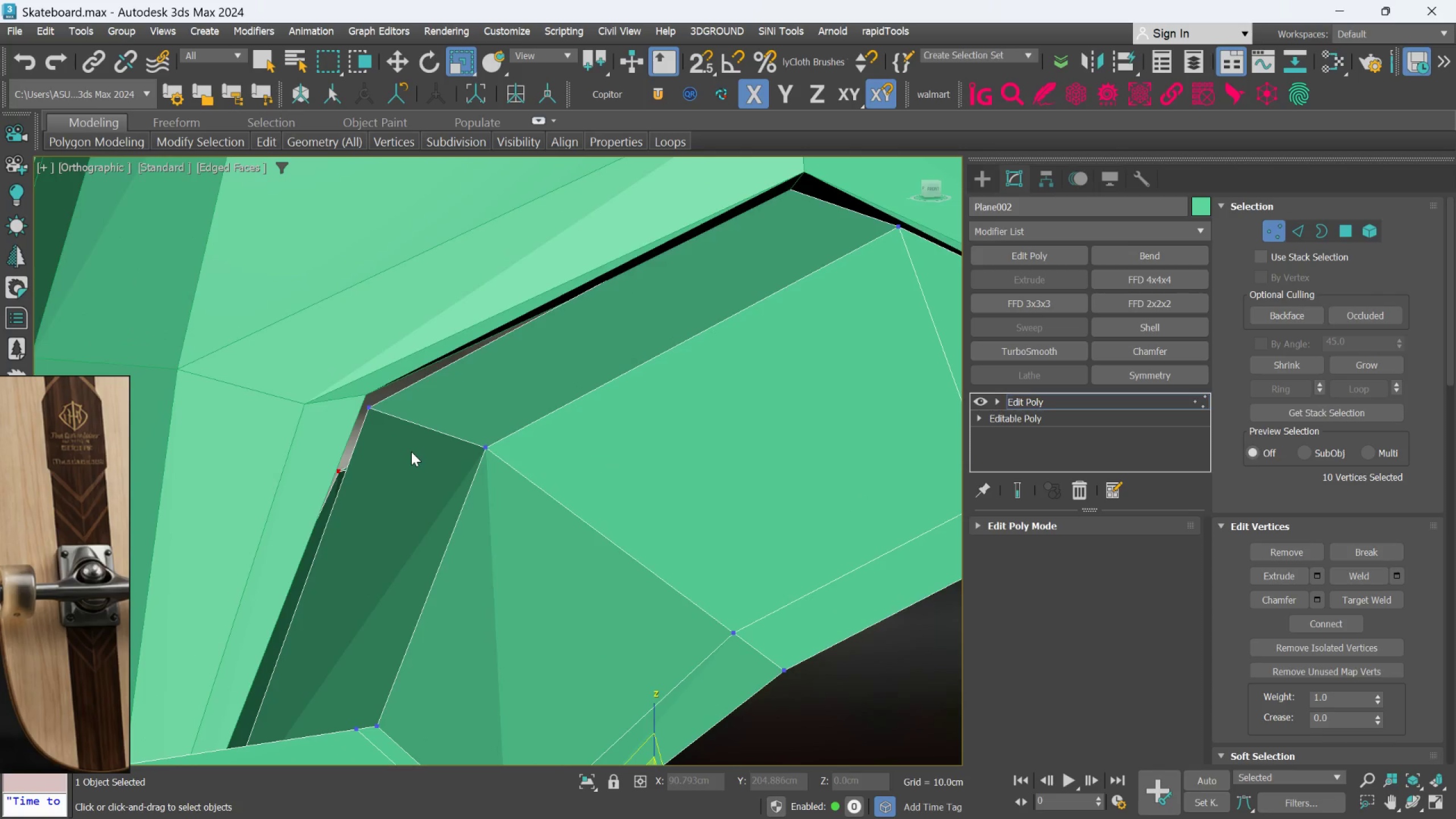 
hold_key(key=AltLeft, duration=1.53)
 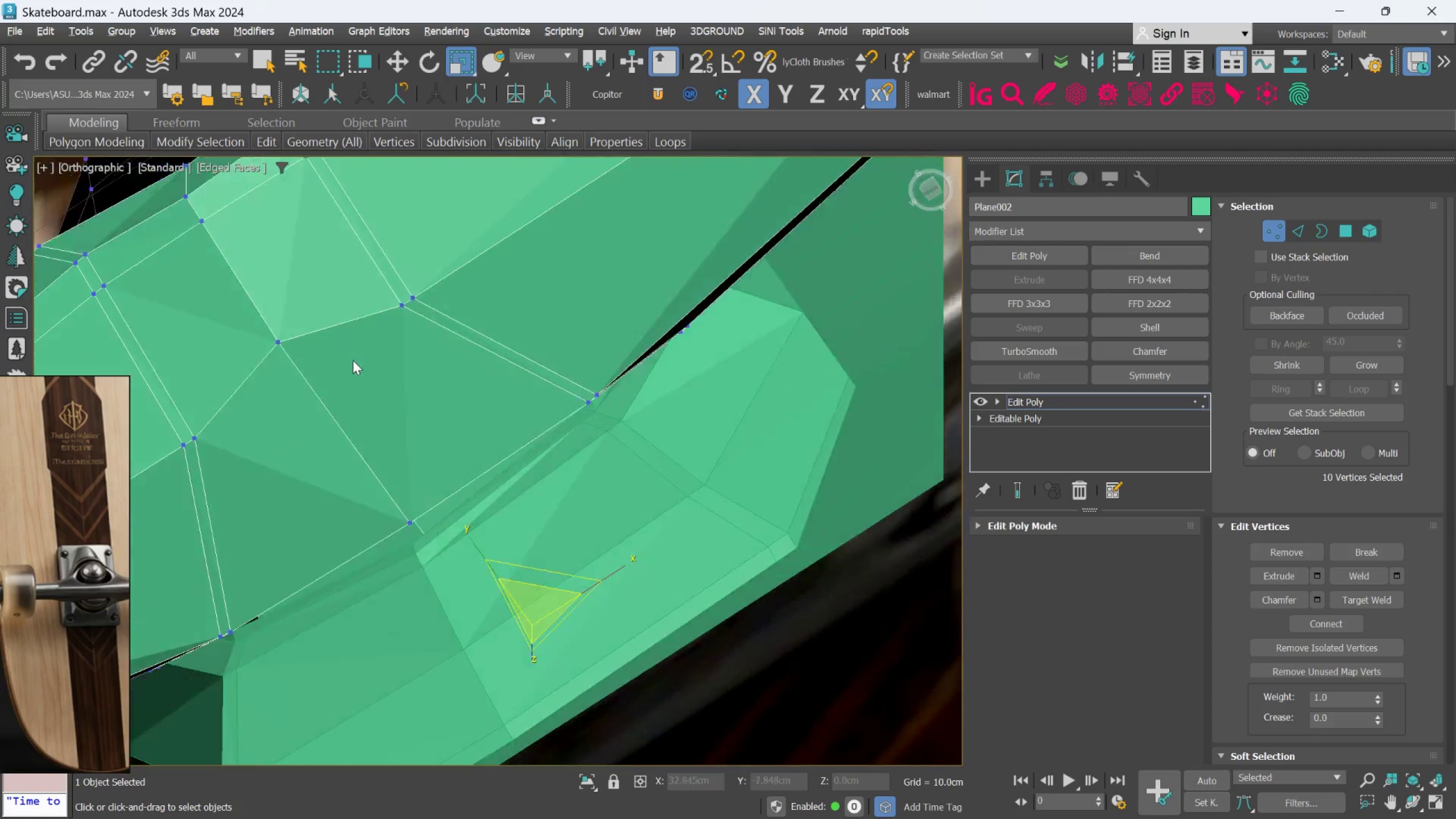 
scroll: coordinate [410, 435], scroll_direction: down, amount: 2.0
 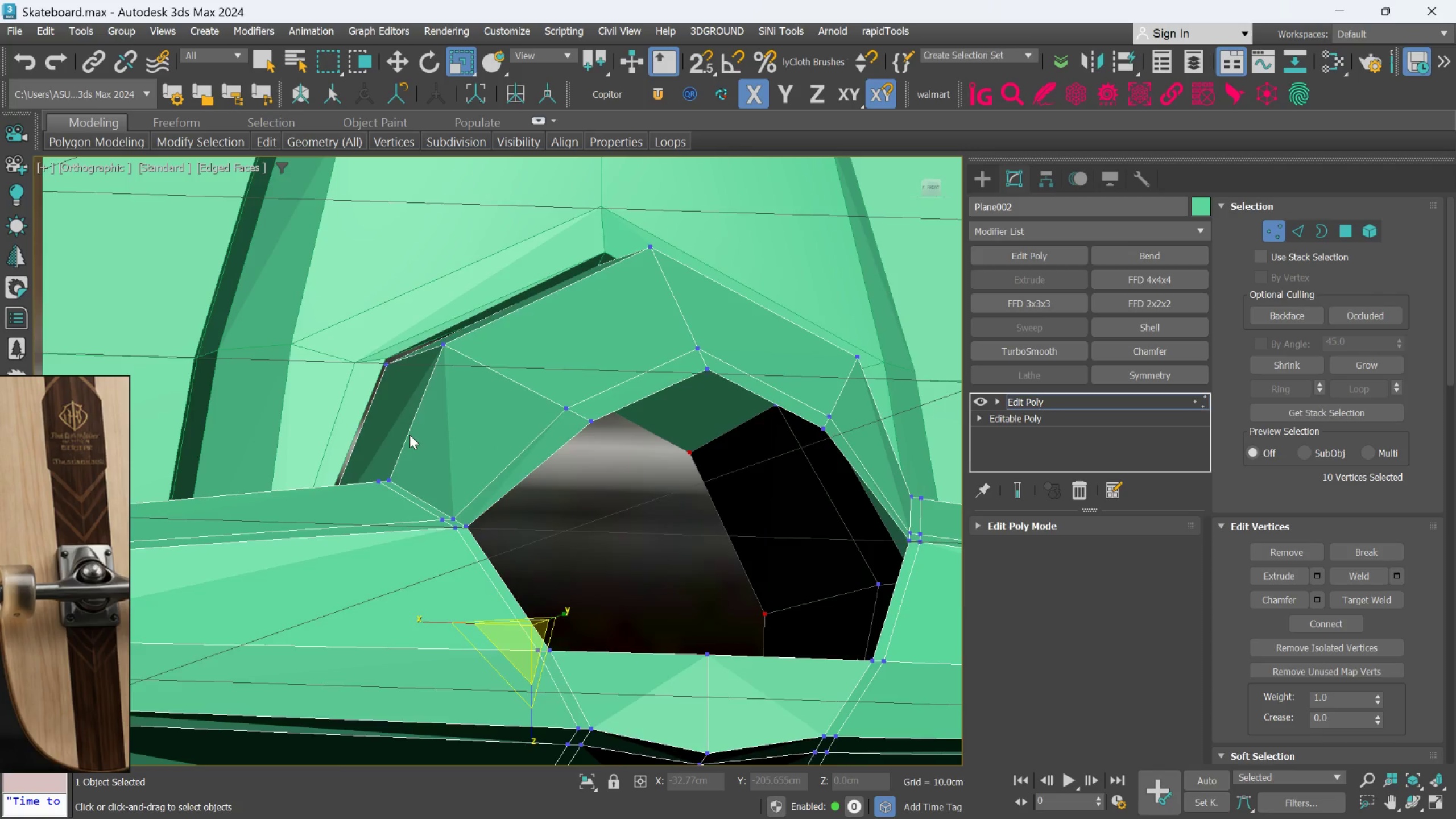 
hold_key(key=AltLeft, duration=0.69)
 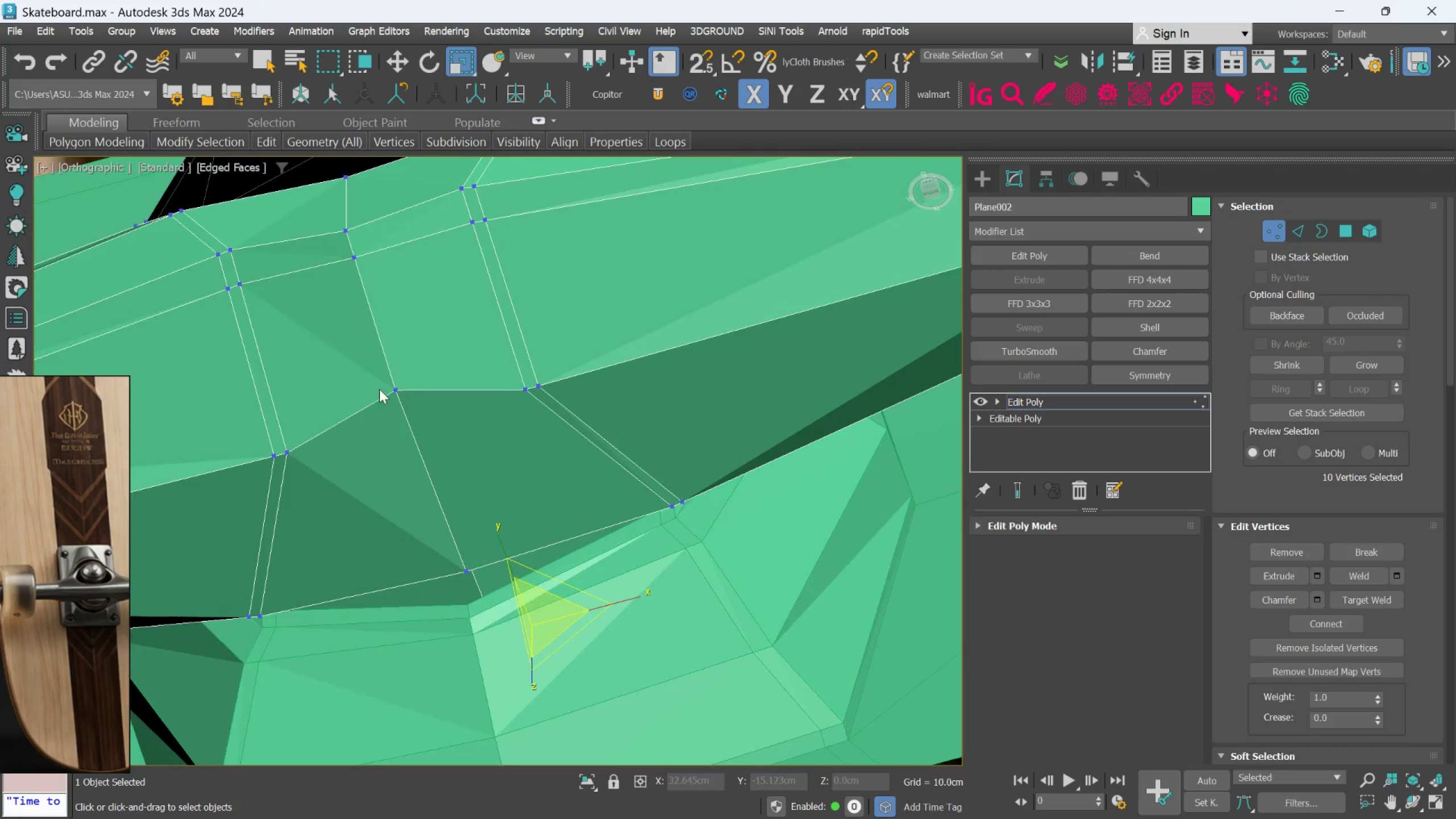 
hold_key(key=AltLeft, duration=0.67)
 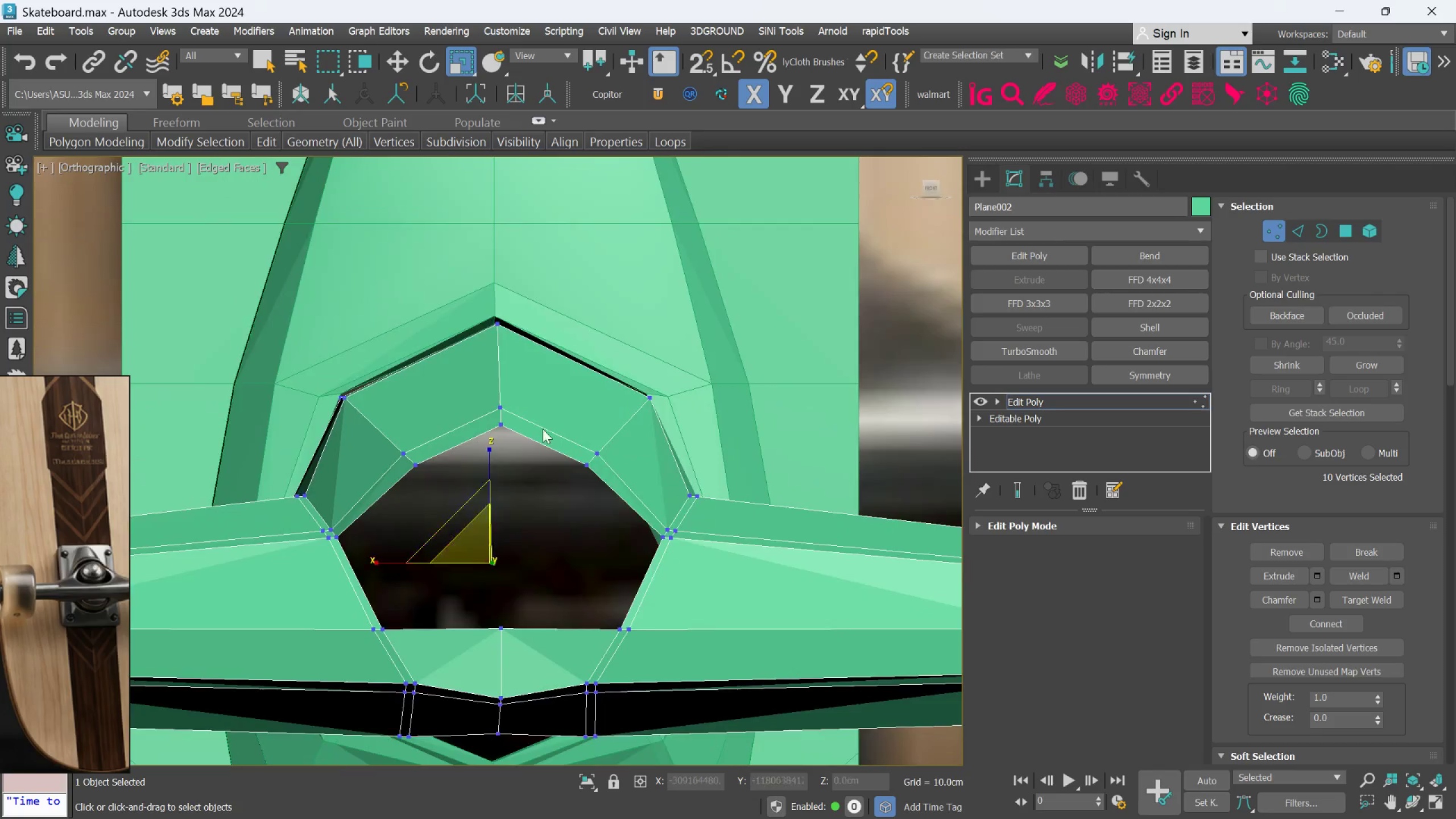 
scroll: coordinate [544, 428], scroll_direction: down, amount: 4.0
 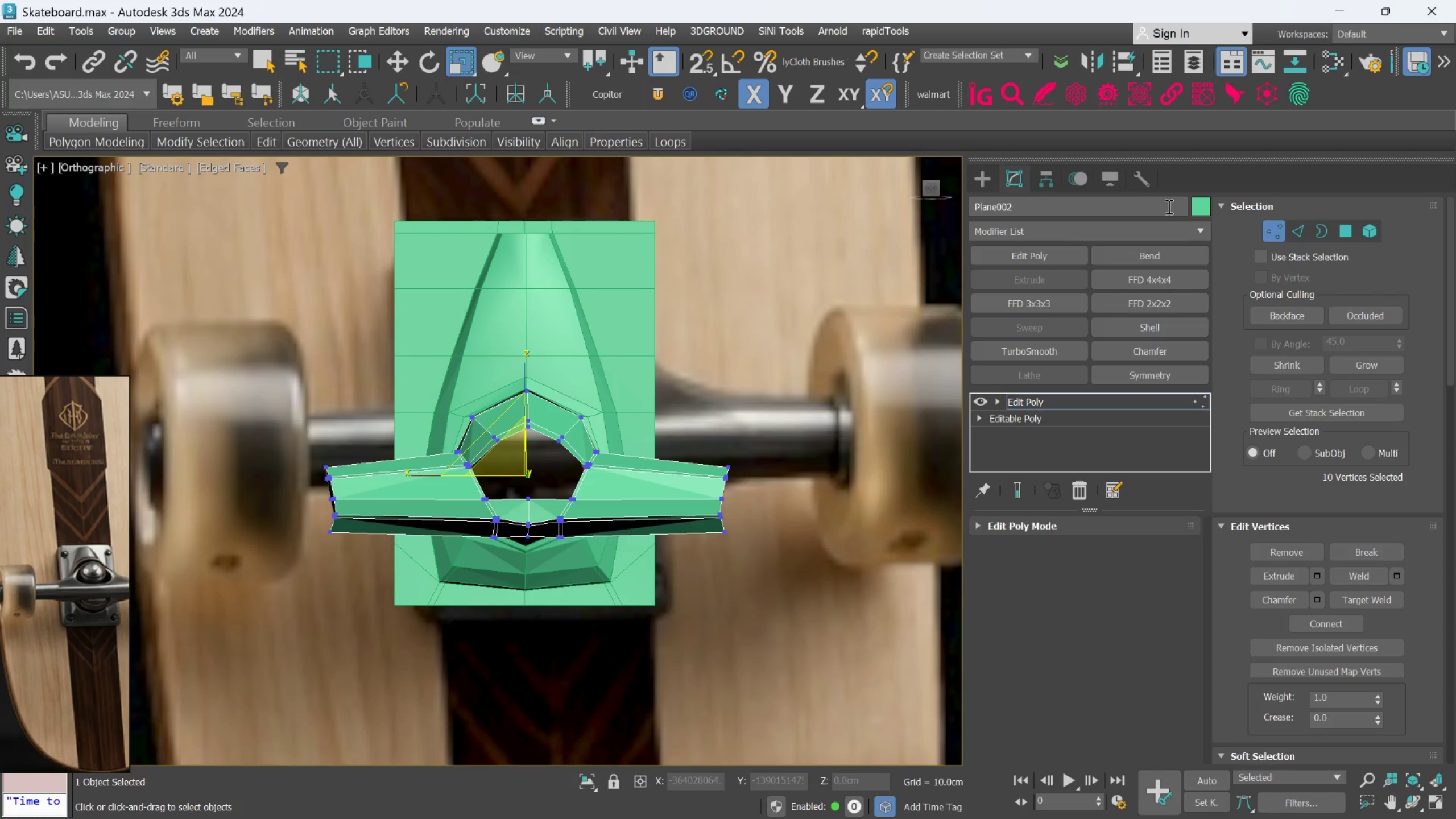 
left_click([1269, 229])
 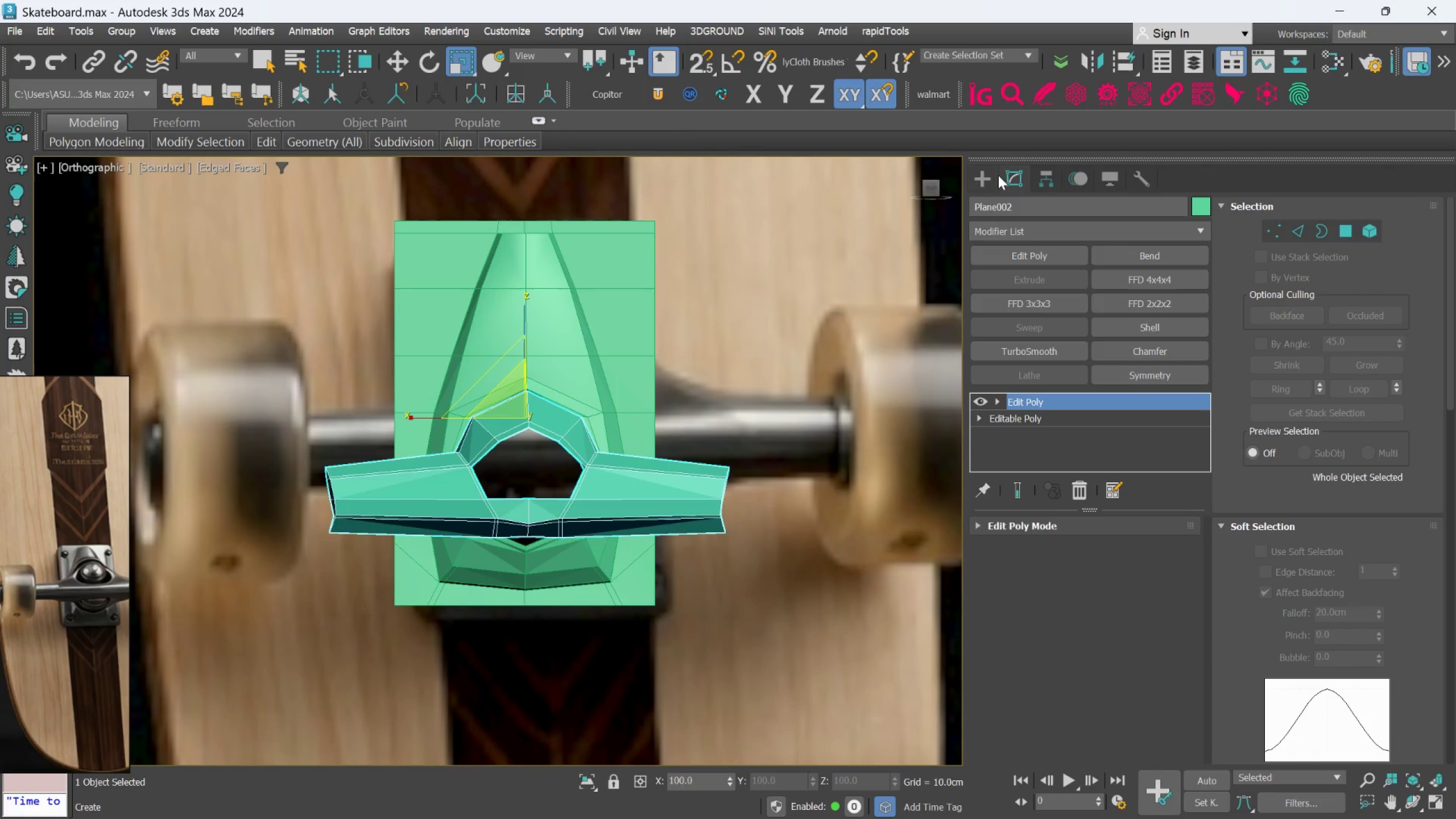 
left_click([988, 177])
 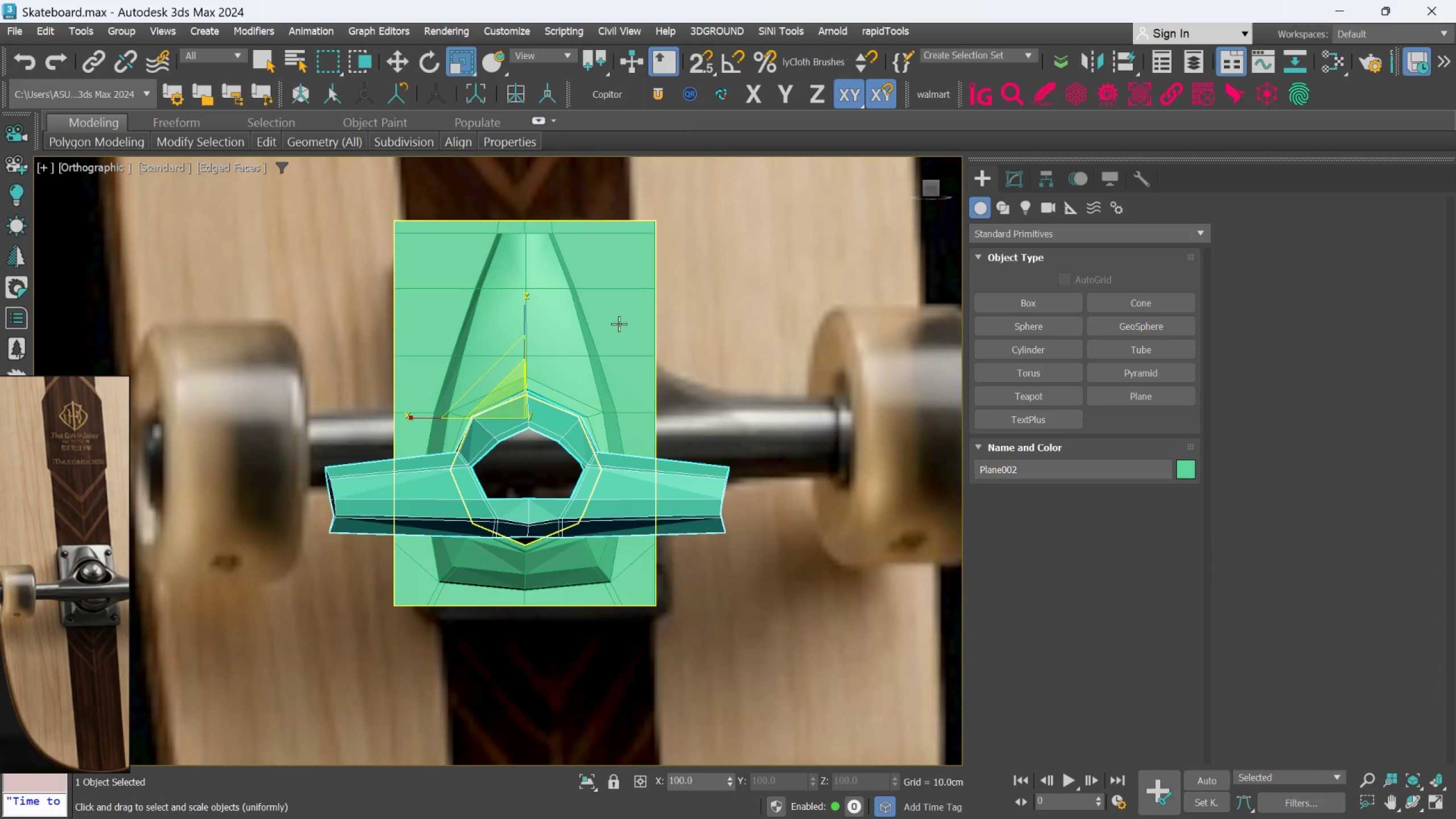 
hold_key(key=ControlLeft, duration=0.53)
left_click([619, 324])
 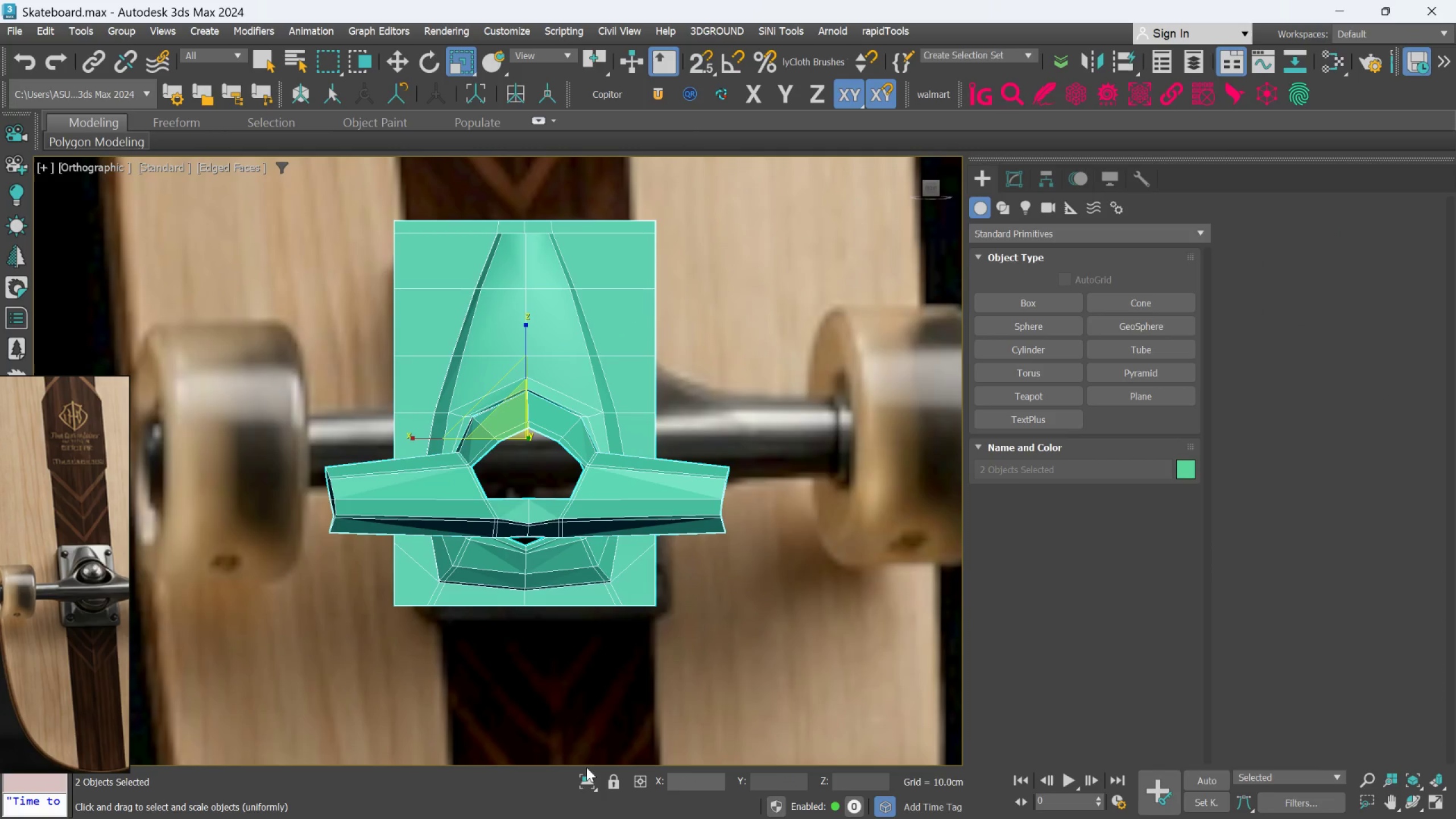 
left_click([585, 781])
 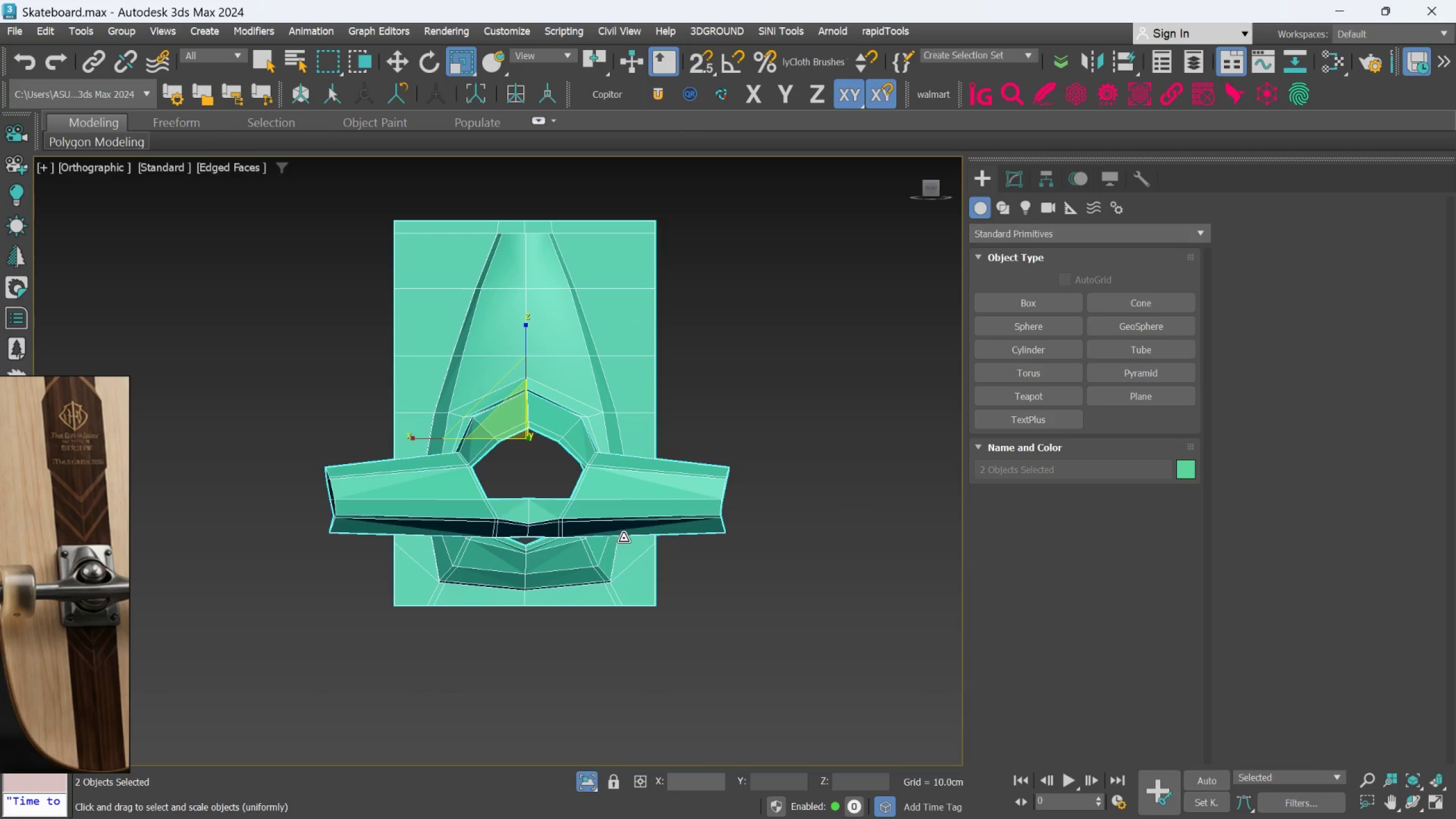 
hold_key(key=AltLeft, duration=0.73)
 